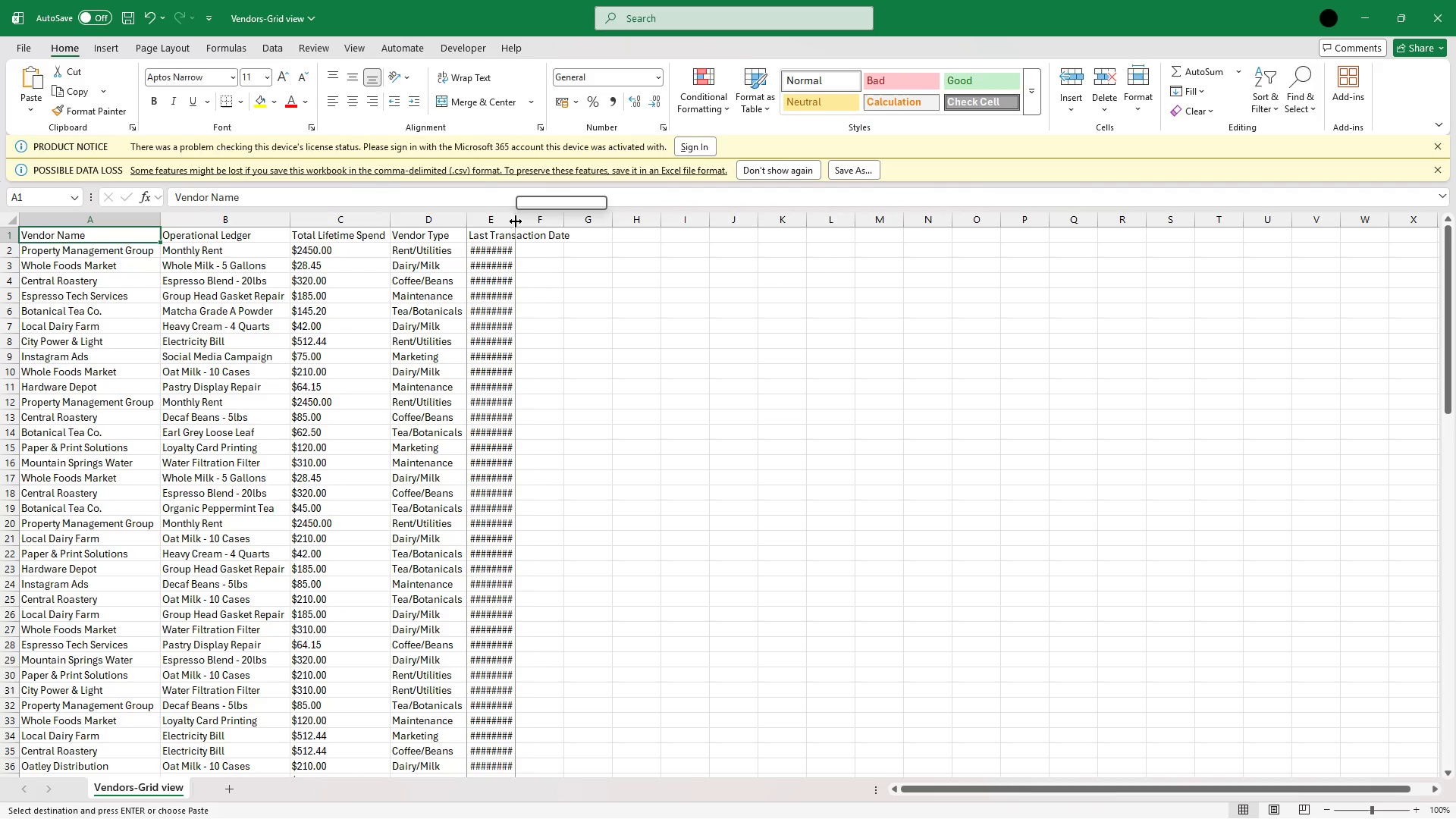 
double_click([516, 221])
 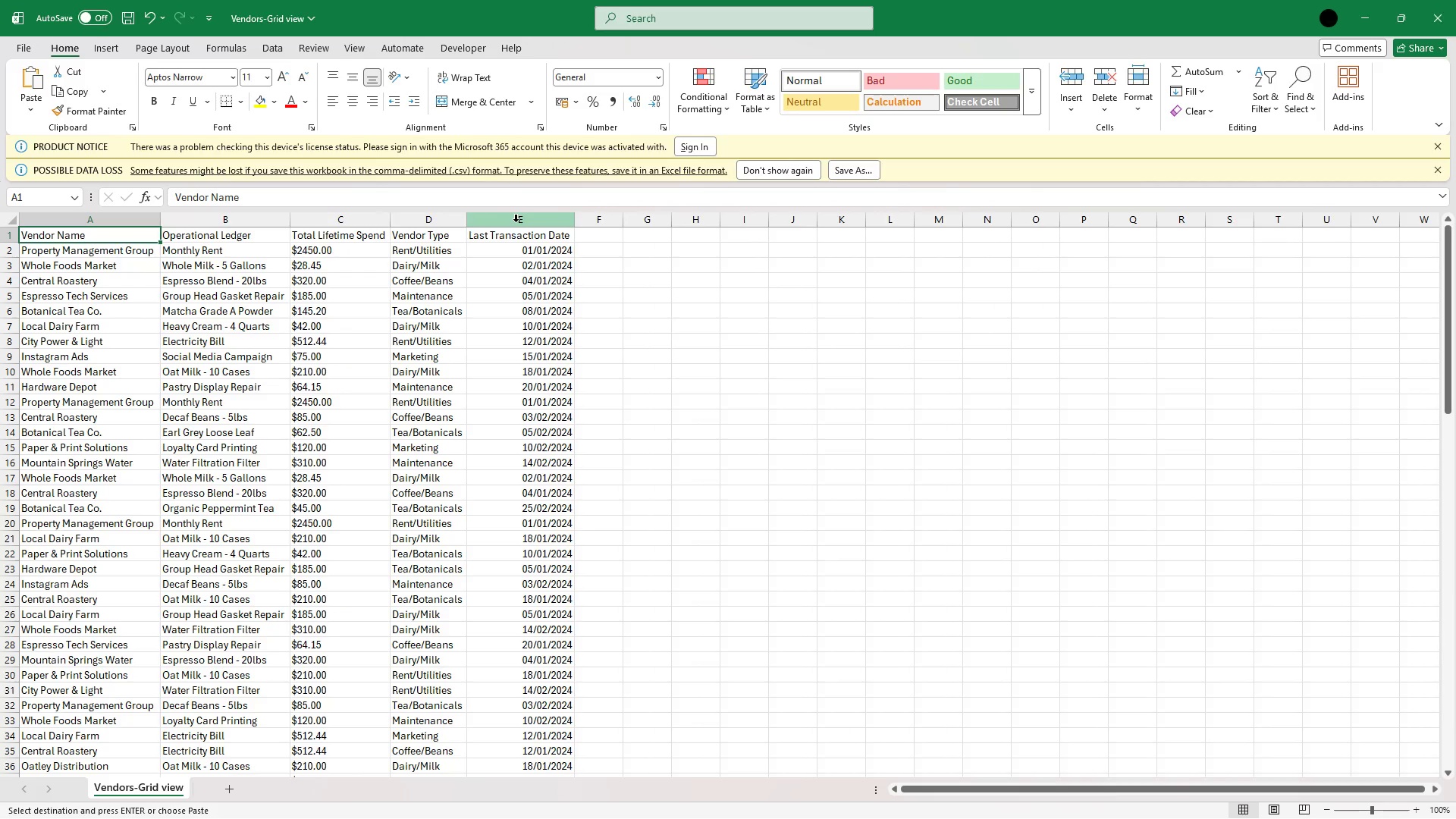 
wait(39.19)
 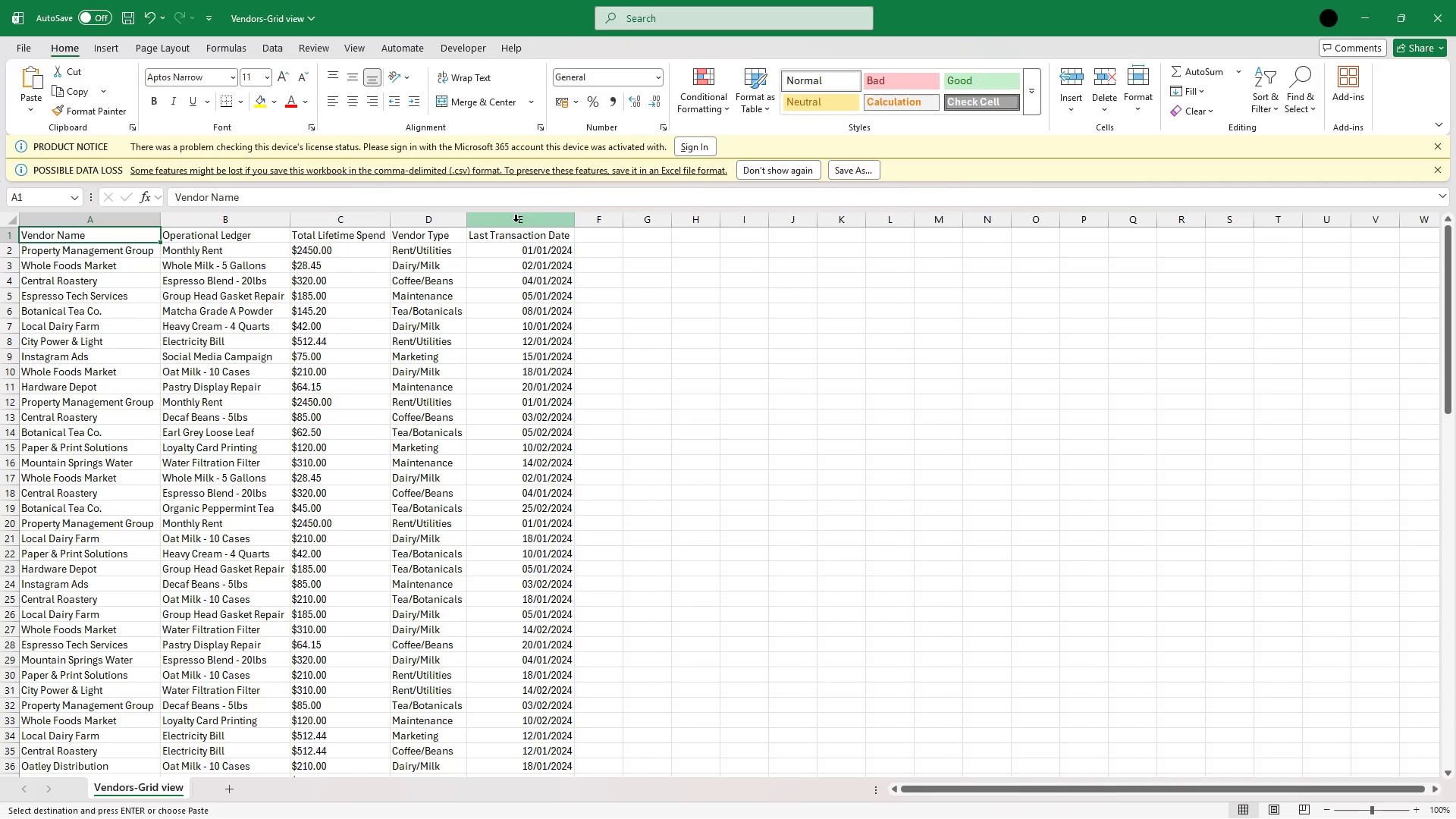 
key(Shift+ArrowRight)
 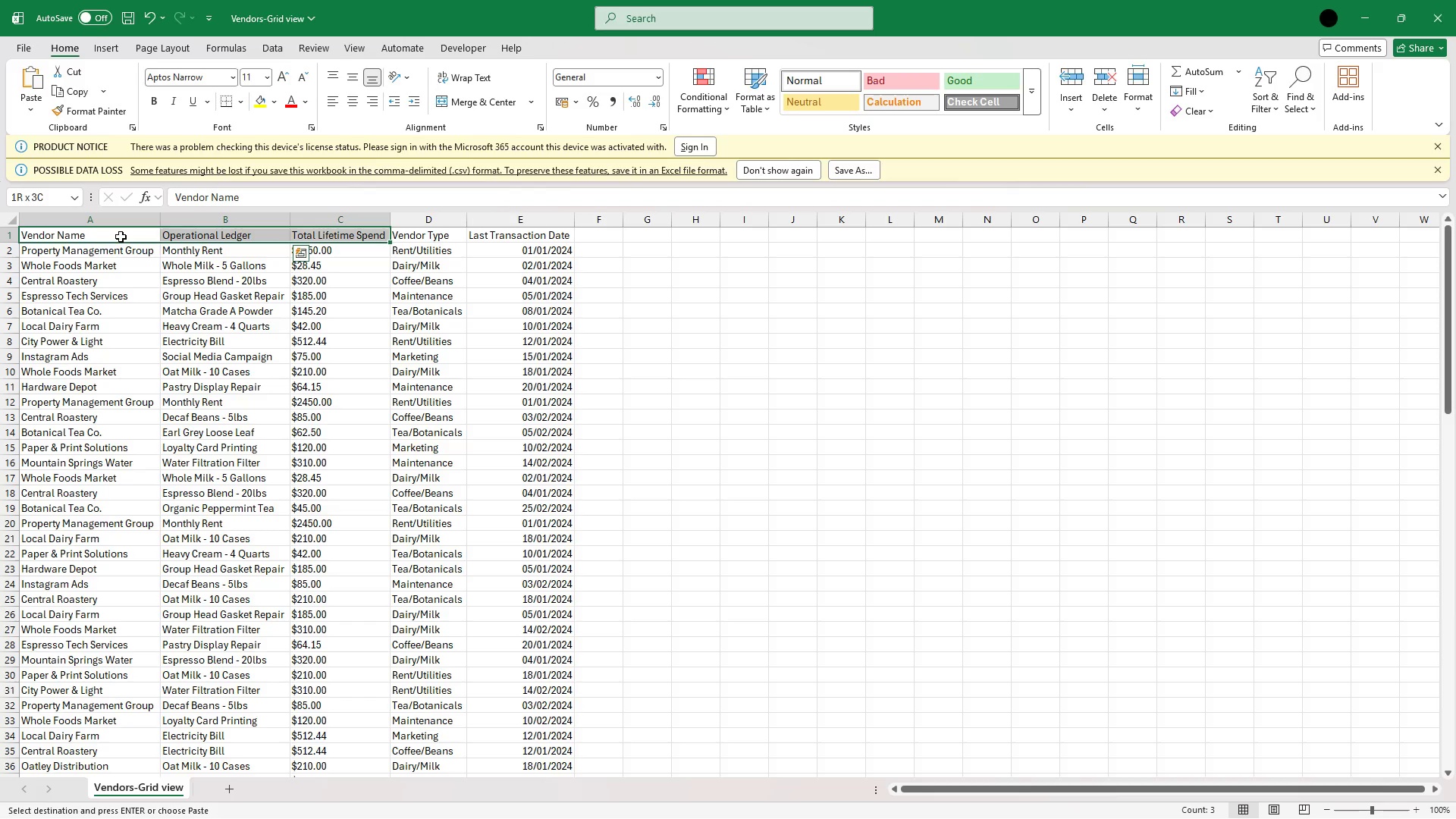 
key(Shift+ArrowRight)
 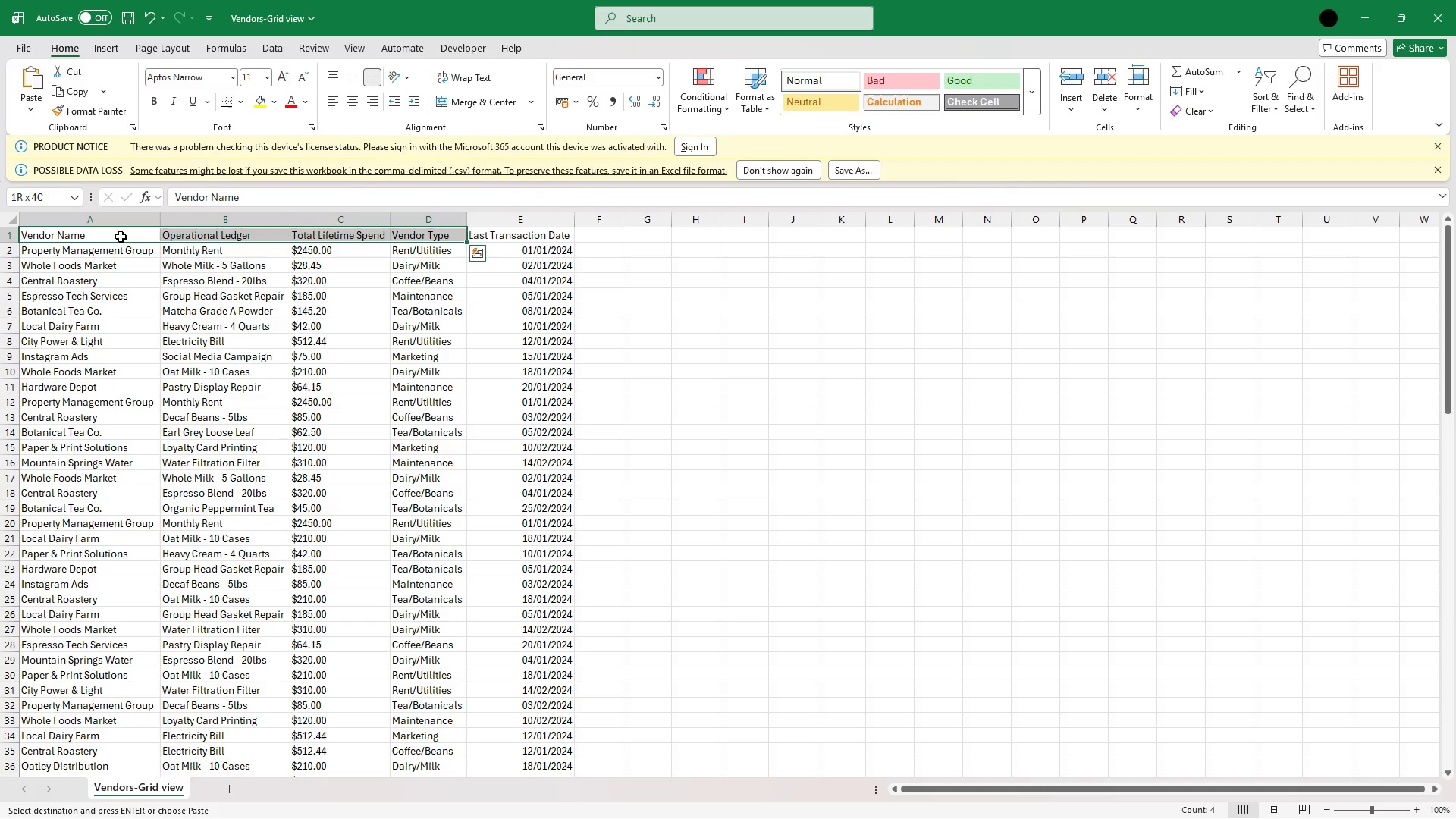 
key(Shift+ArrowRight)
 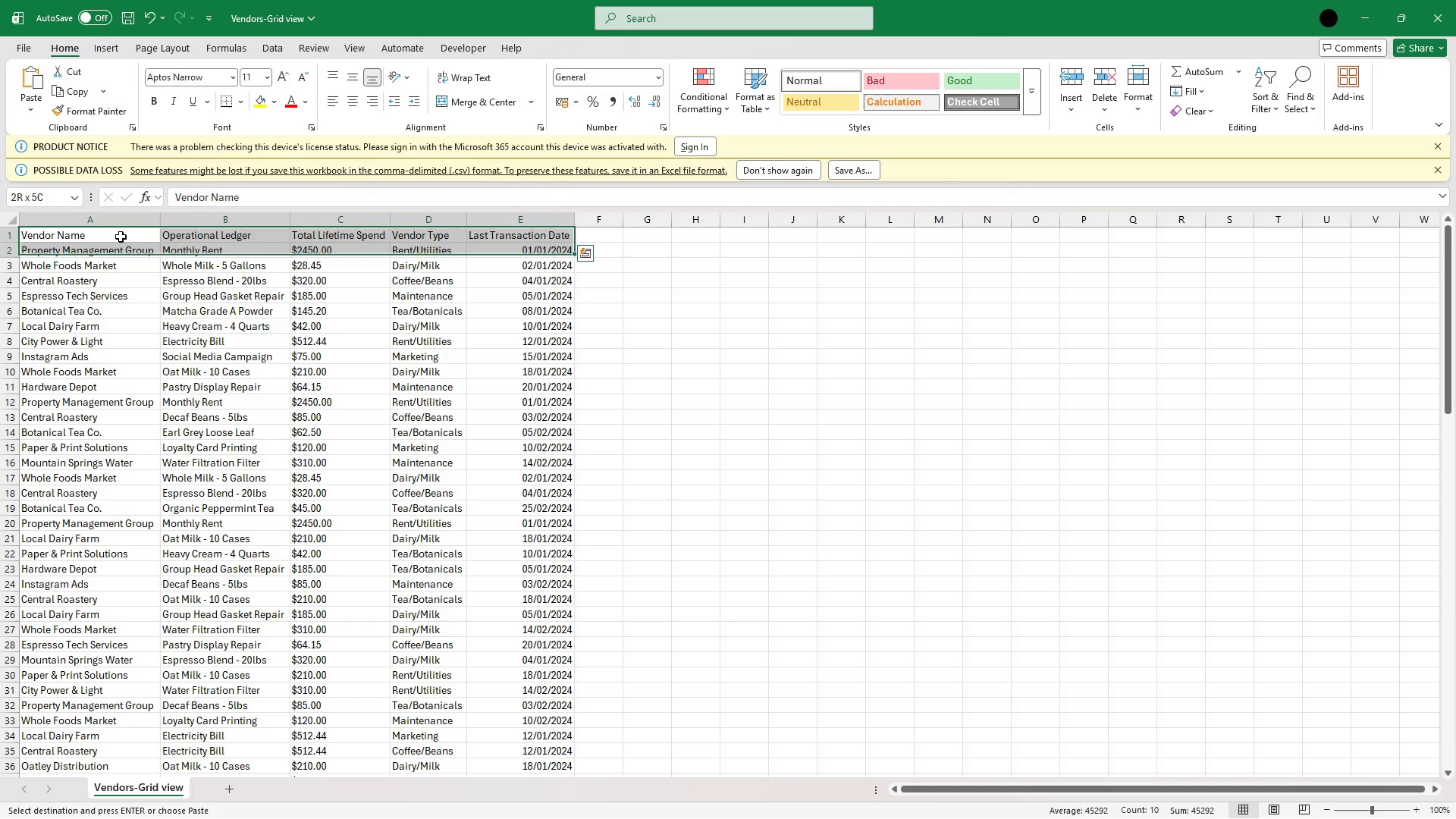 
hold_key(key=ArrowDown, duration=1.5)
 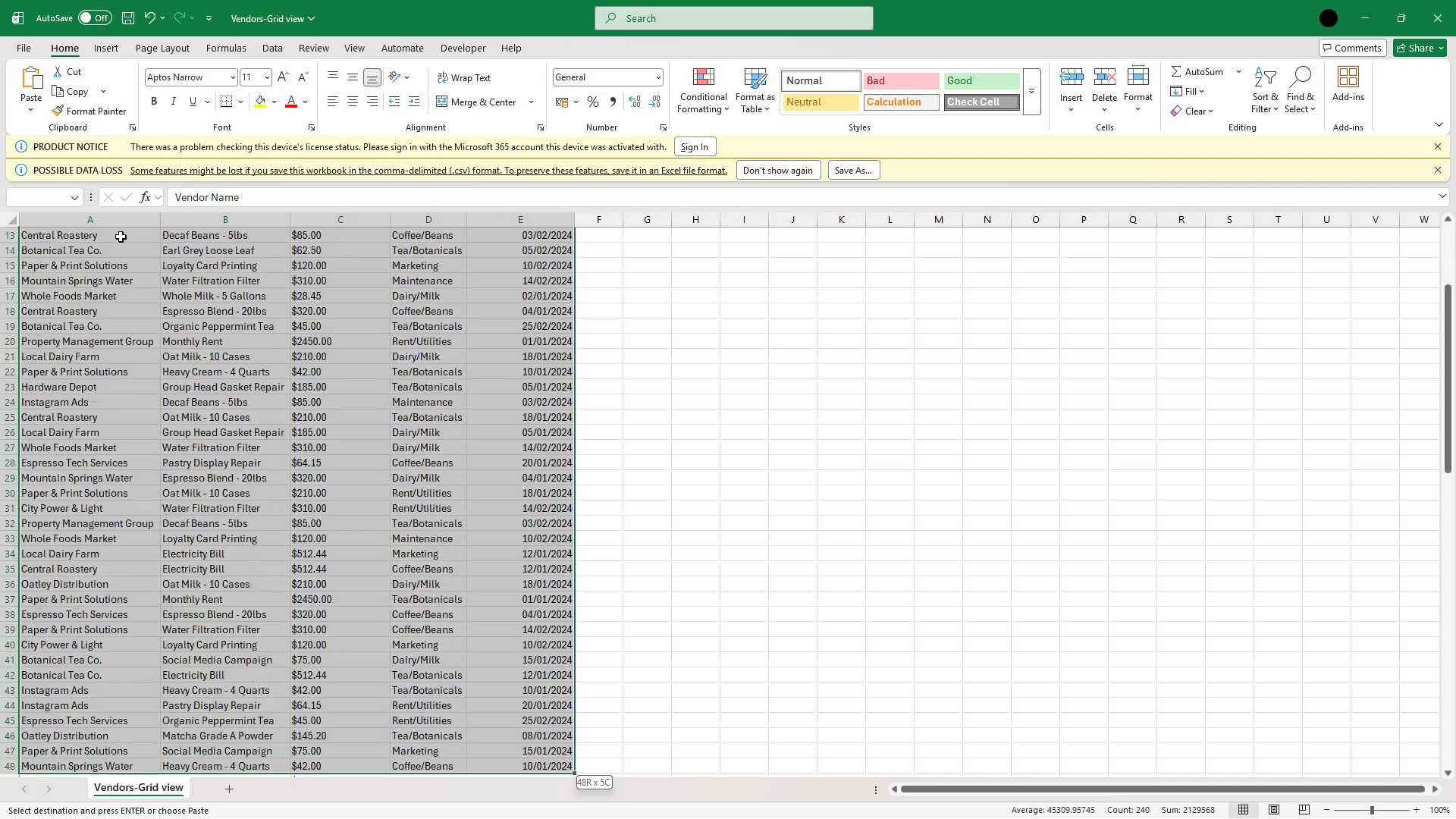 
hold_key(key=ArrowDown, duration=1.52)
 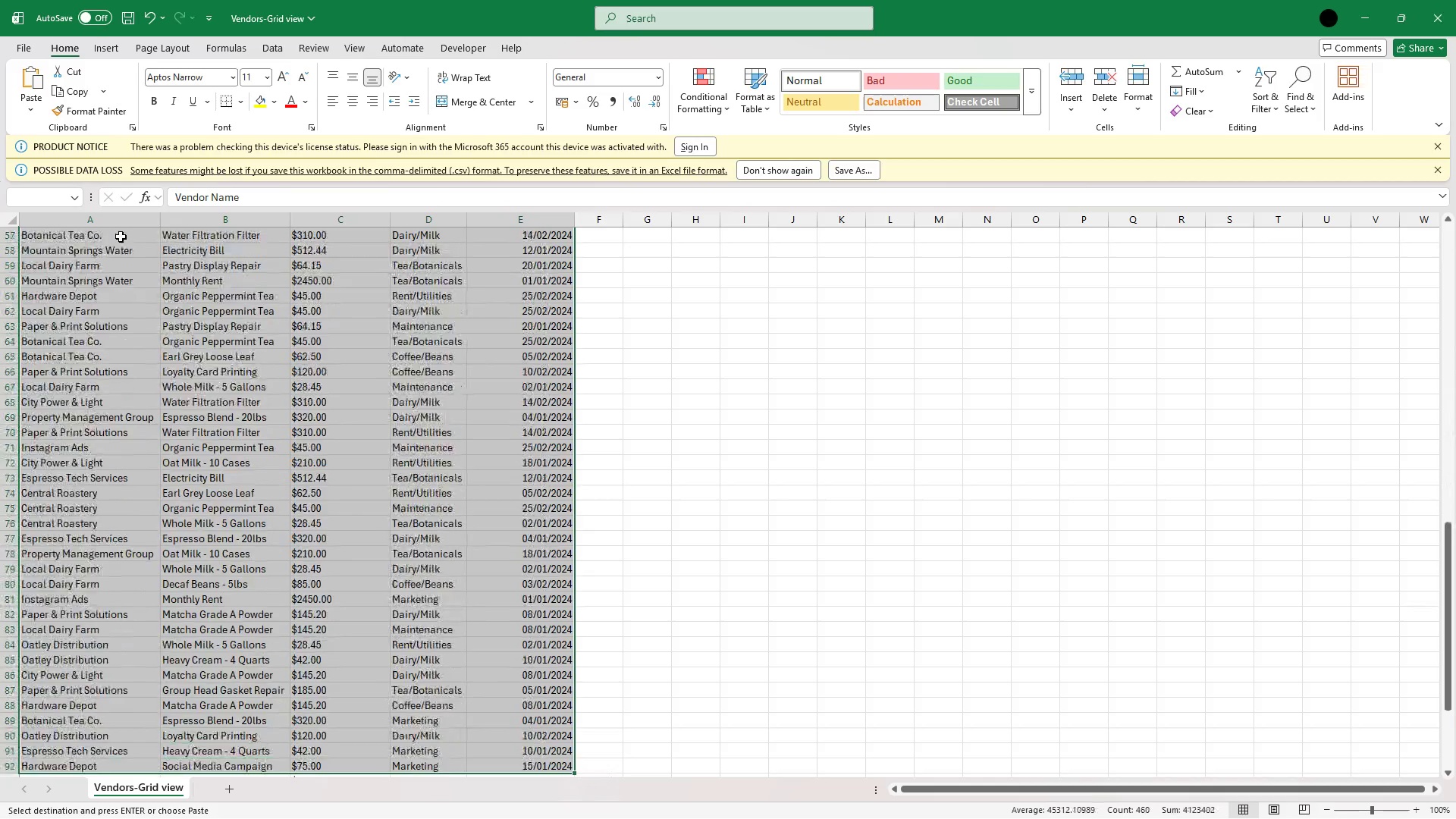 
hold_key(key=ArrowDown, duration=1.16)
 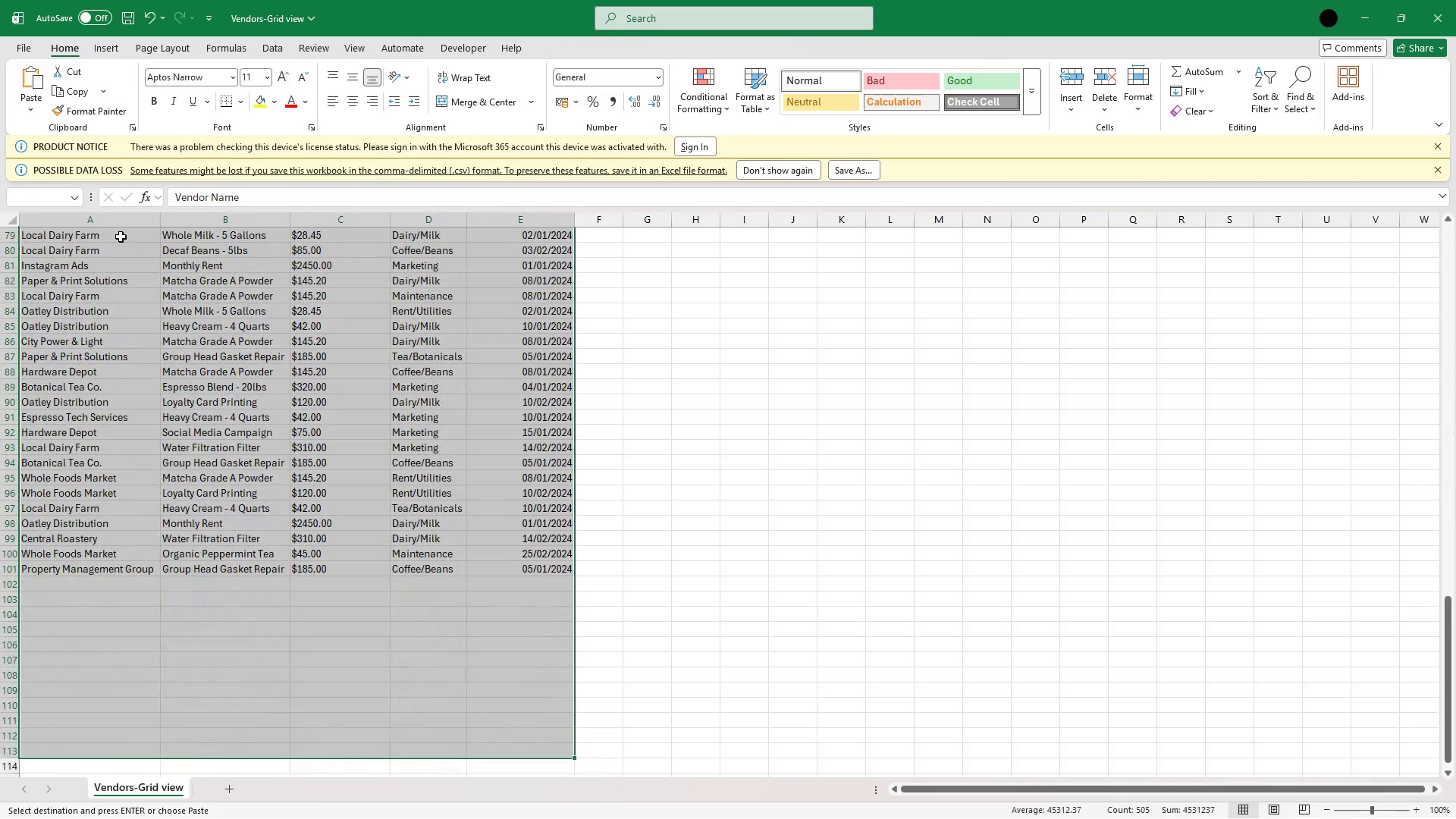 
hold_key(key=ArrowUp, duration=0.38)
 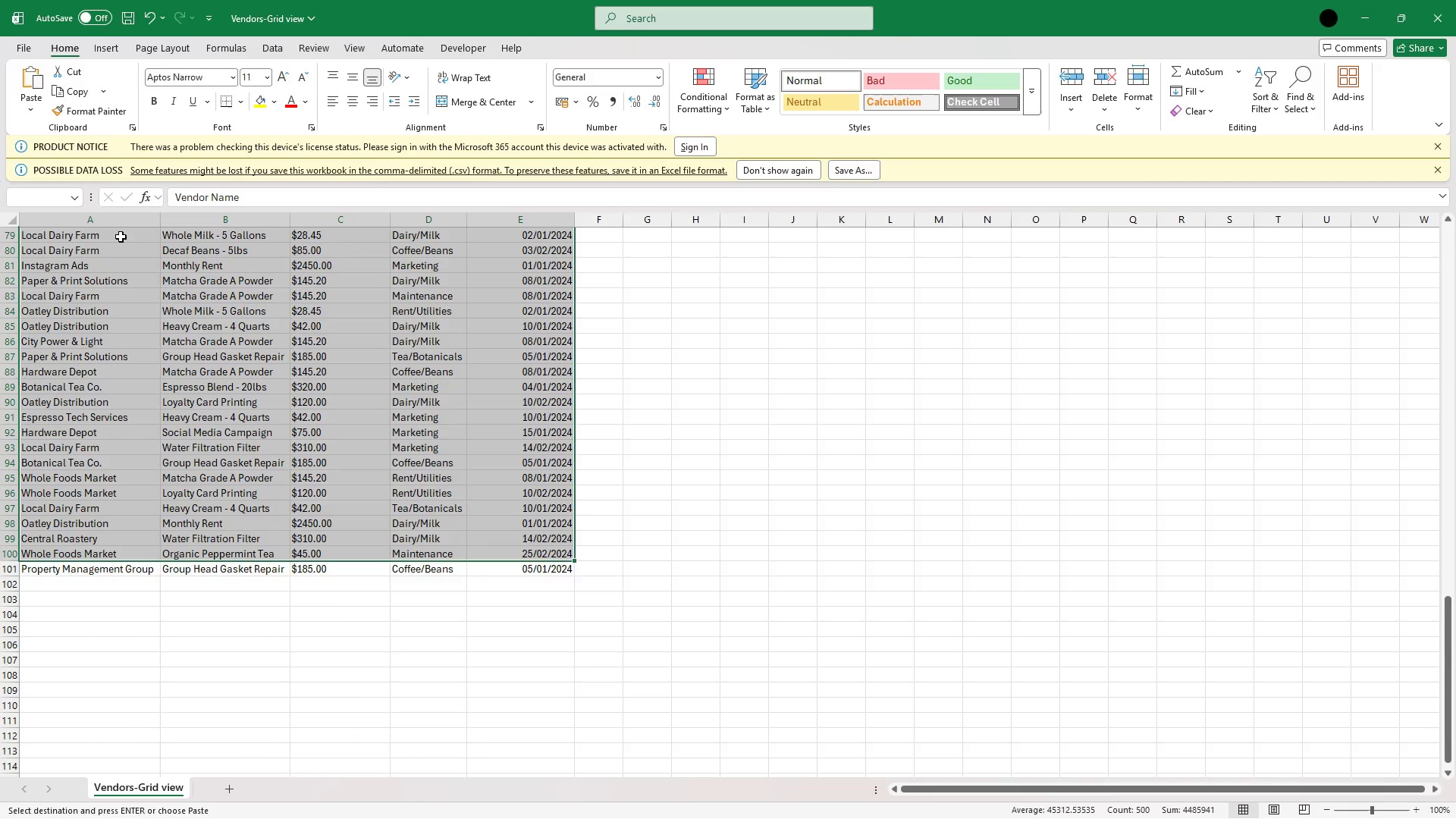 
key(Shift+ArrowDown)
 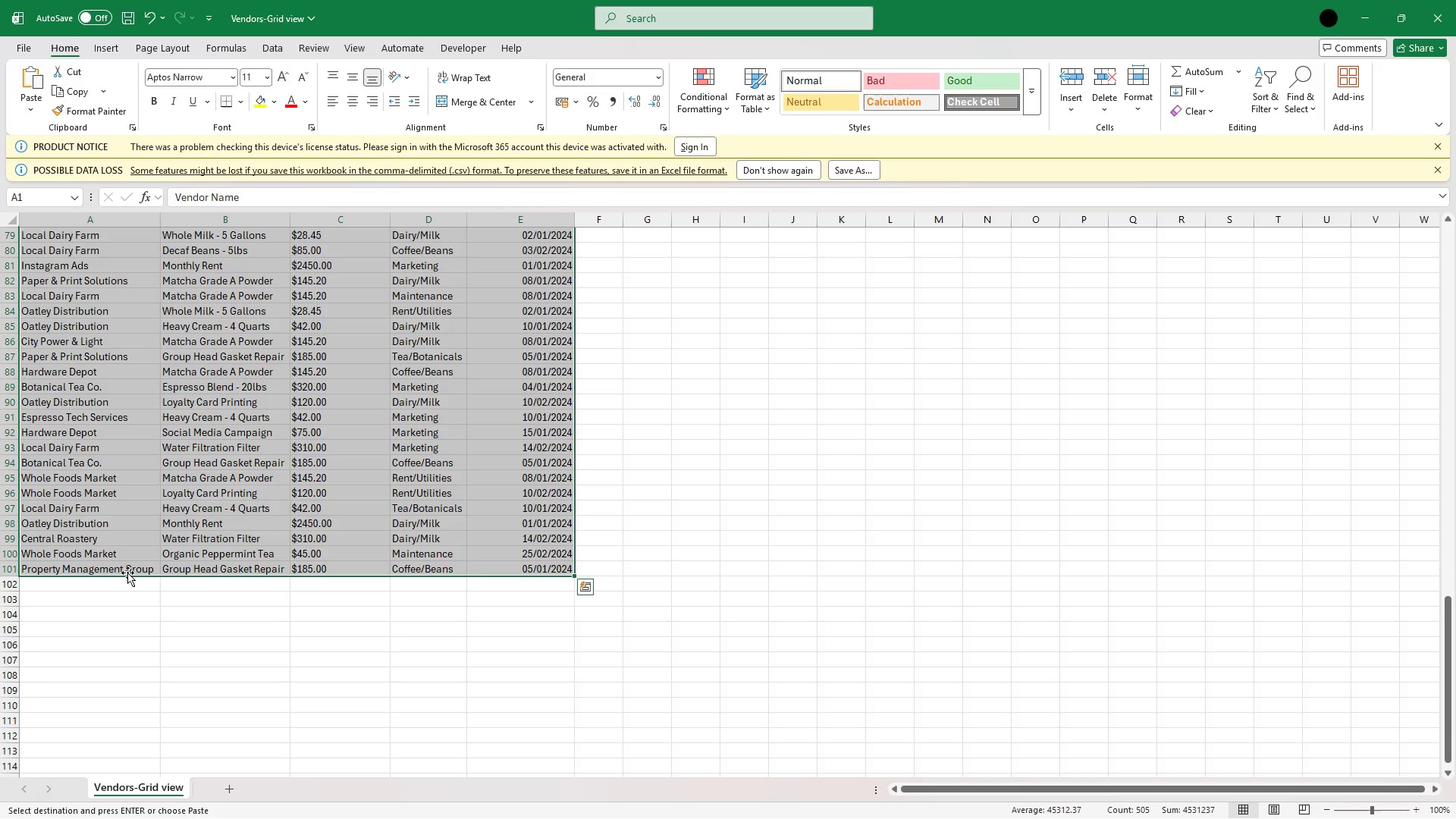 
right_click([133, 561])
 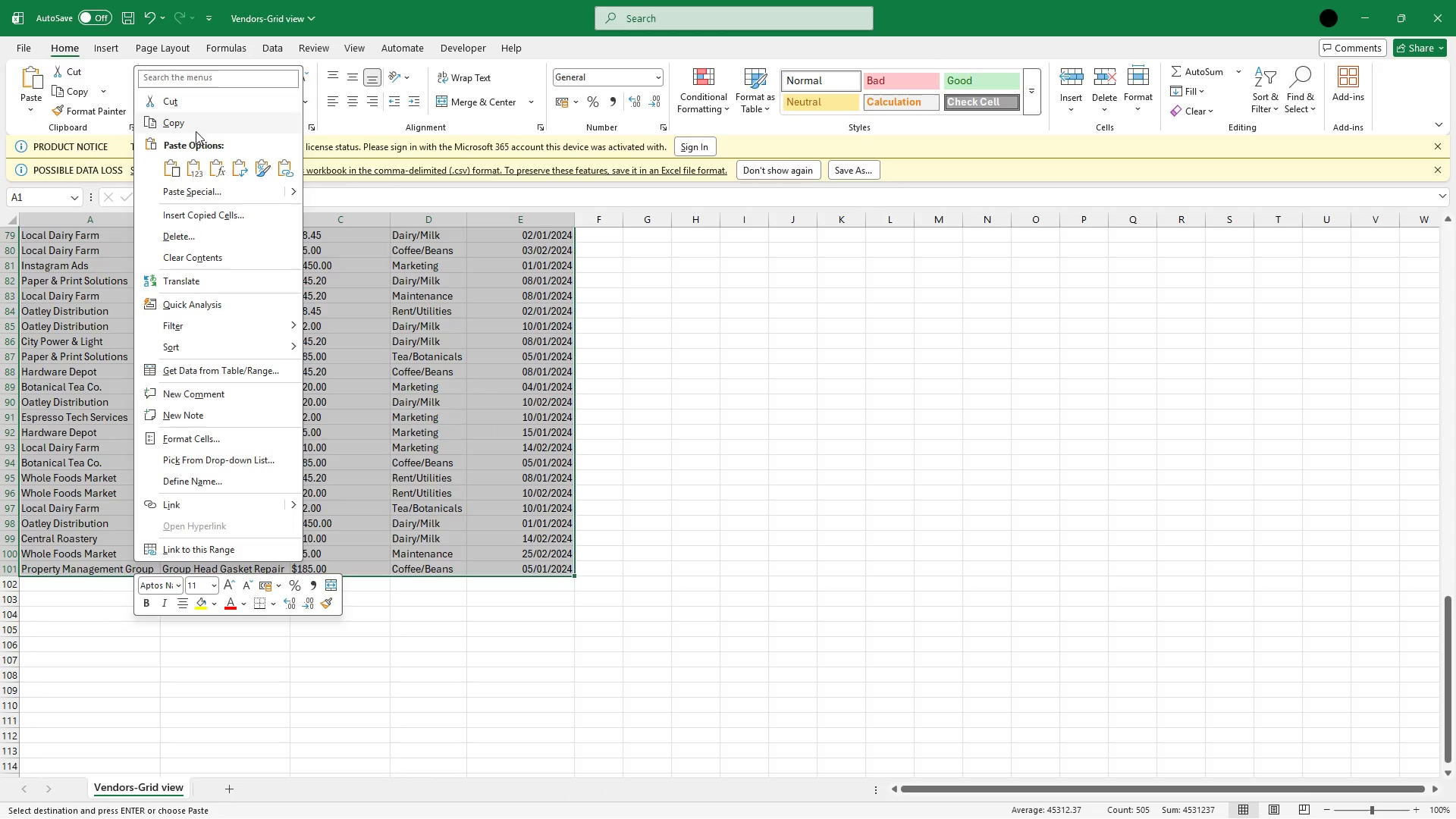 
right_click([190, 129])
 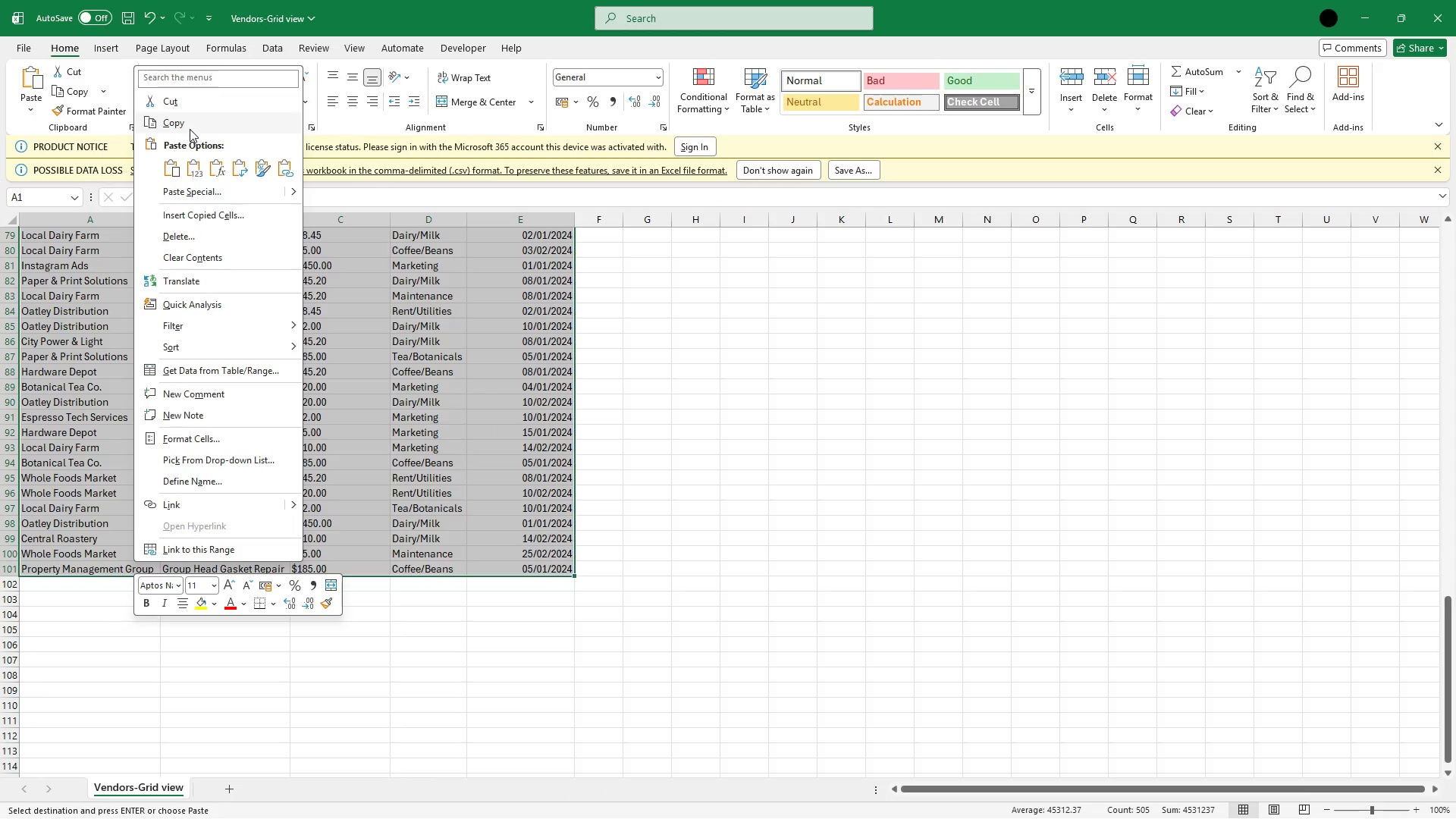 
wait(5.83)
 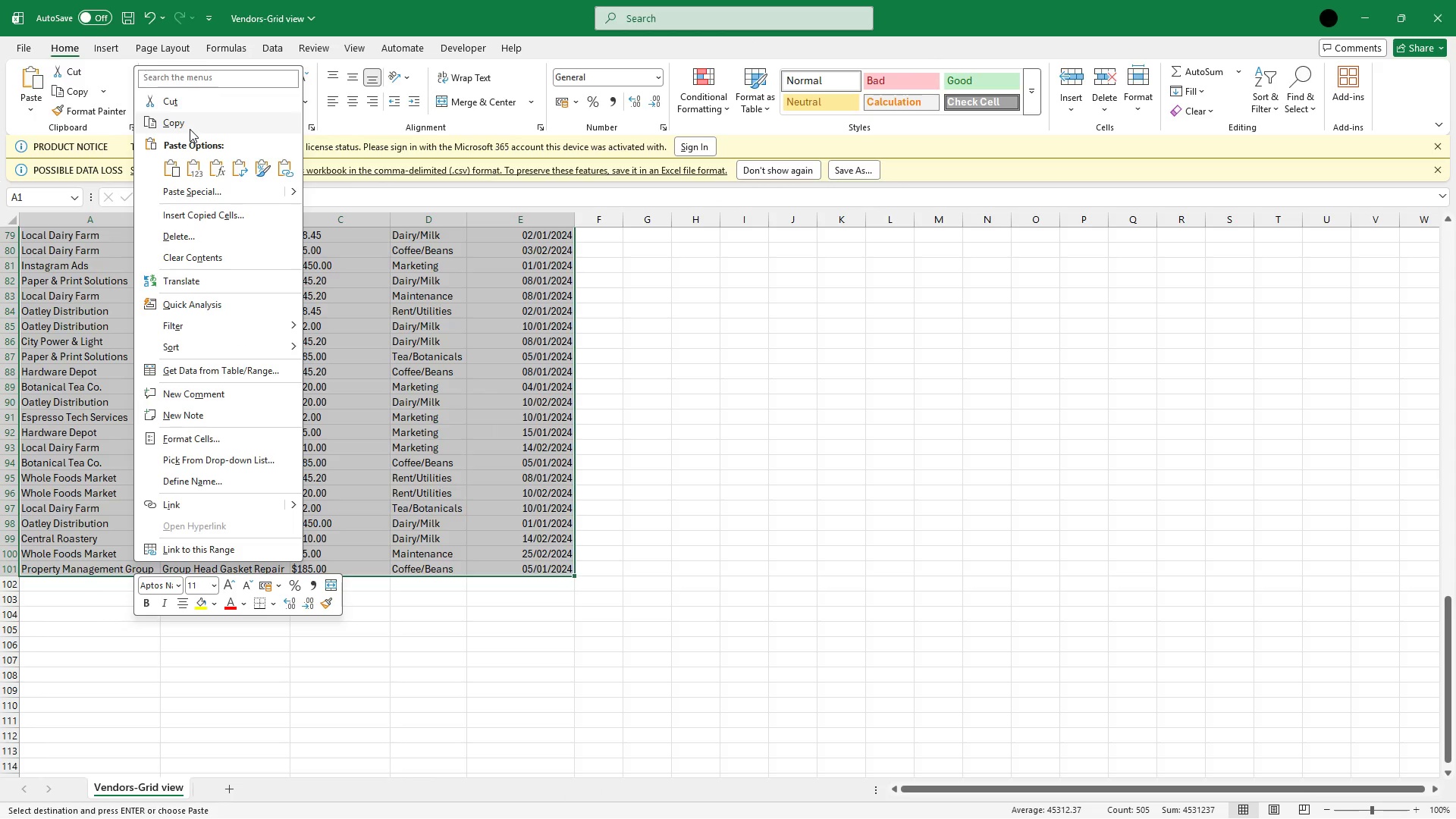 
left_click([190, 129])
 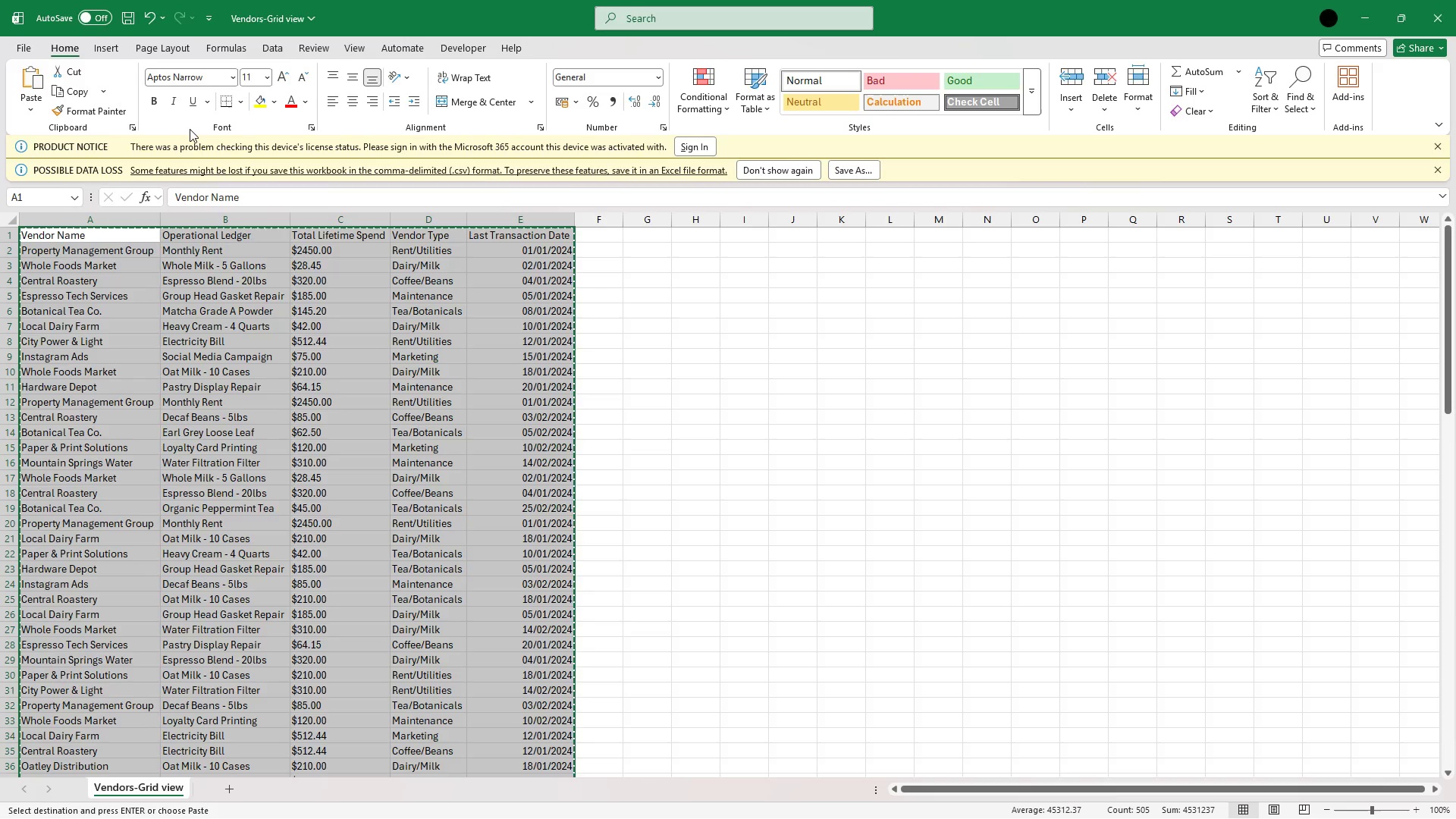 
wait(8.67)
 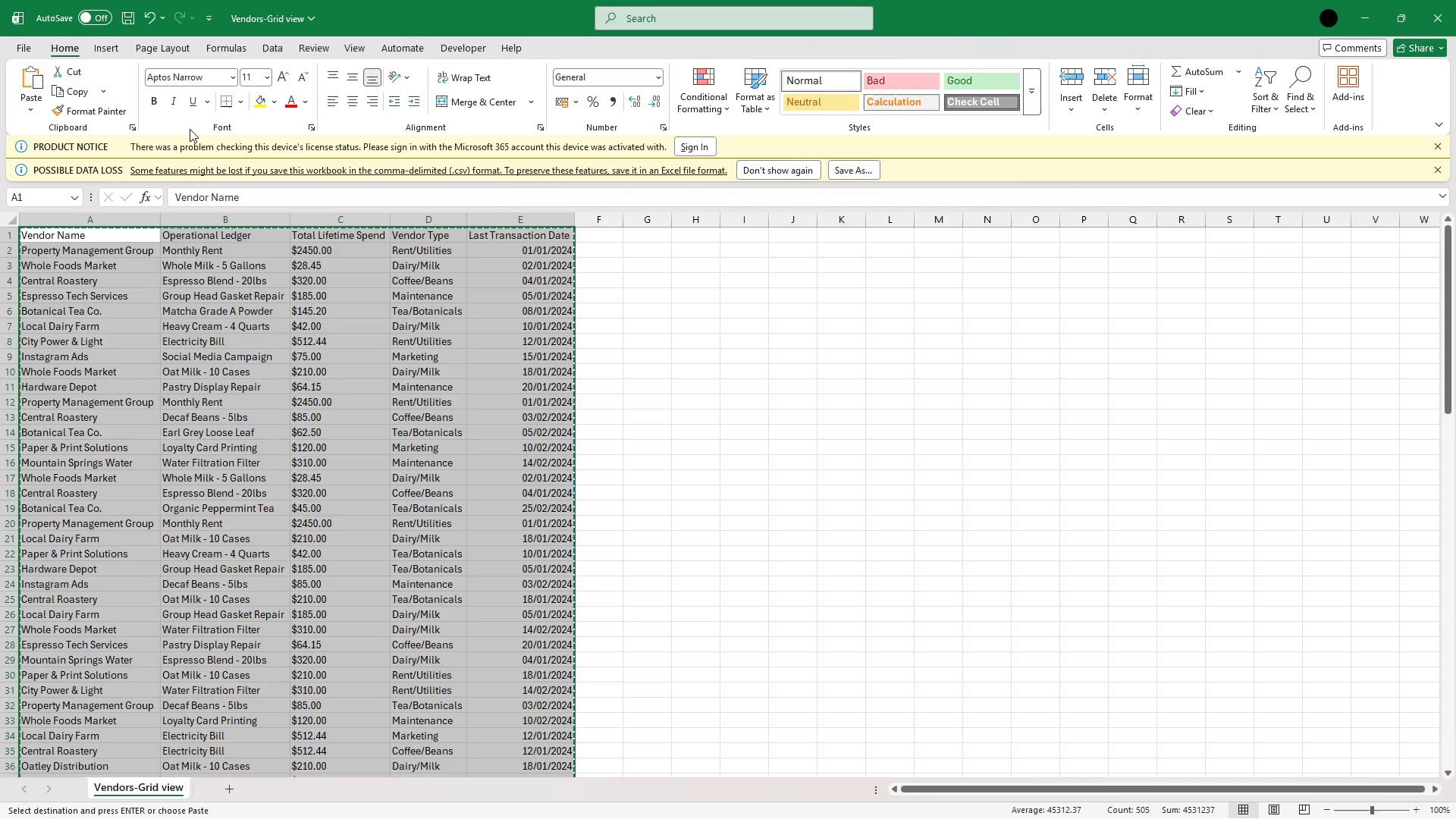 
left_click([1357, 11])
 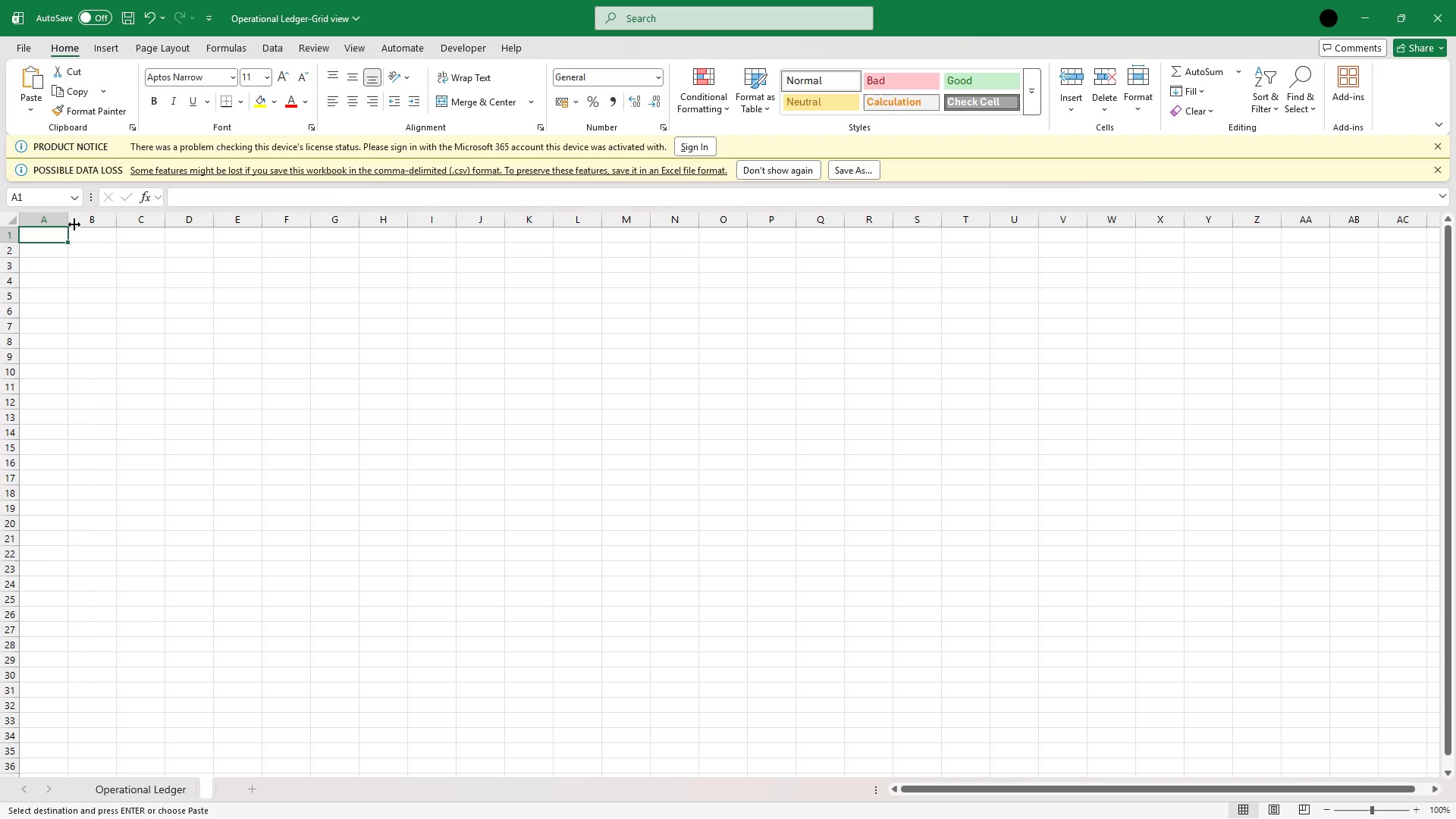 
left_click([46, 237])
 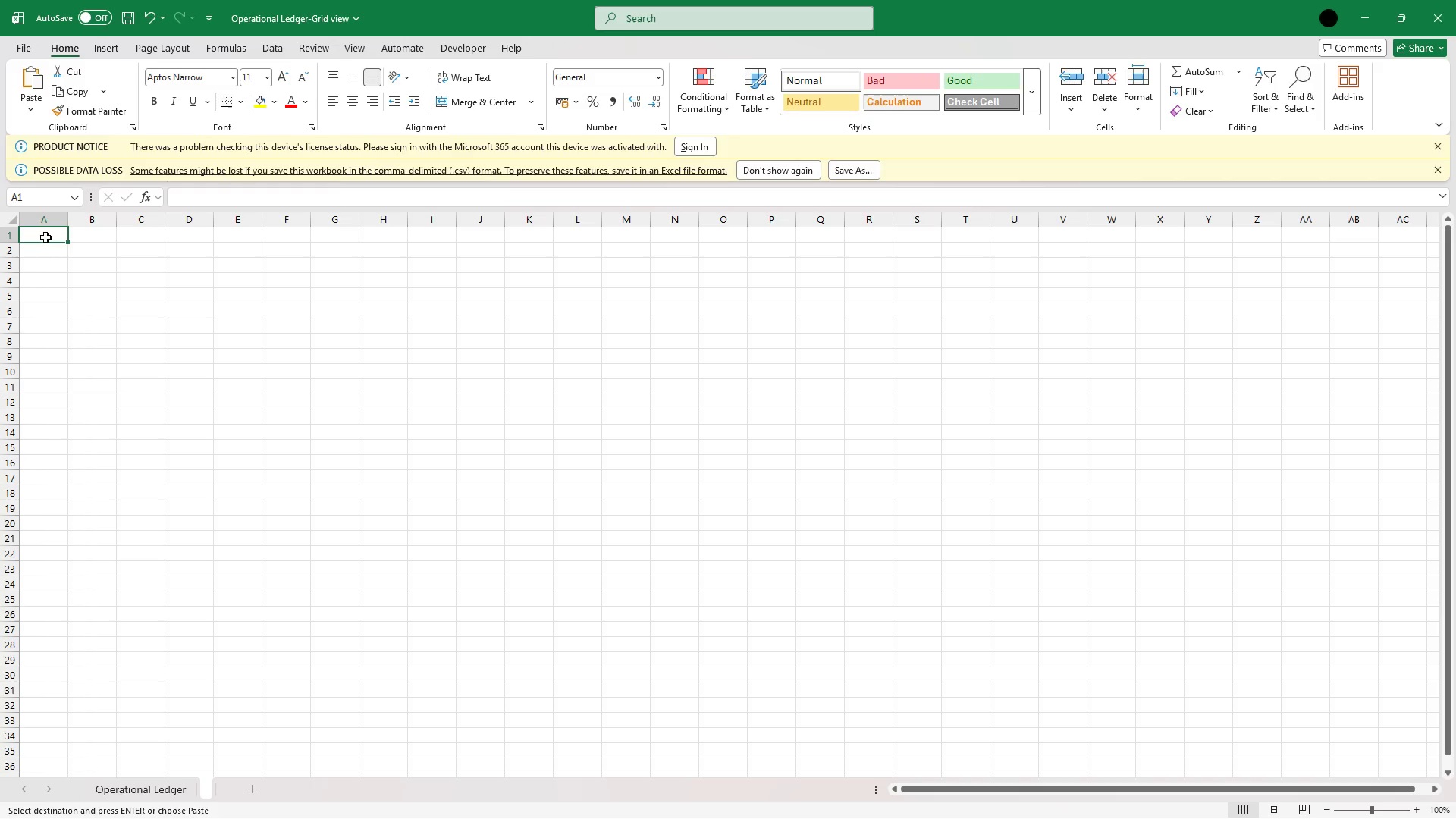 
right_click([46, 237])
 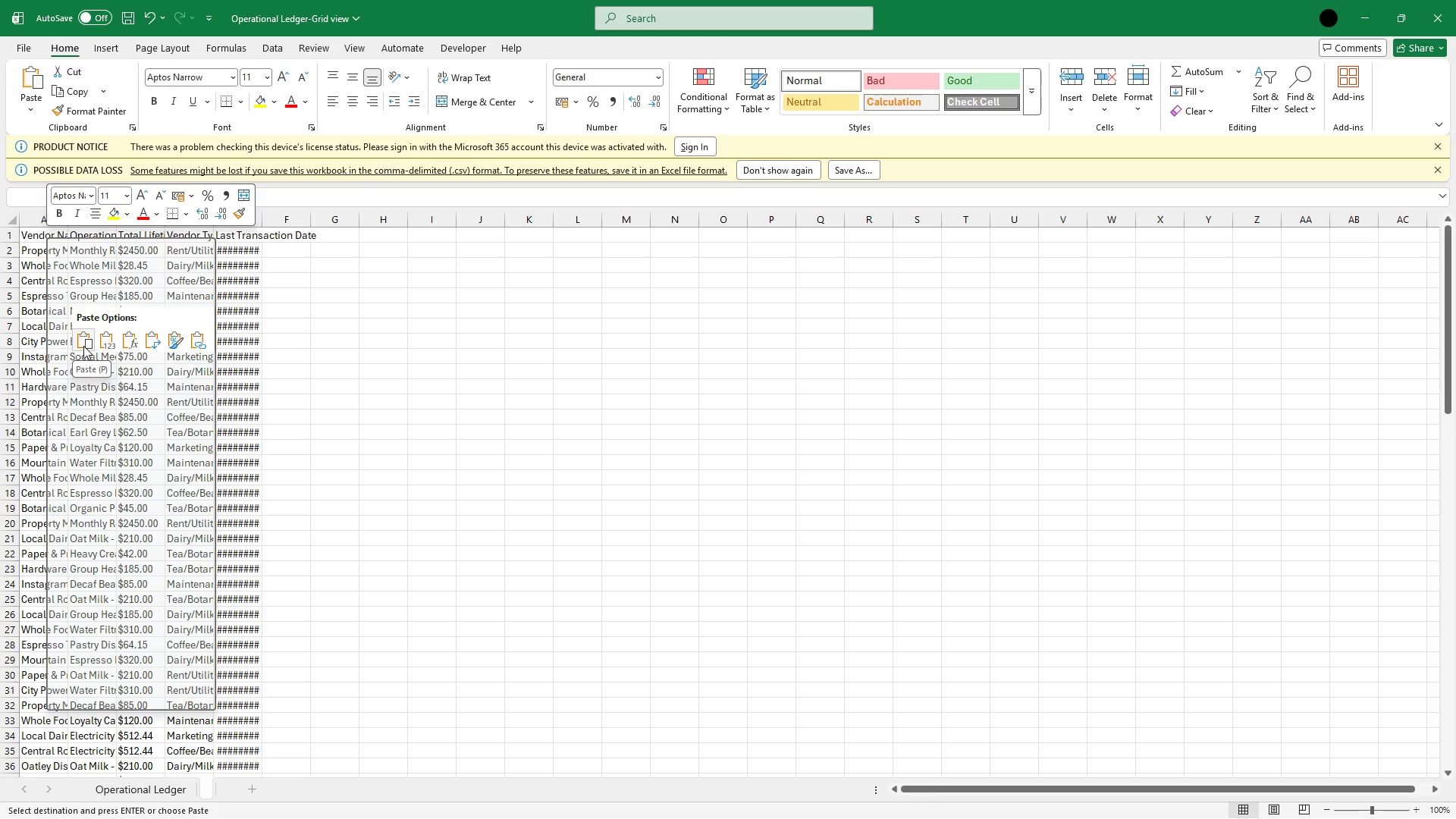 
left_click([83, 346])
 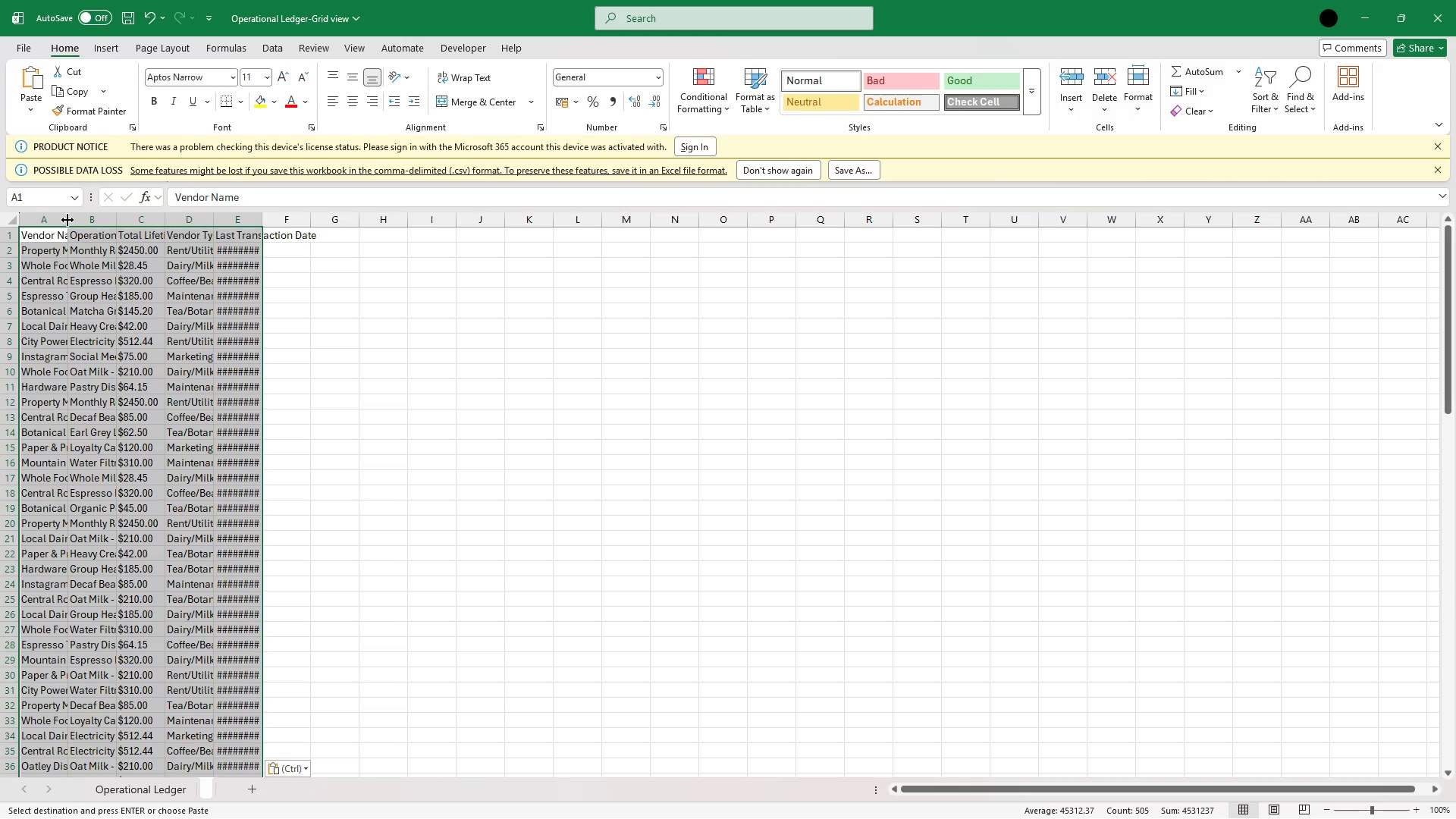 
double_click([67, 220])
 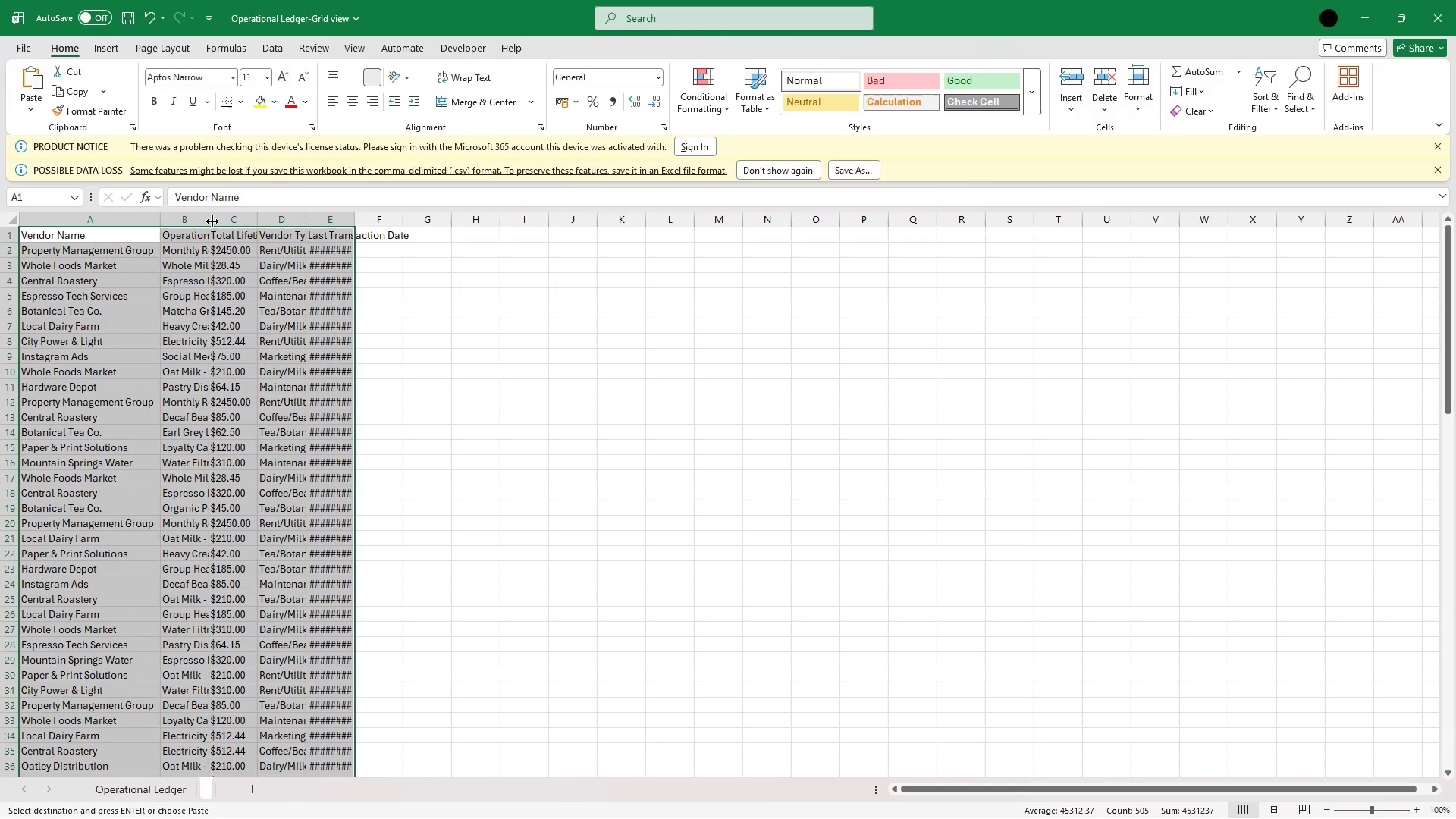 
double_click([212, 219])
 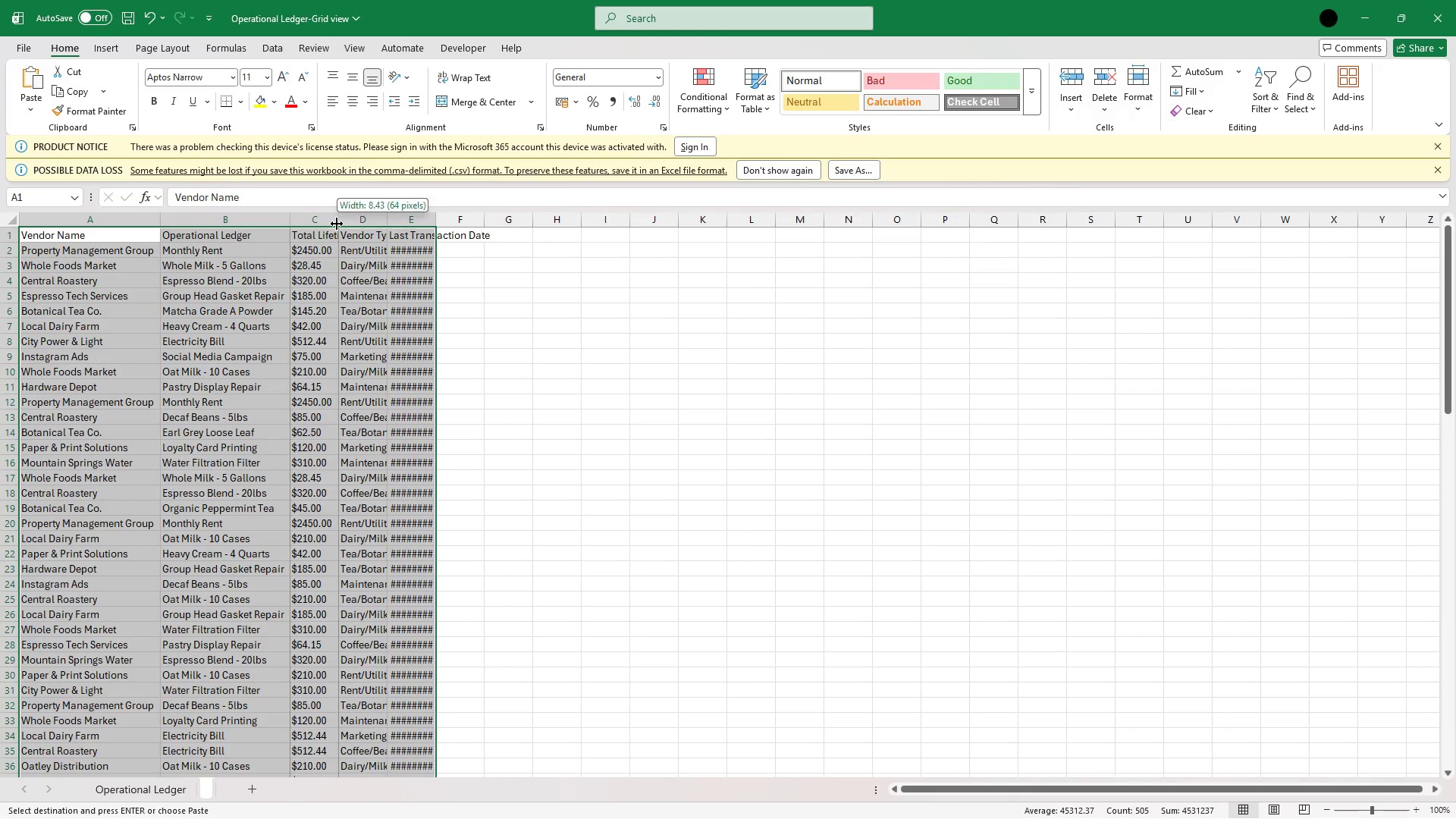 
double_click([337, 224])
 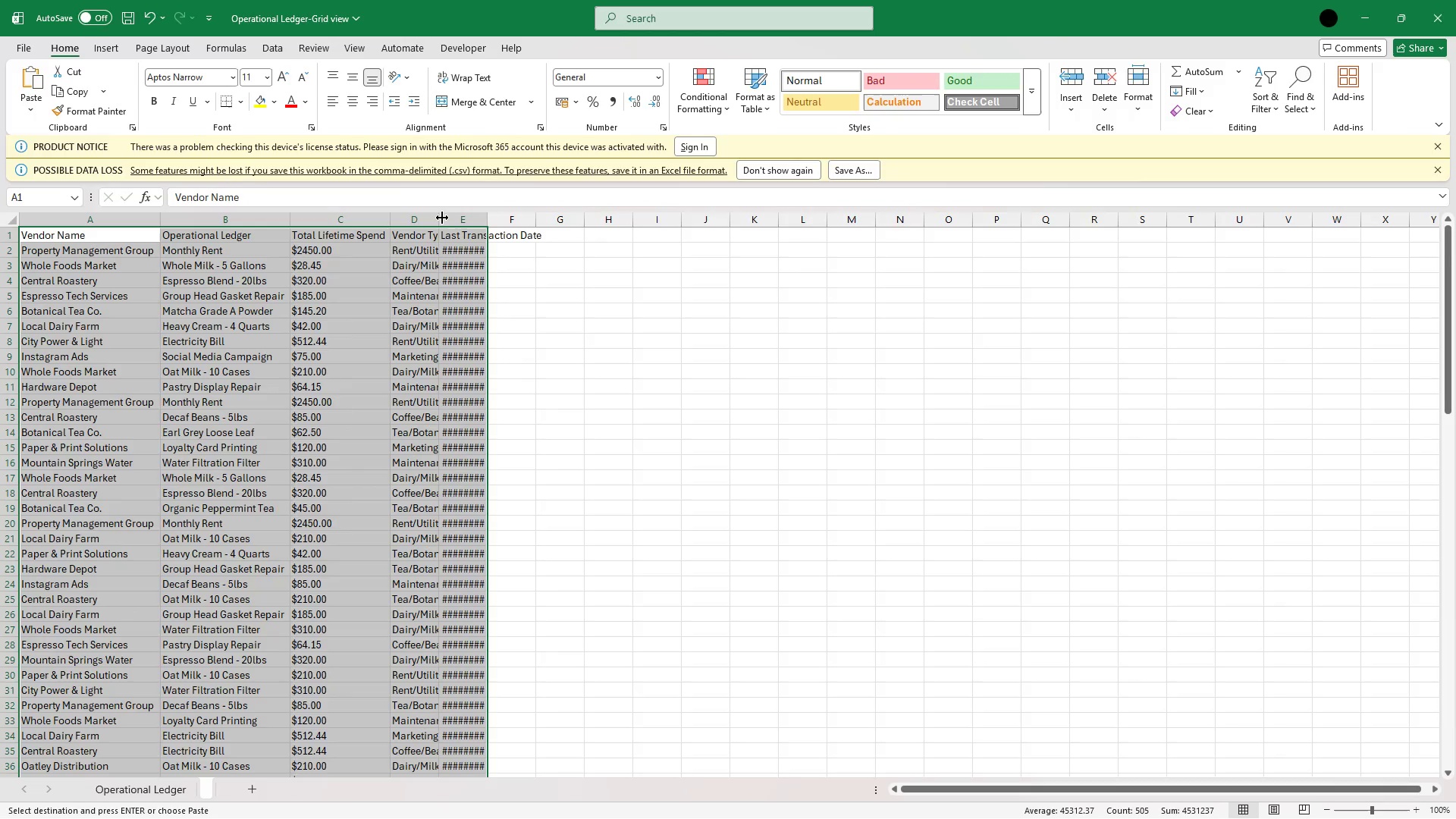 
double_click([442, 218])
 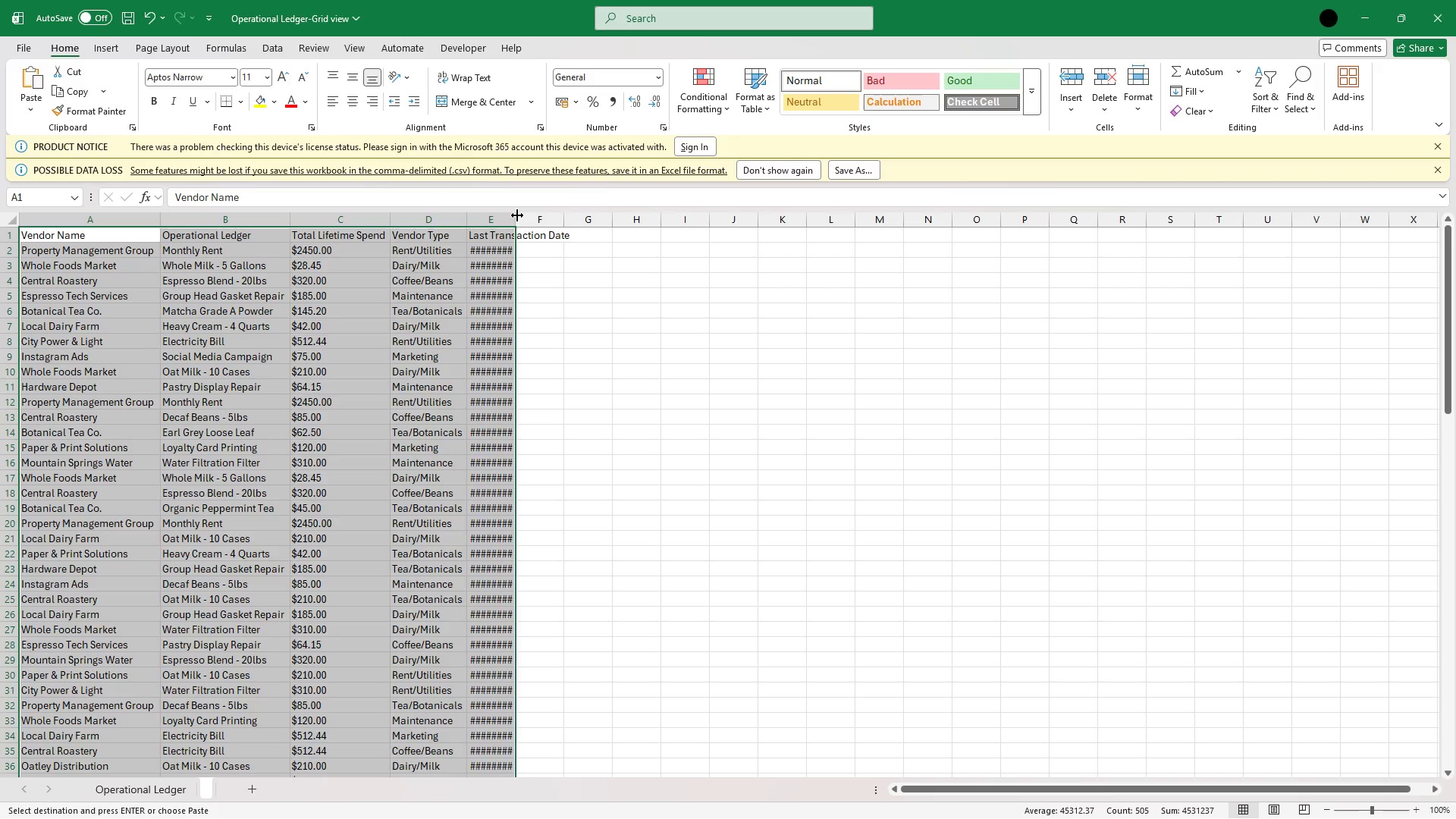 
double_click([517, 215])
 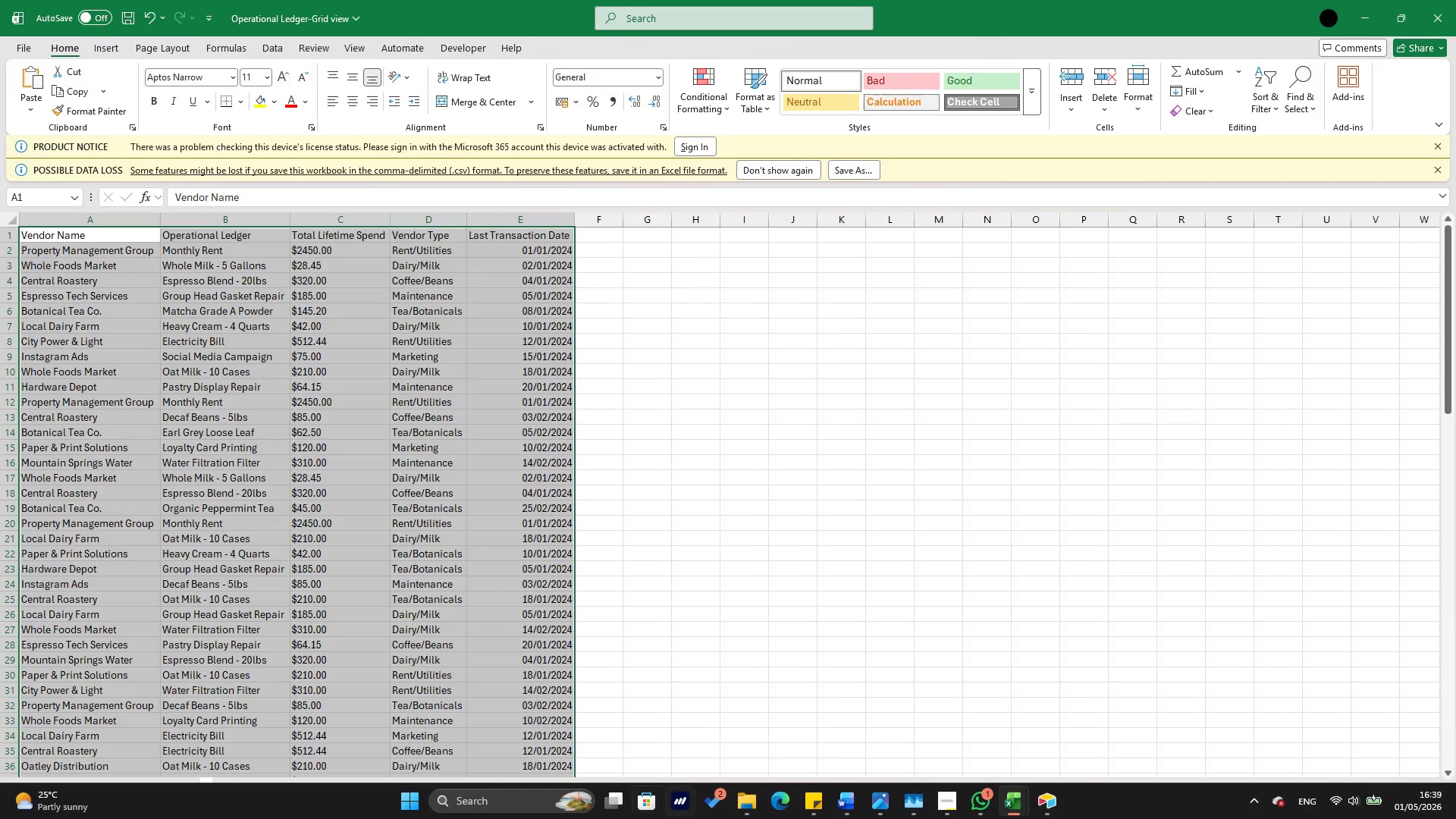 
mouse_move([1026, 797])
 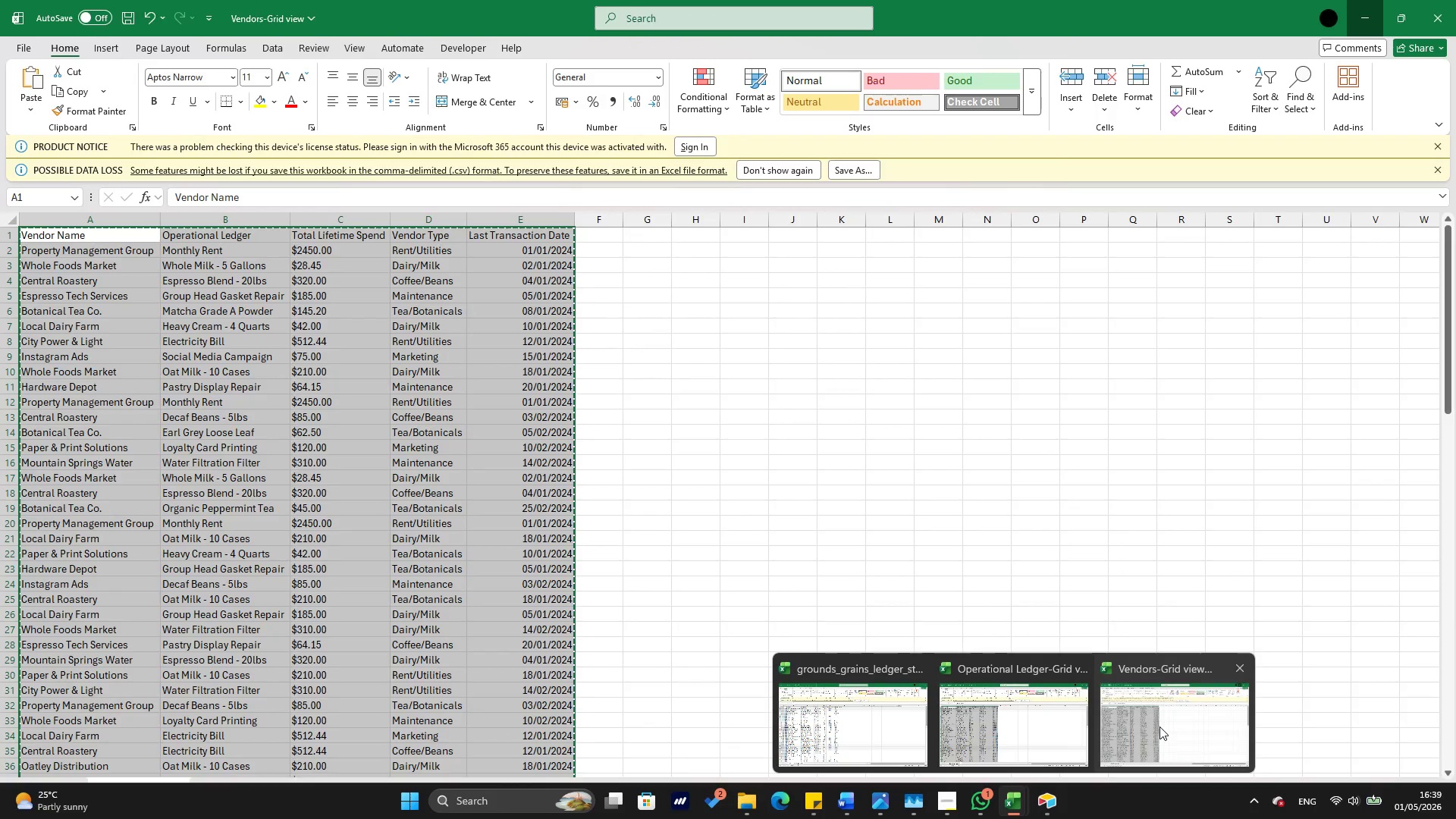 
left_click([1159, 726])
 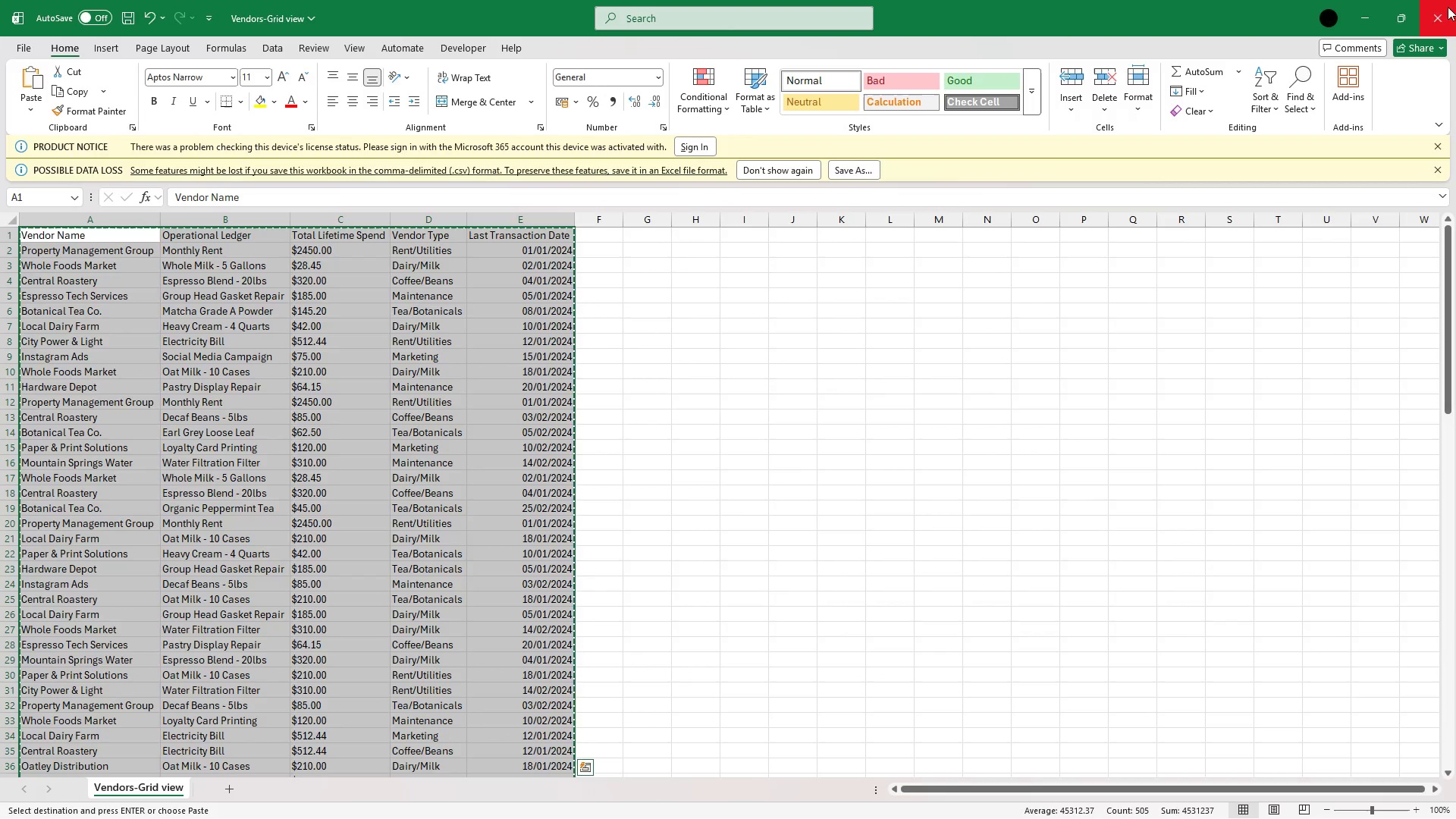 
left_click([1441, 5])
 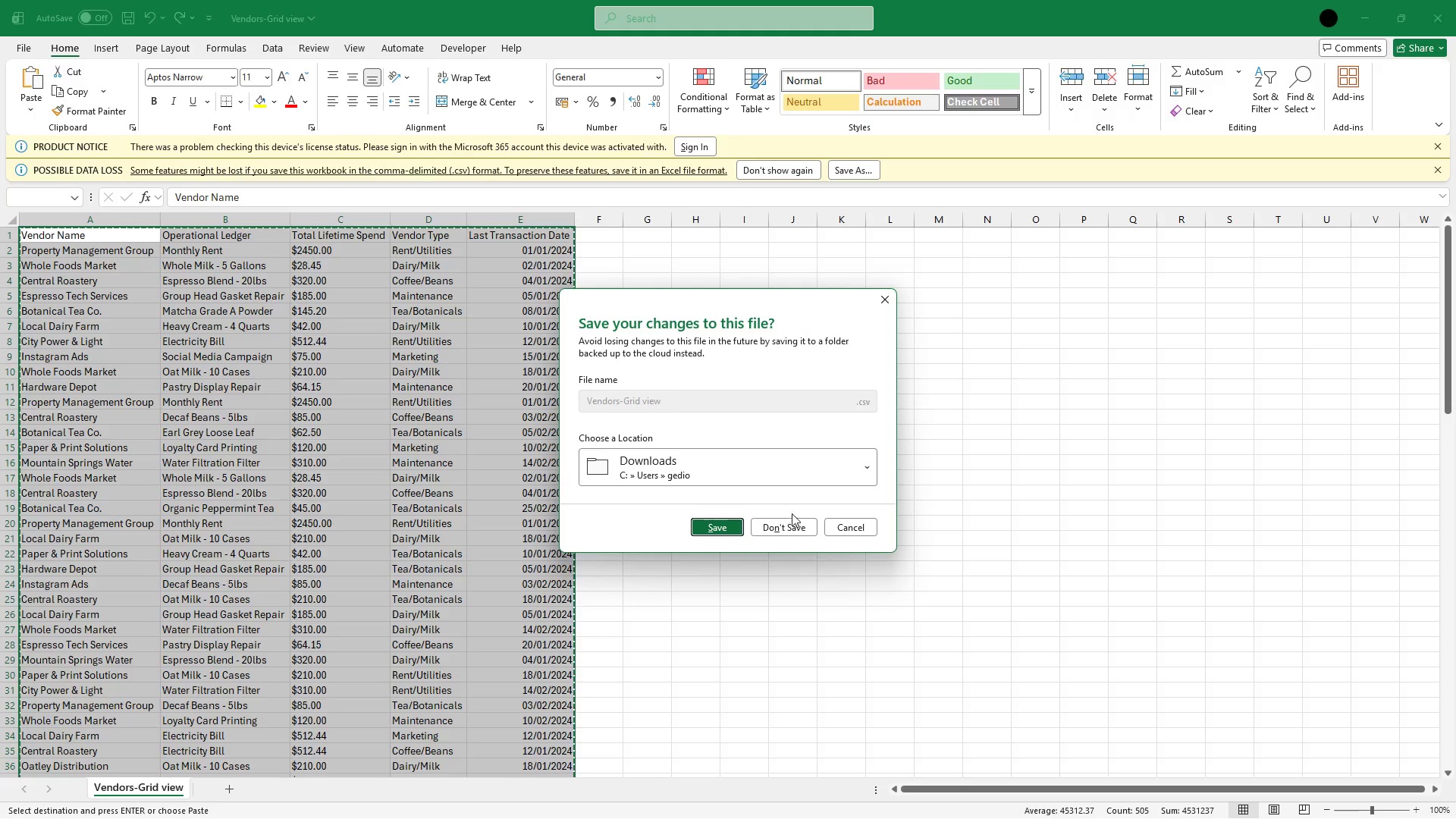 
left_click([777, 529])
 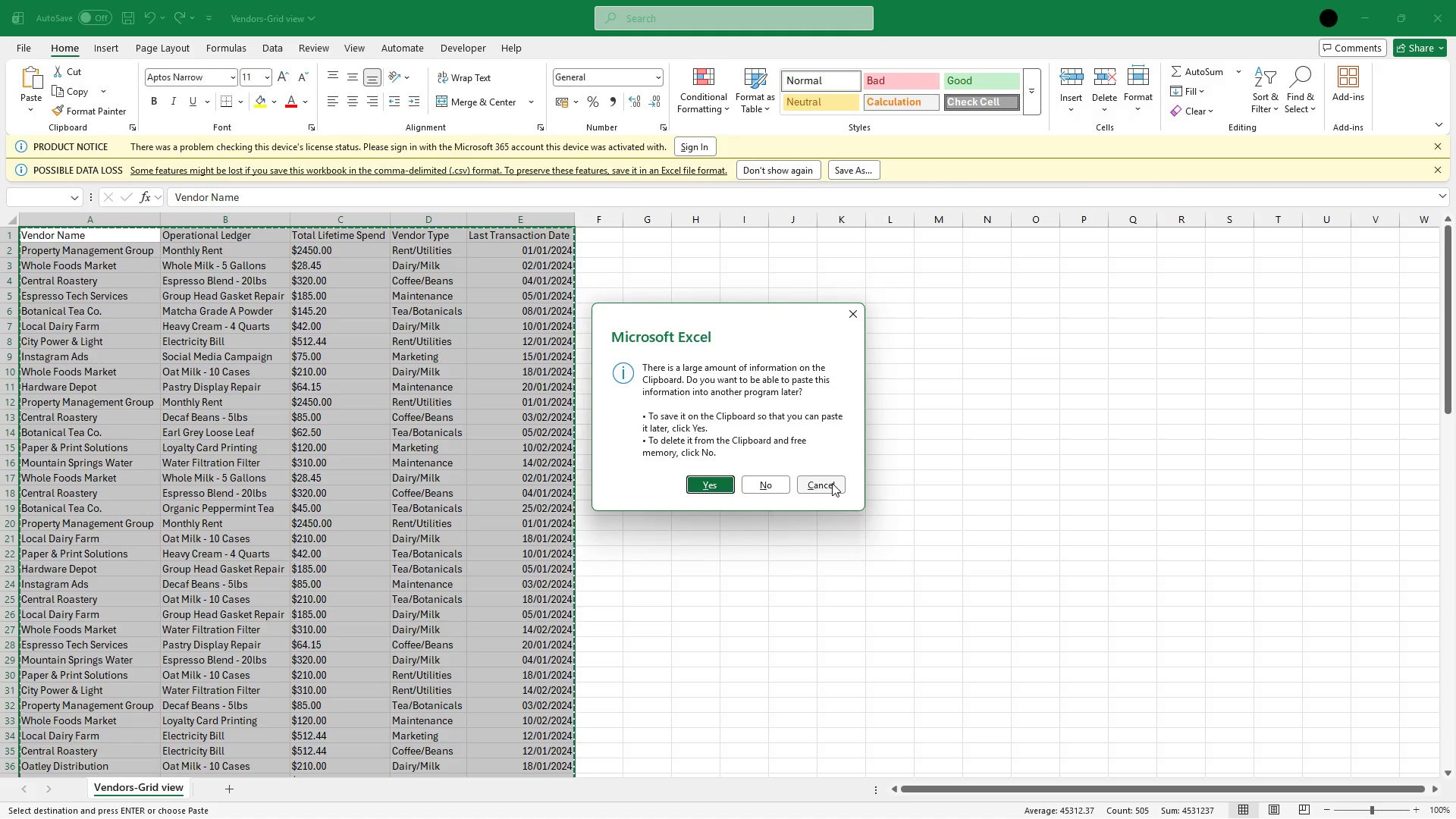 
left_click([764, 491])
 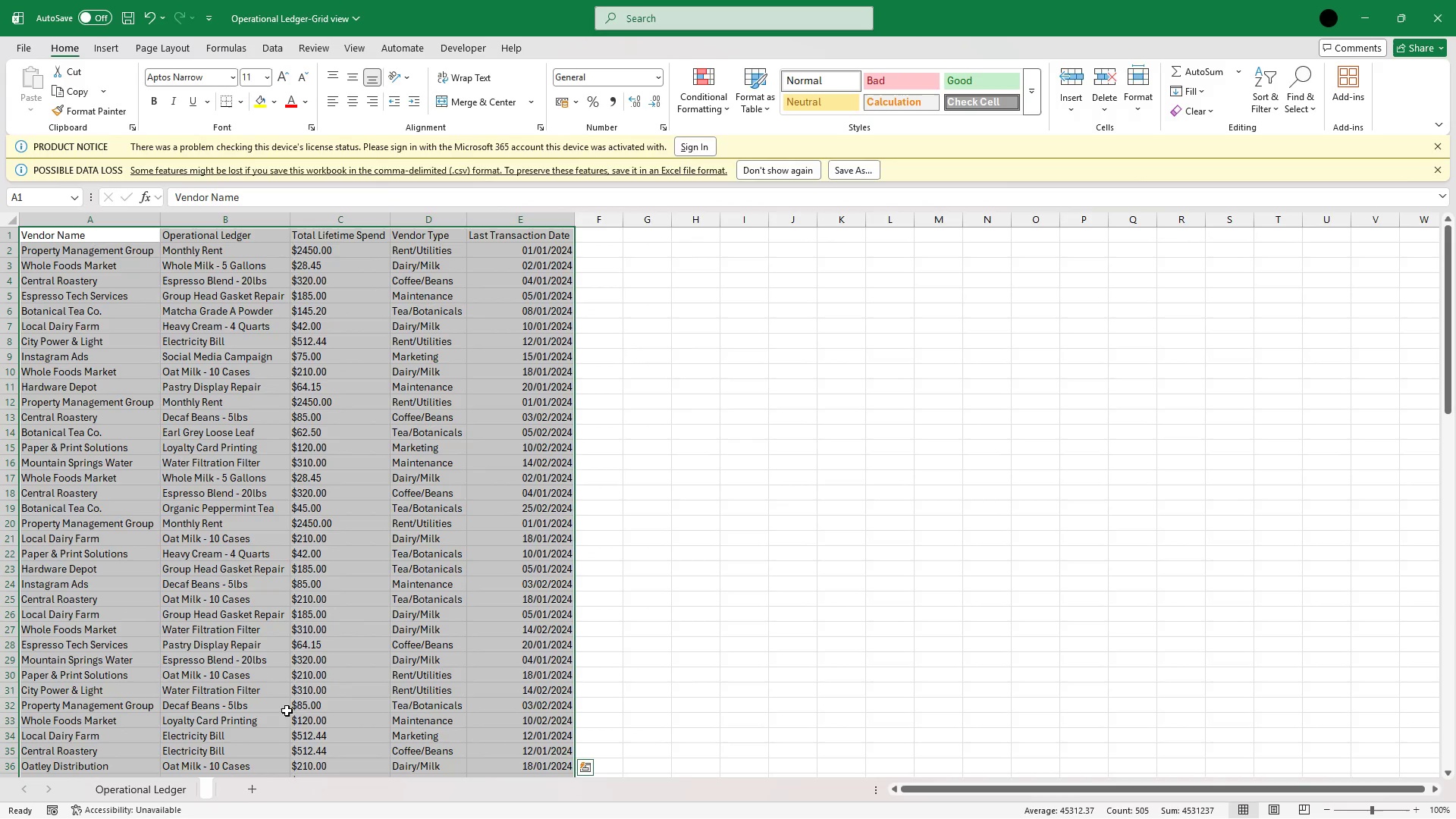 
left_click([207, 786])
 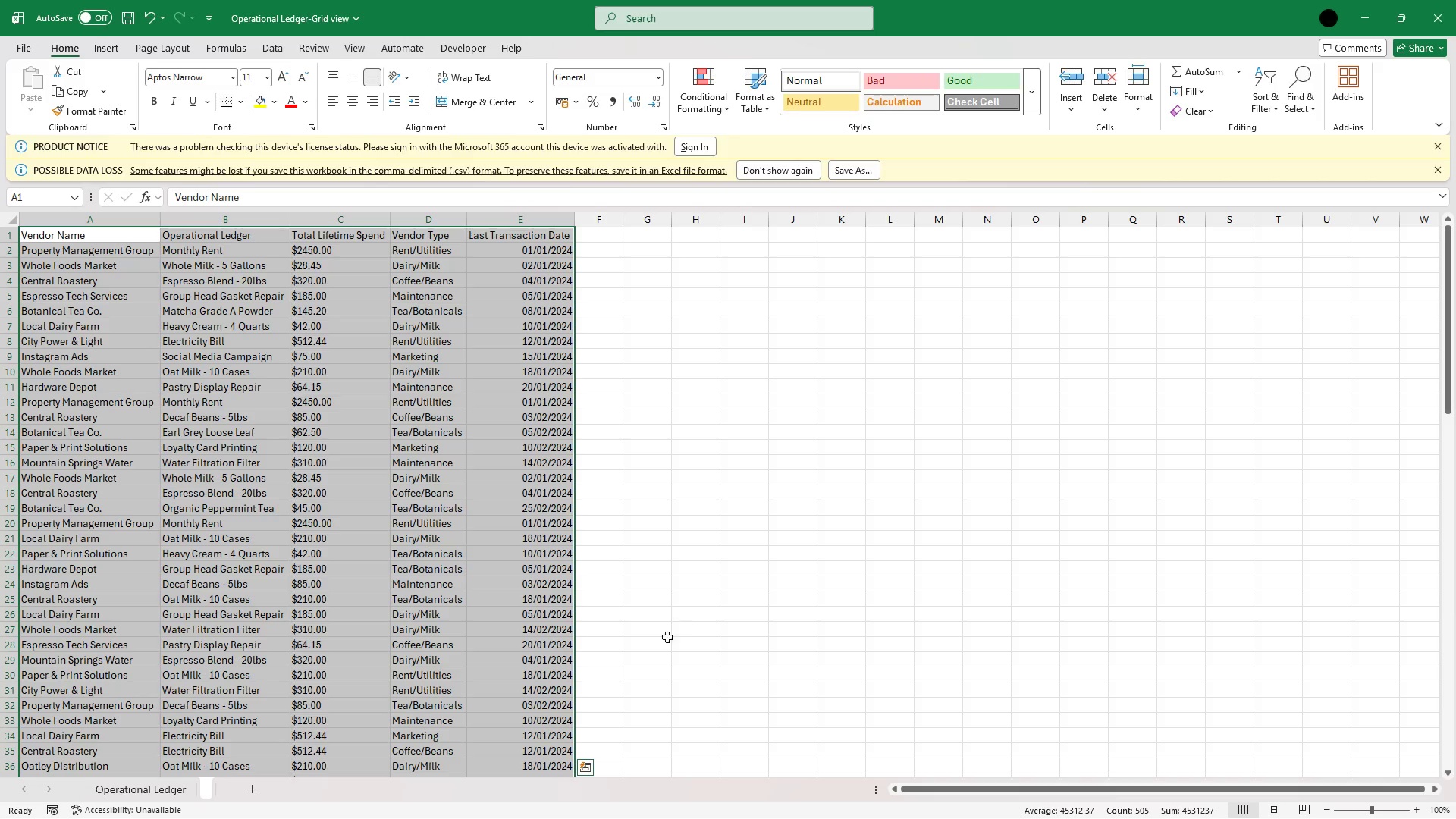 
left_click([762, 611])
 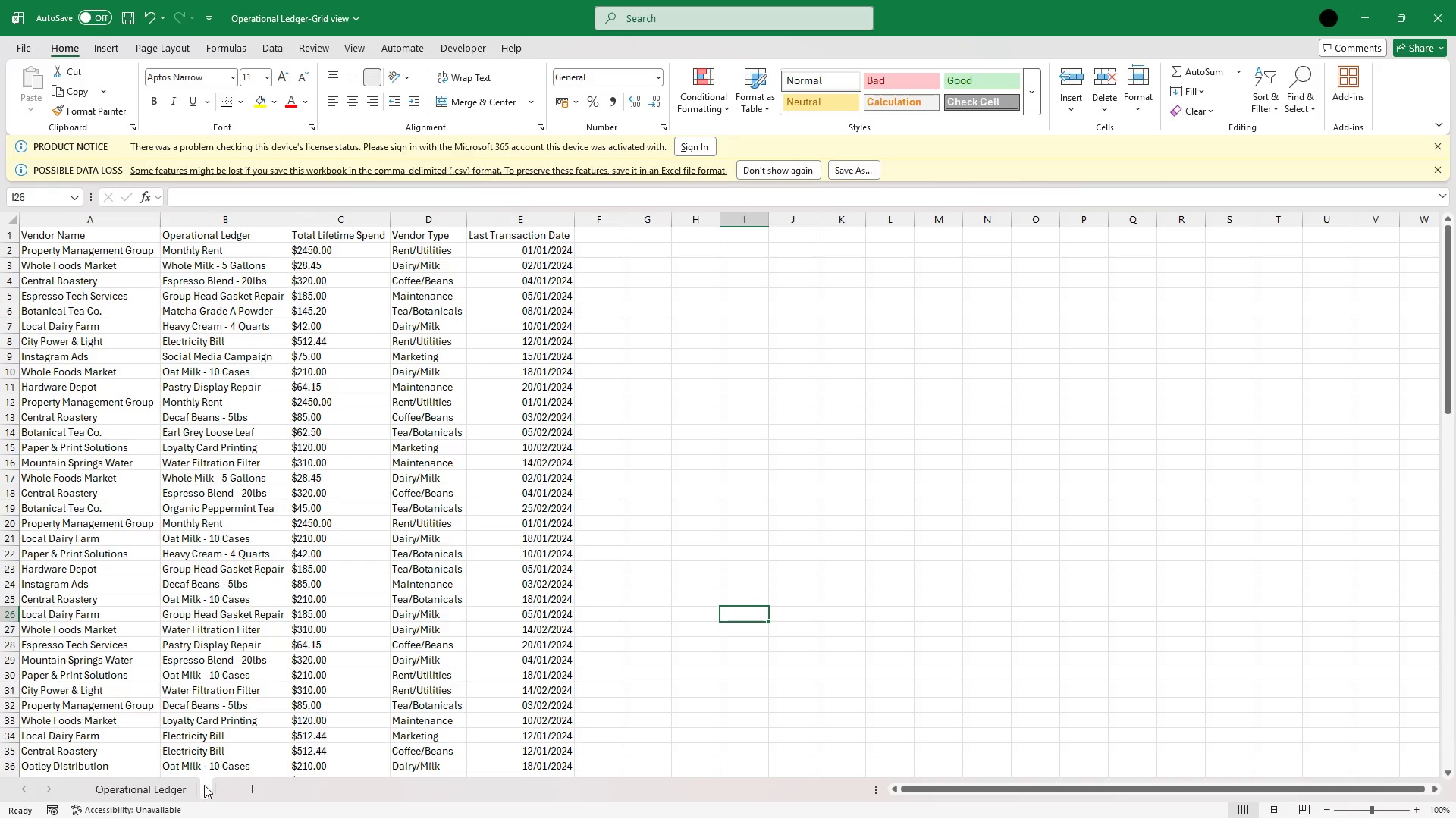 
double_click([203, 784])
 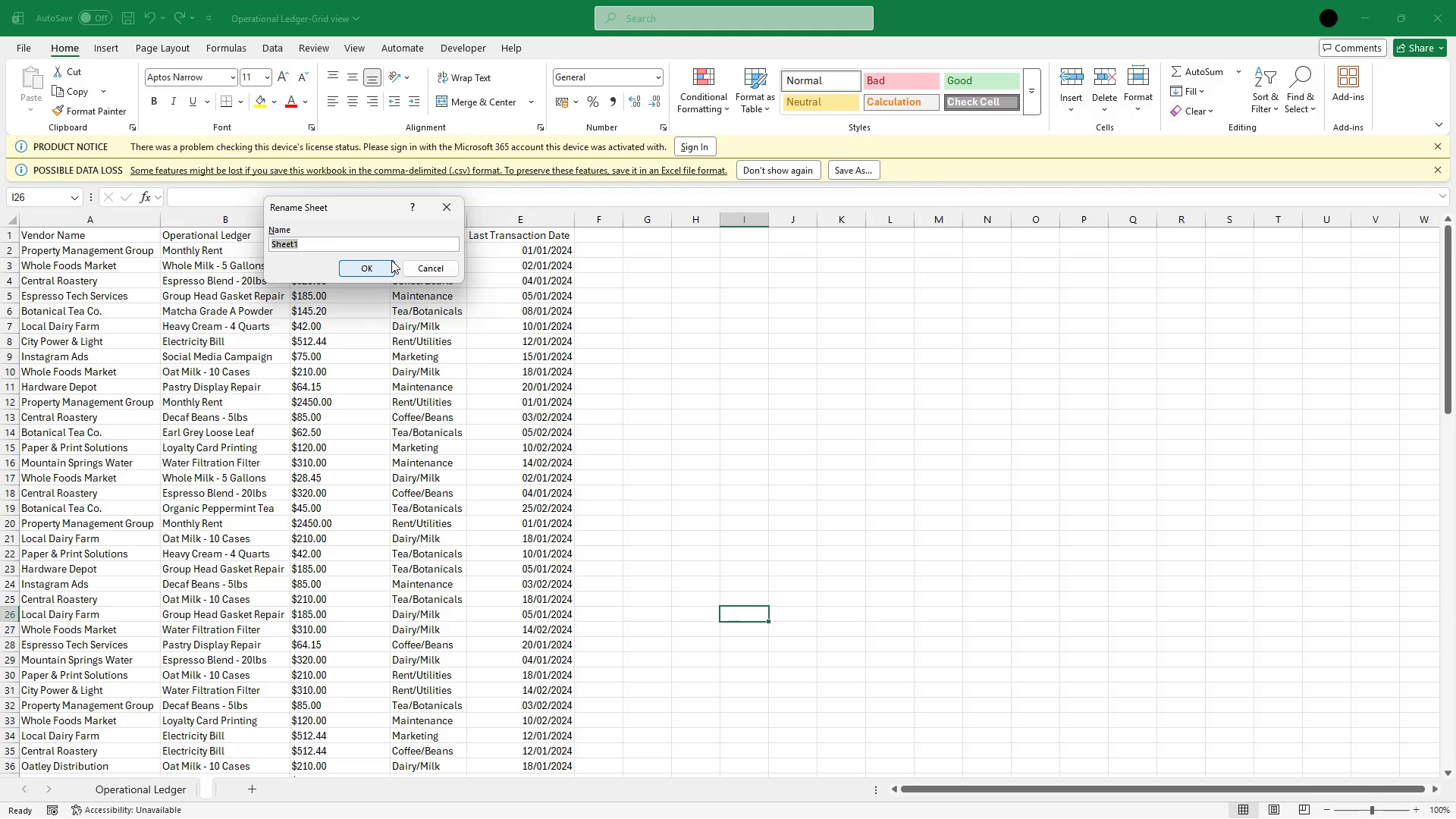 
key(Backspace)
type(Vendors)
 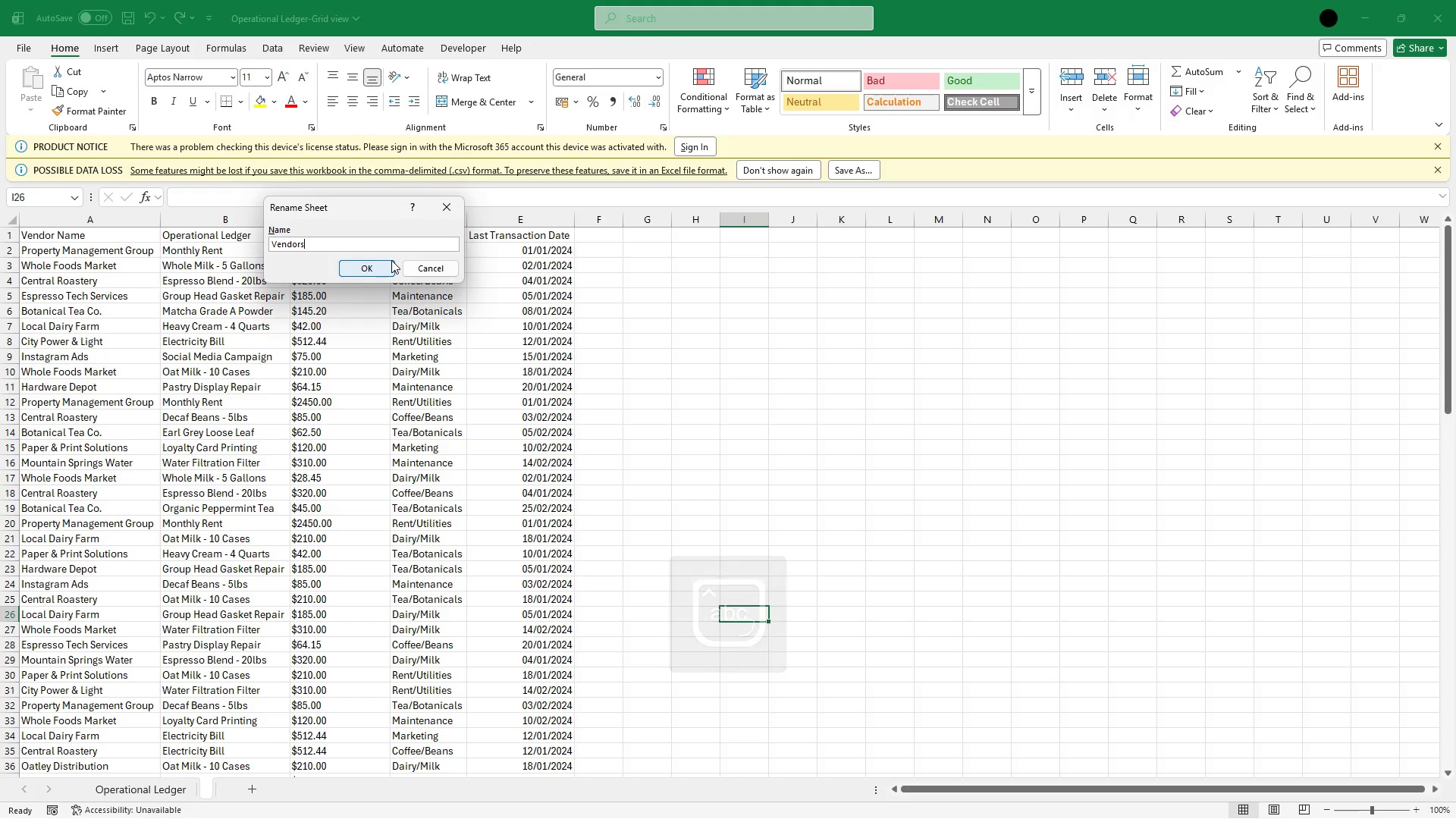 
key(Enter)
 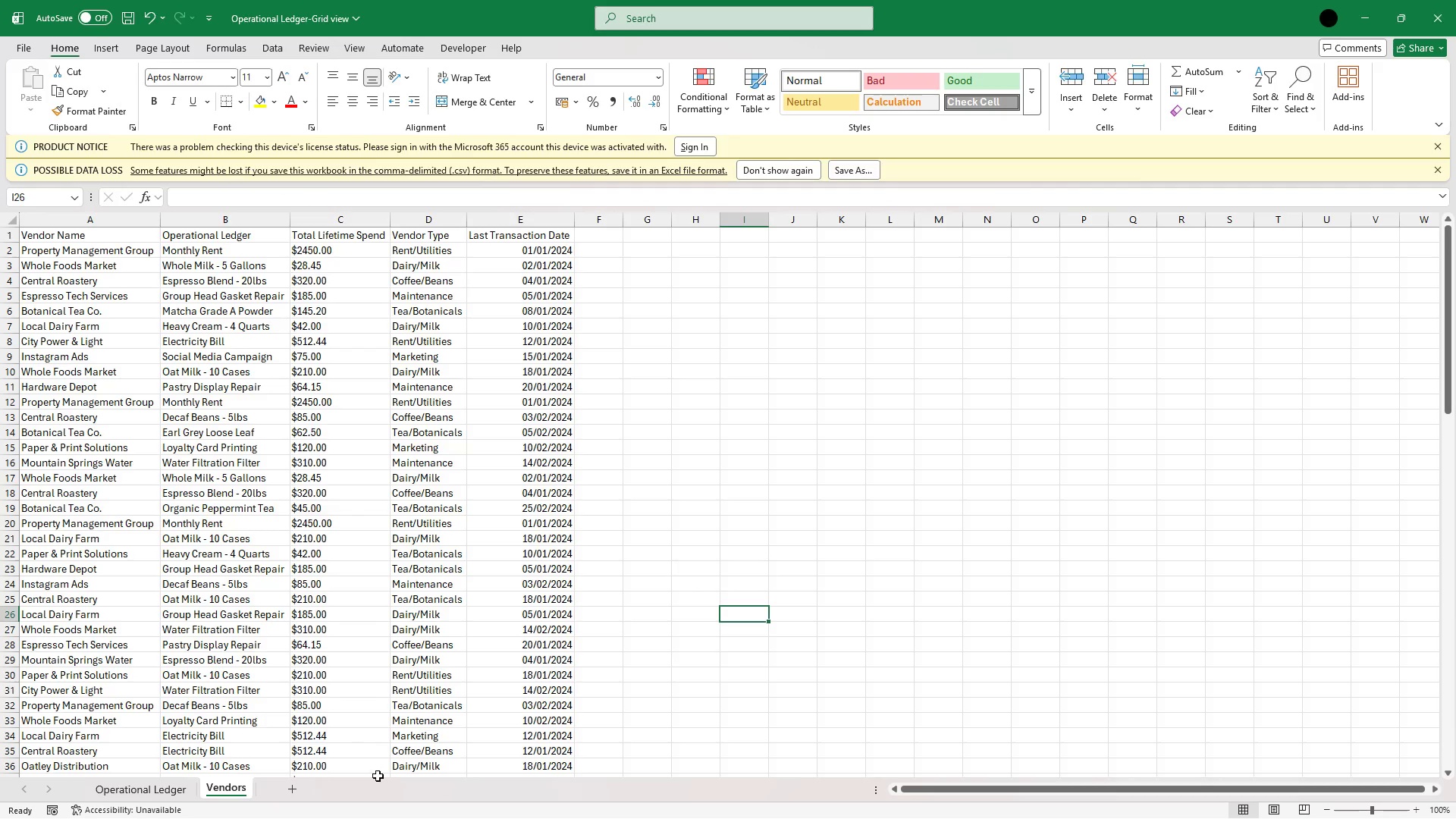 
left_click([382, 795])
 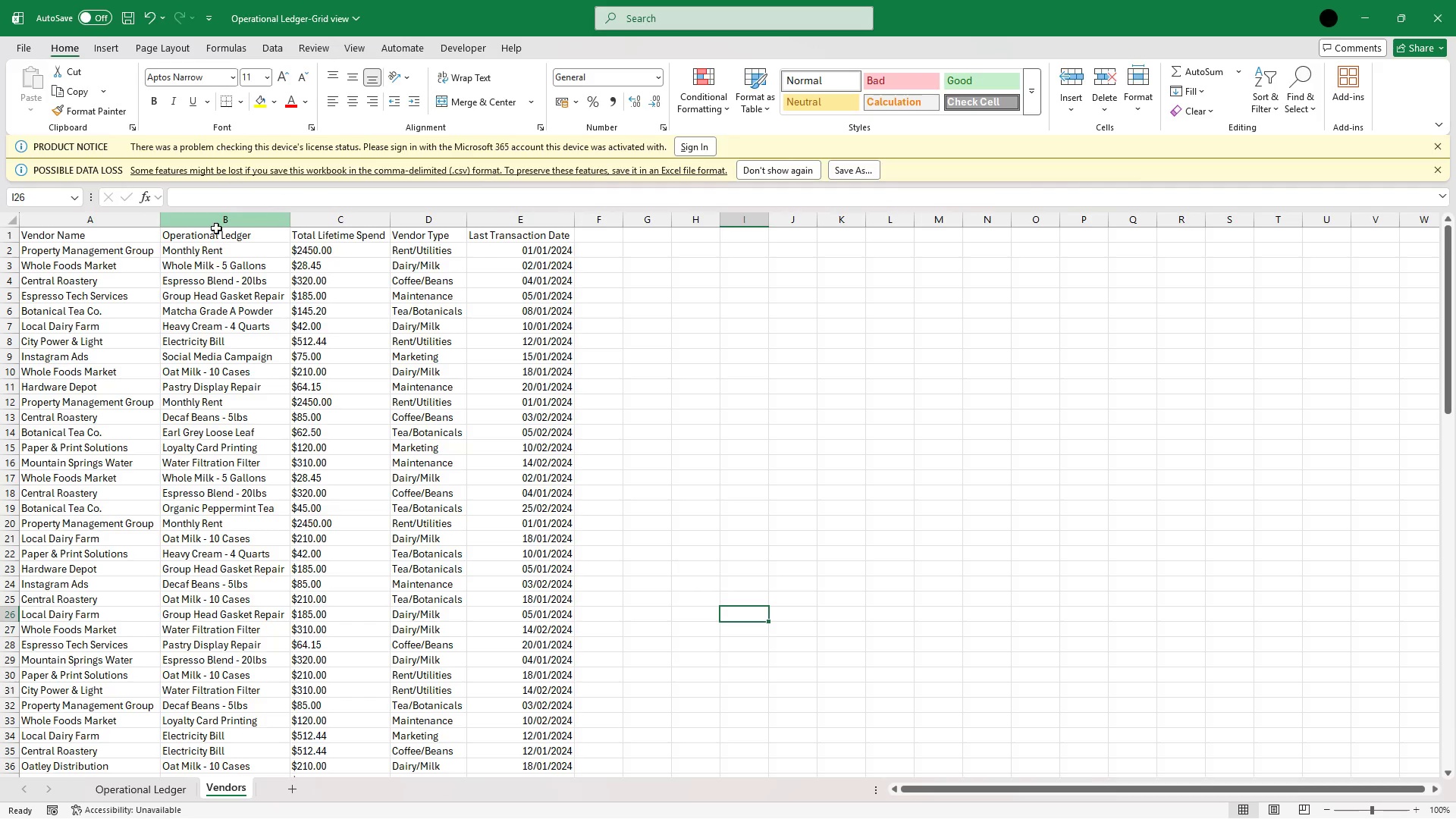 
left_click([139, 237])
 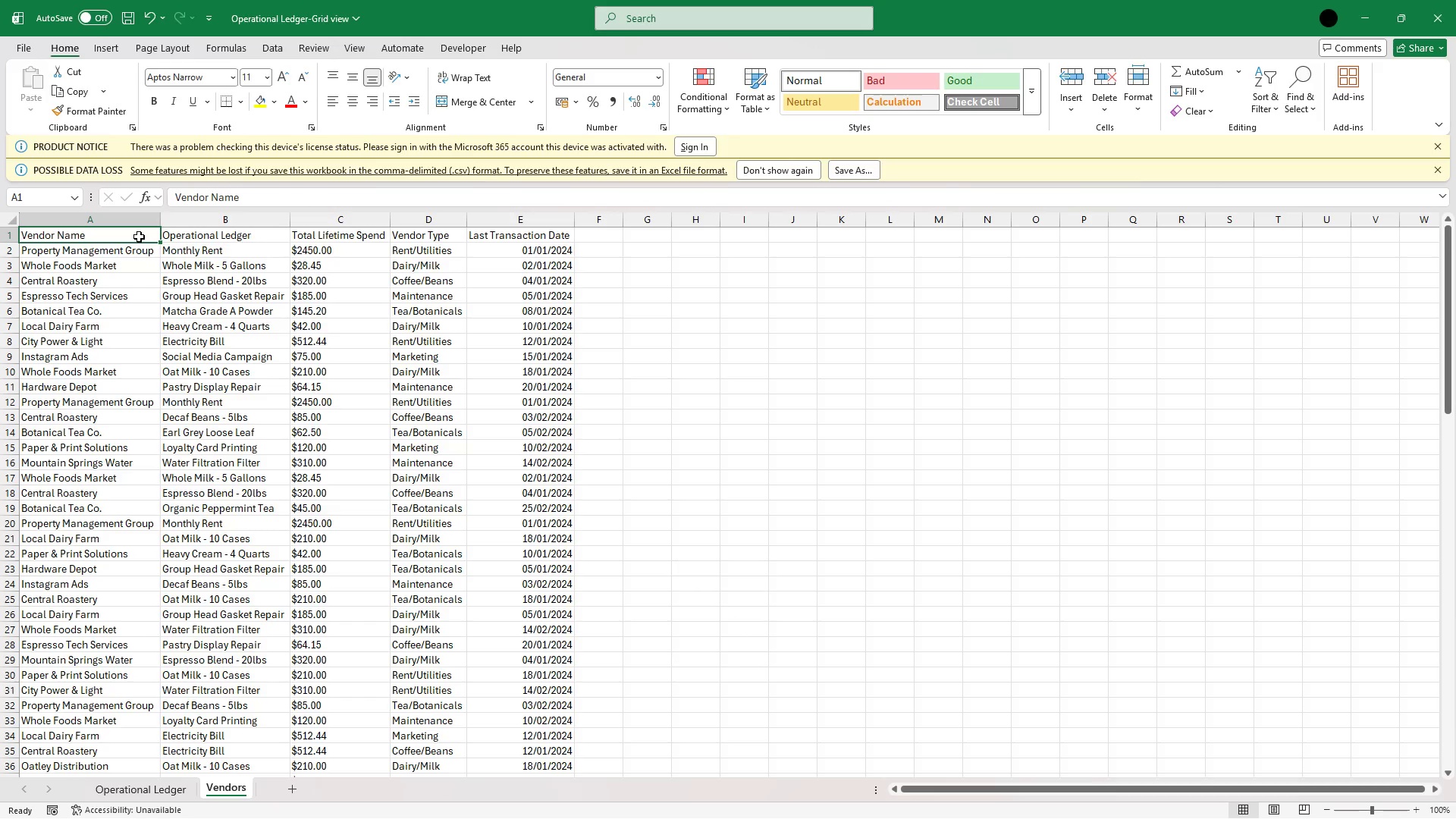 
key(Shift+ArrowRight)
 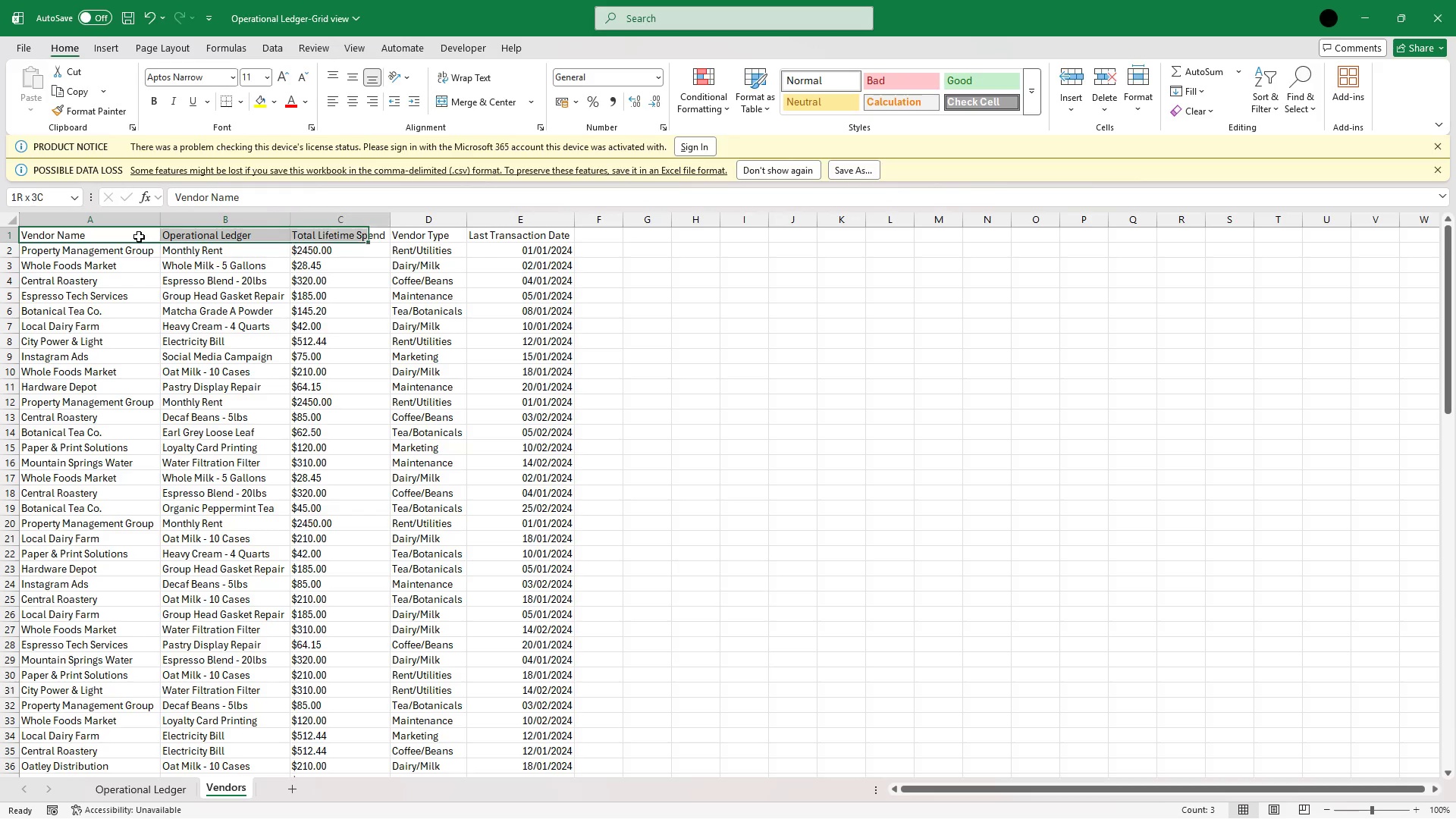 
key(Shift+ArrowRight)
 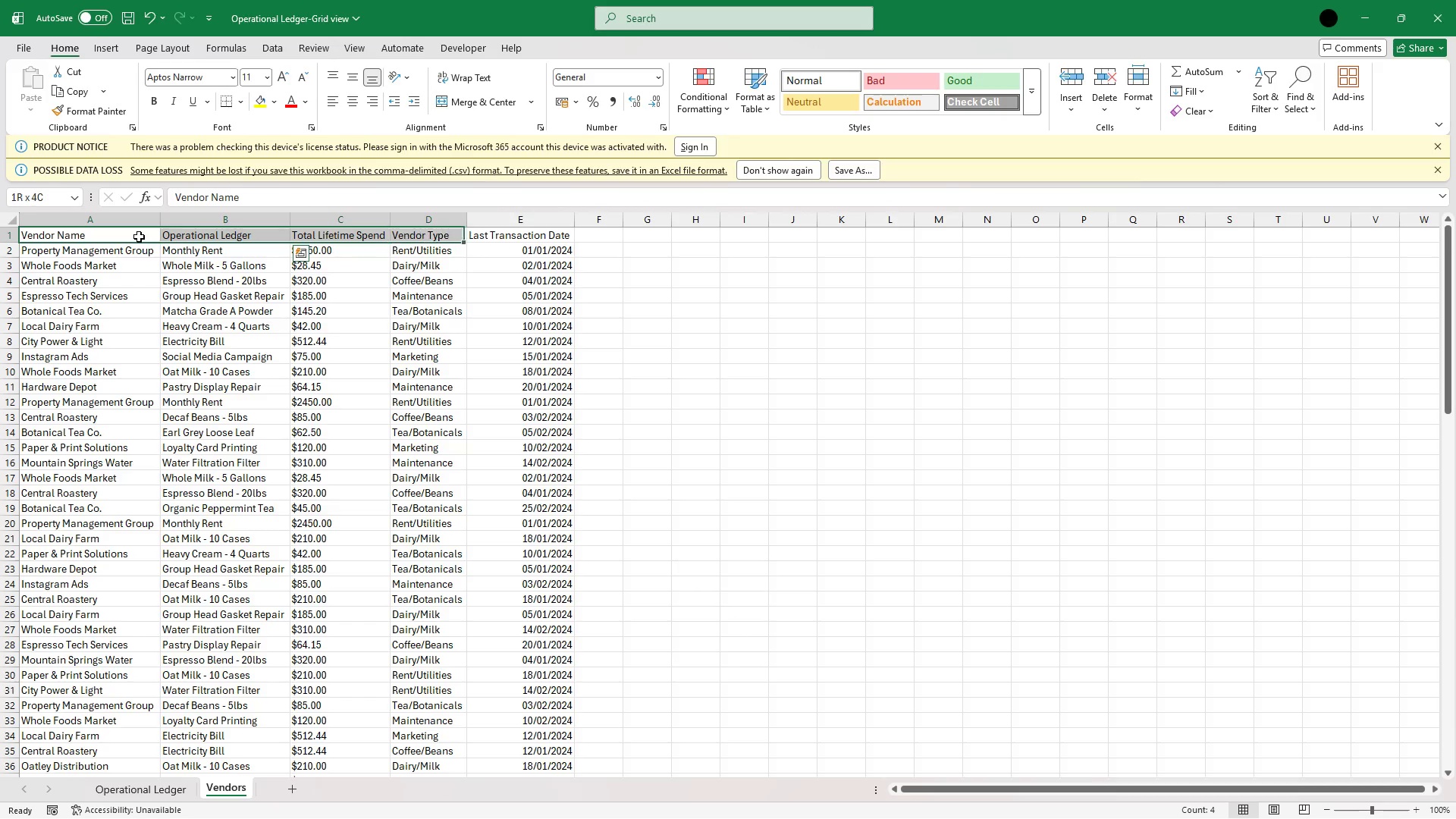 
key(Shift+ArrowRight)
 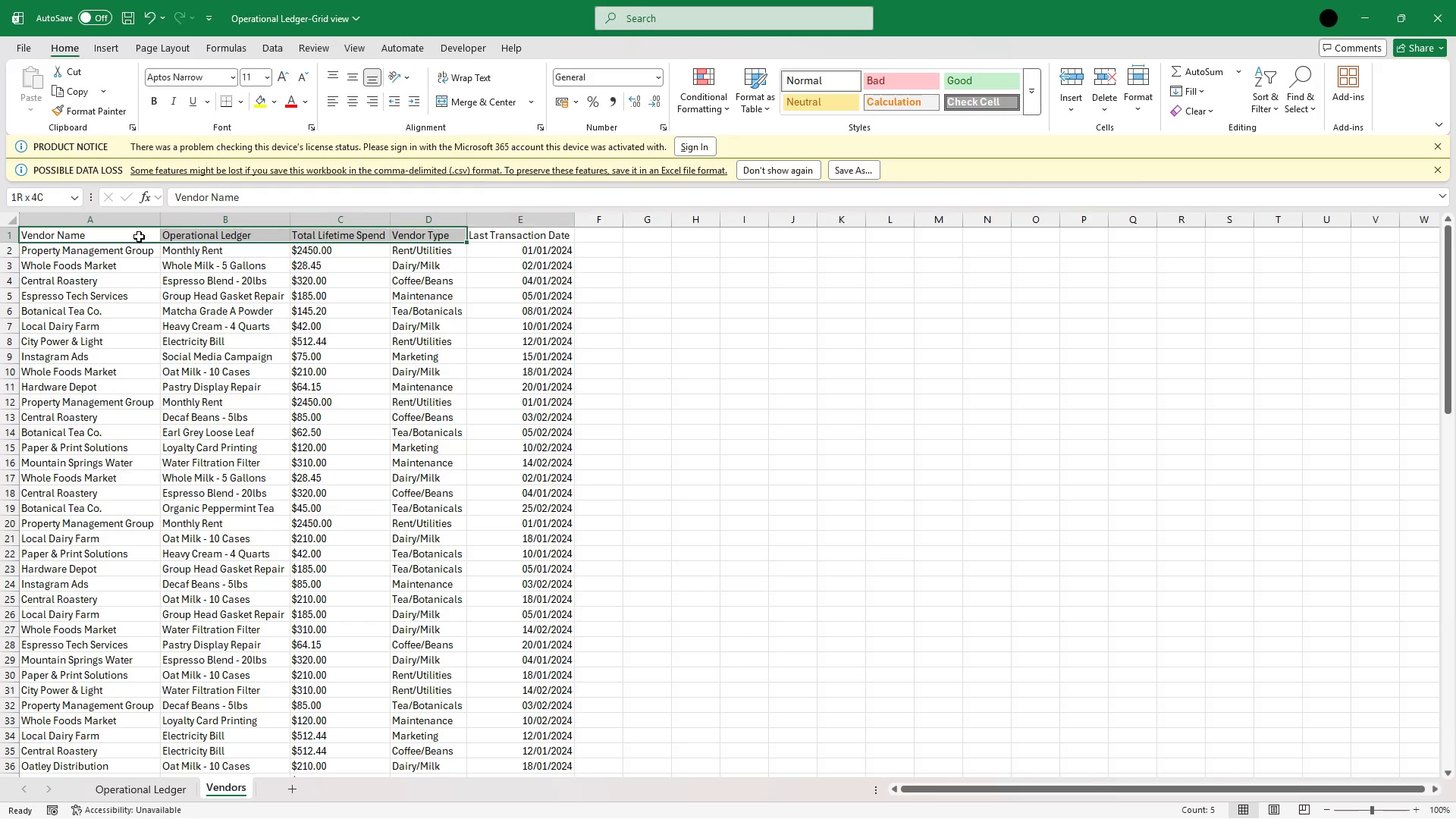 
key(Shift+ArrowRight)
 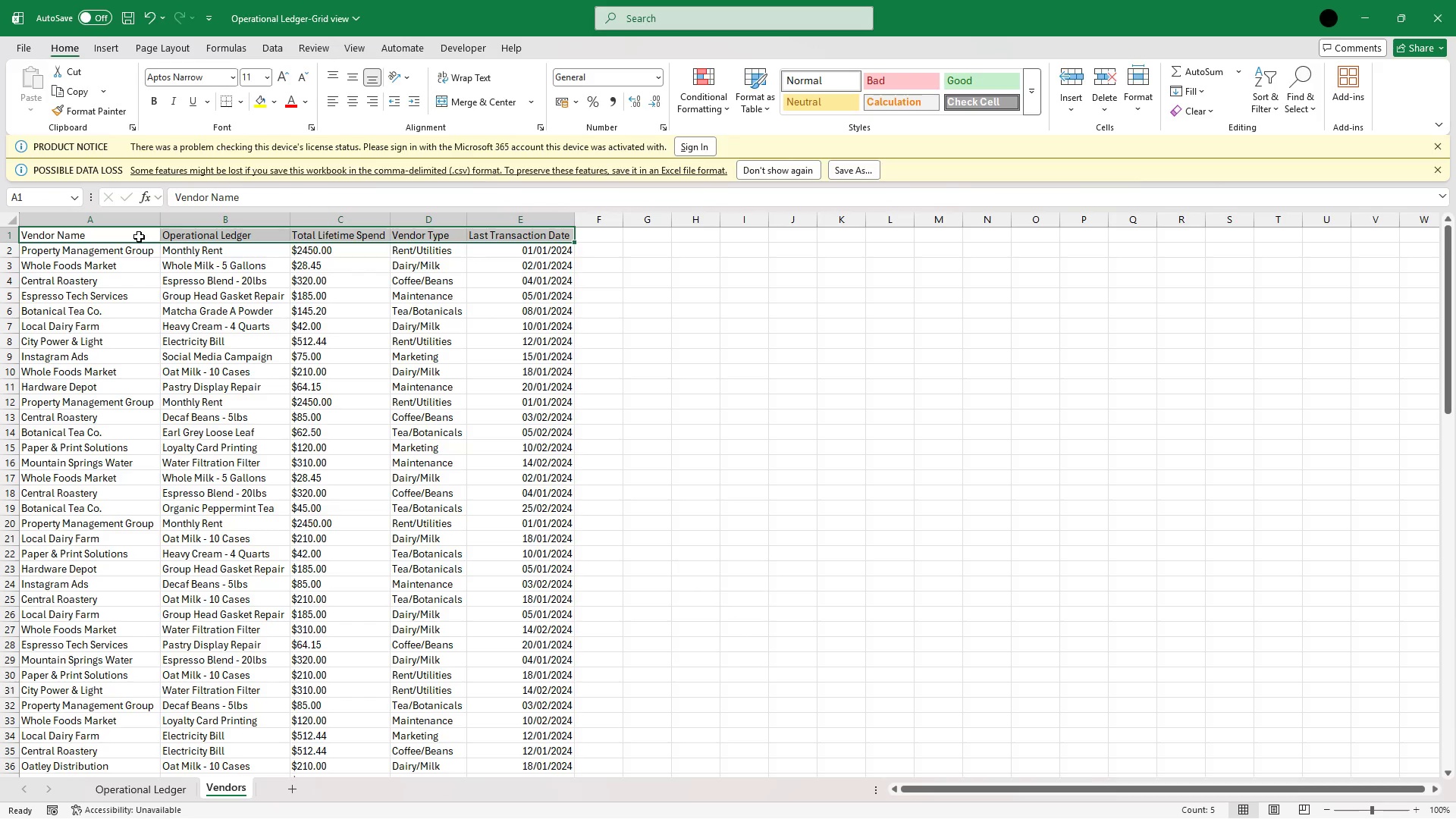 
key(Control+B)
 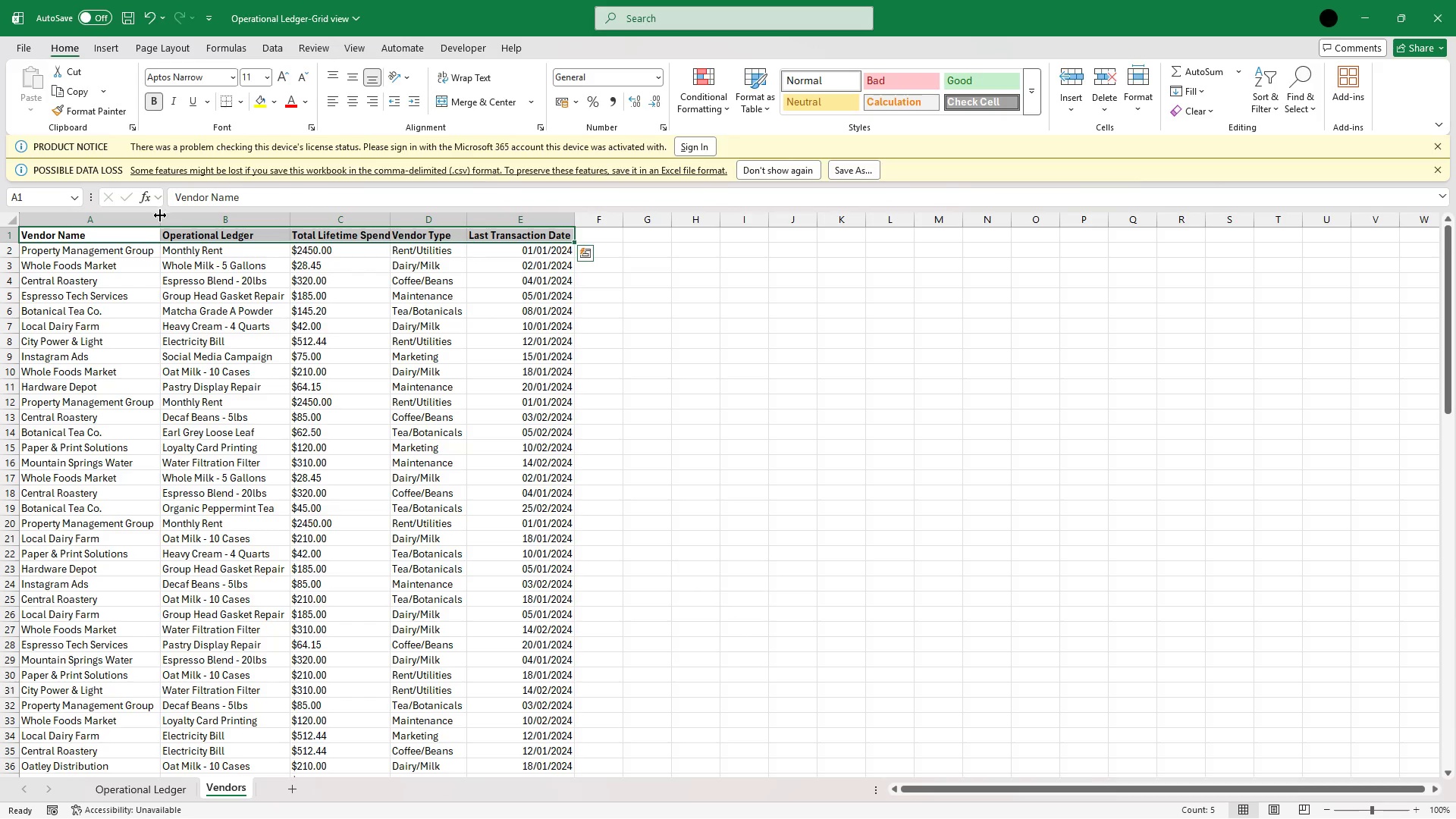 
double_click([159, 217])
 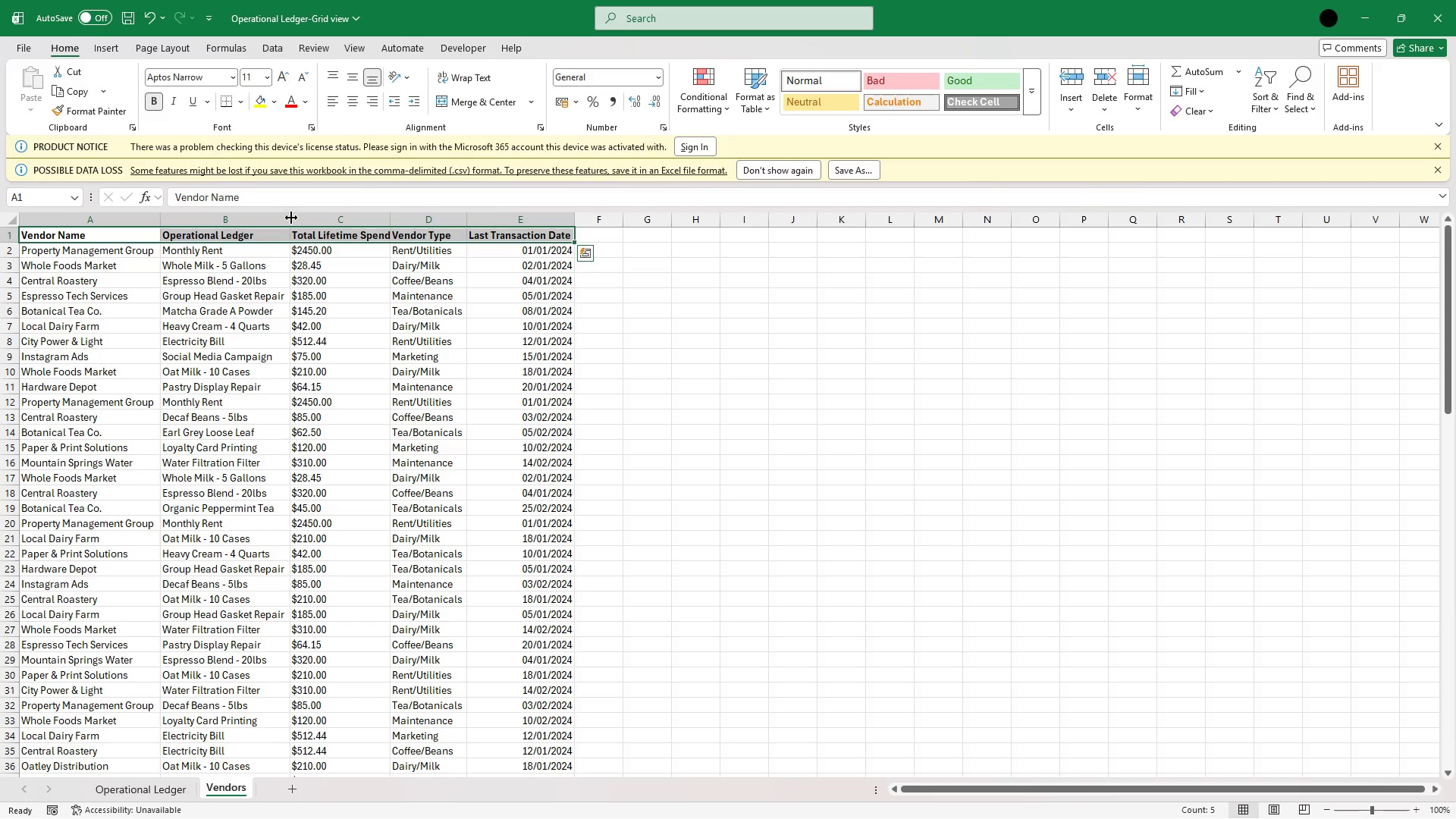 
double_click([291, 218])
 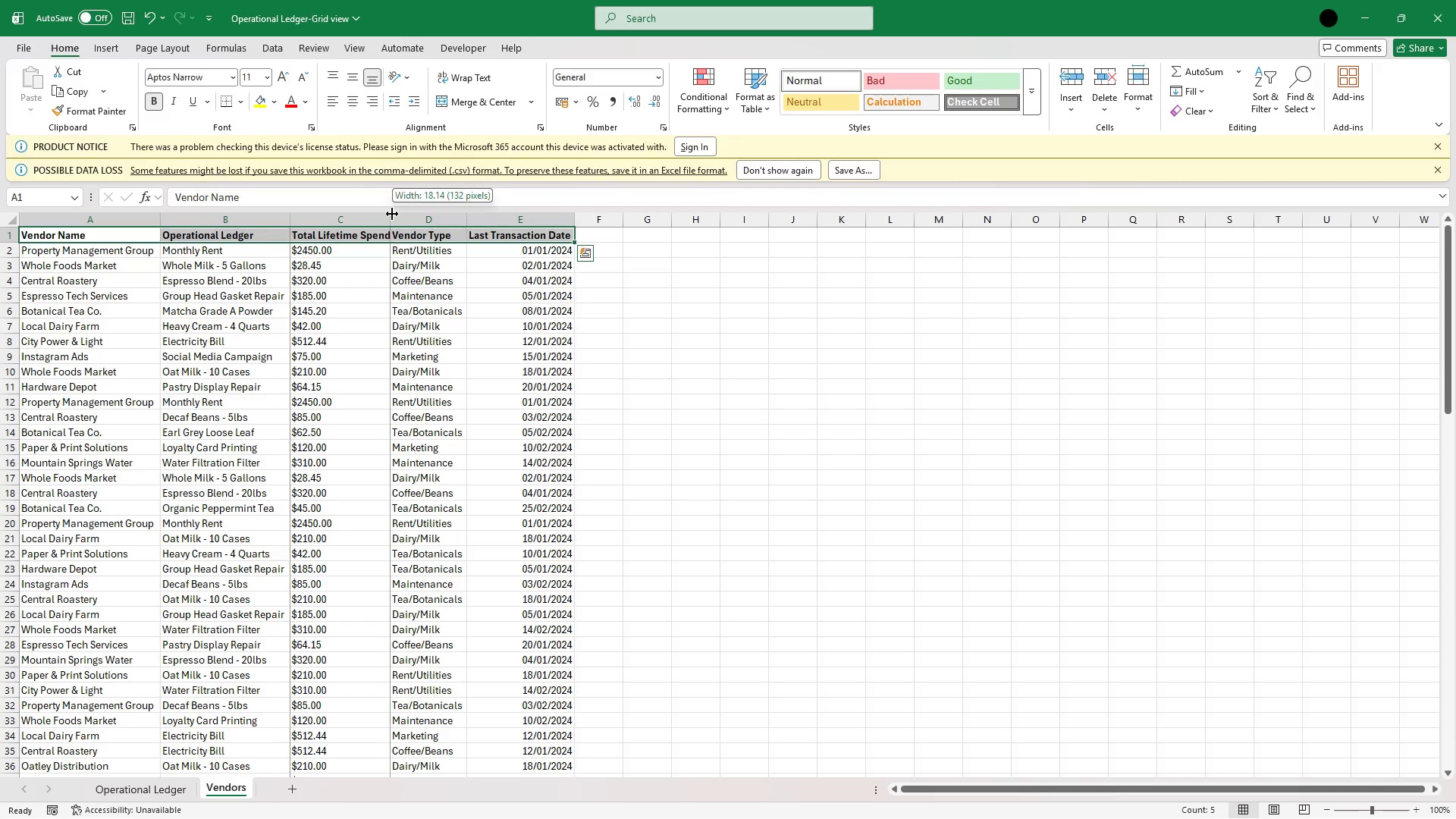 
double_click([392, 214])
 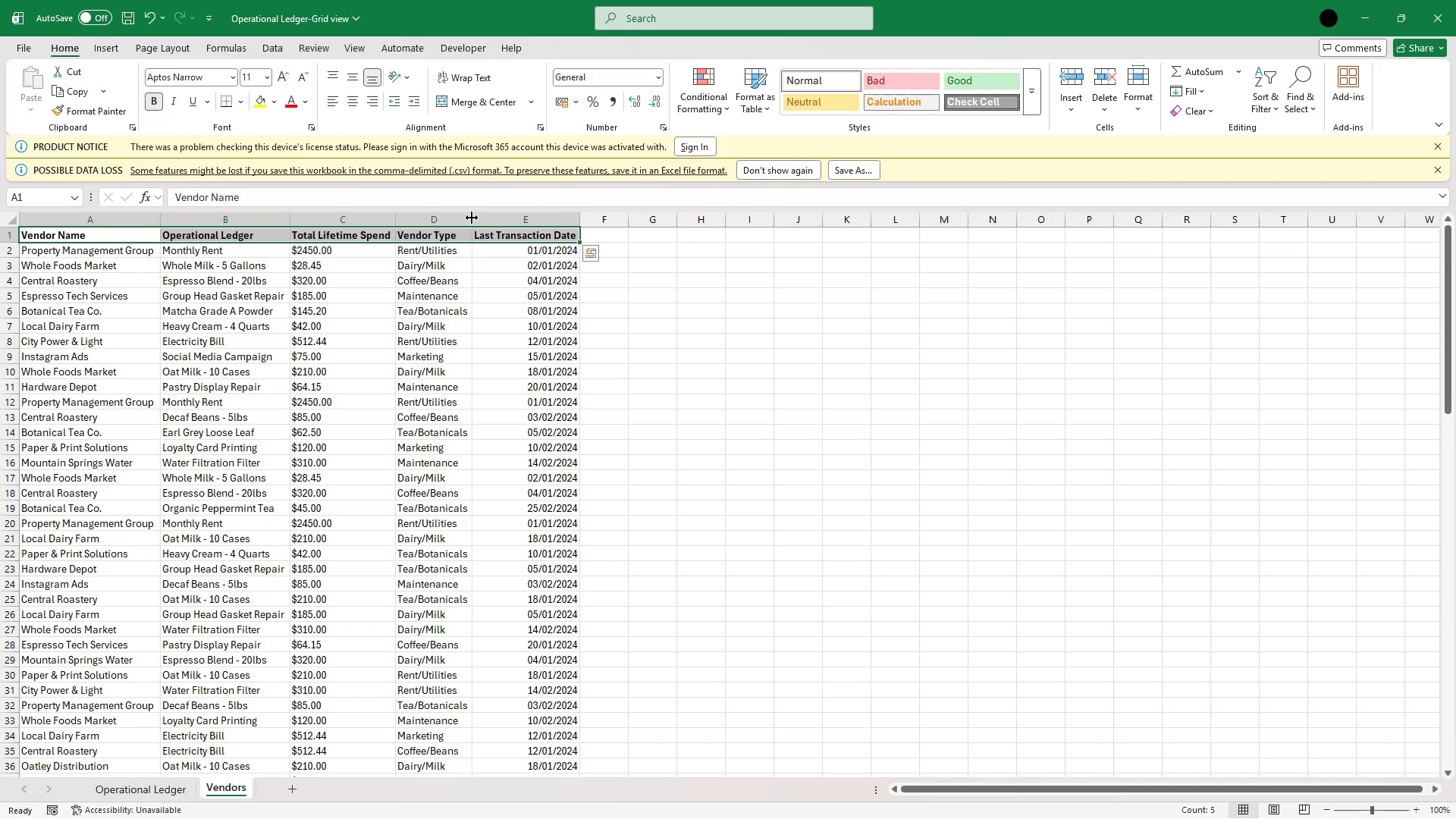 
double_click([472, 216])
 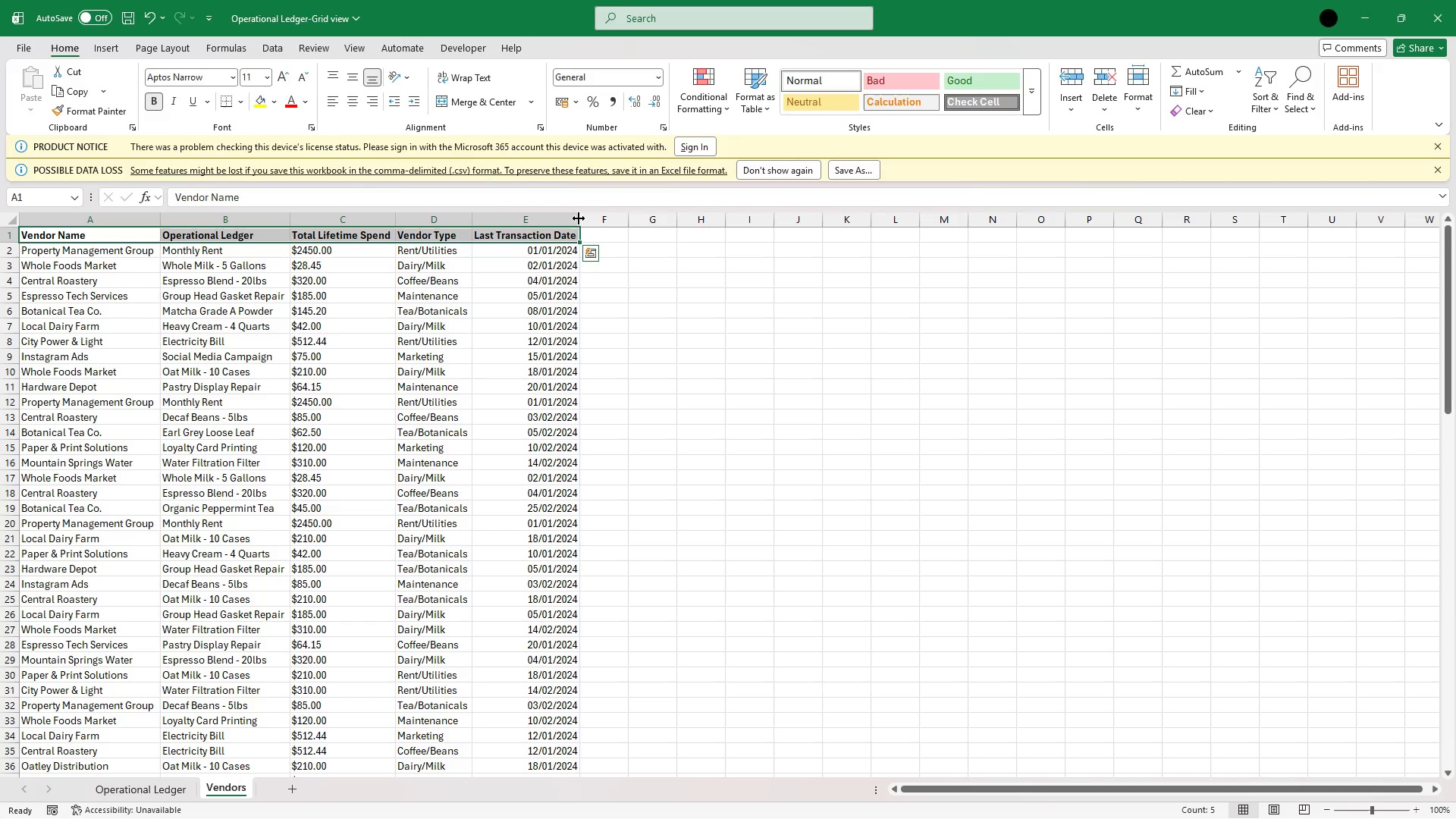 
double_click([579, 218])
 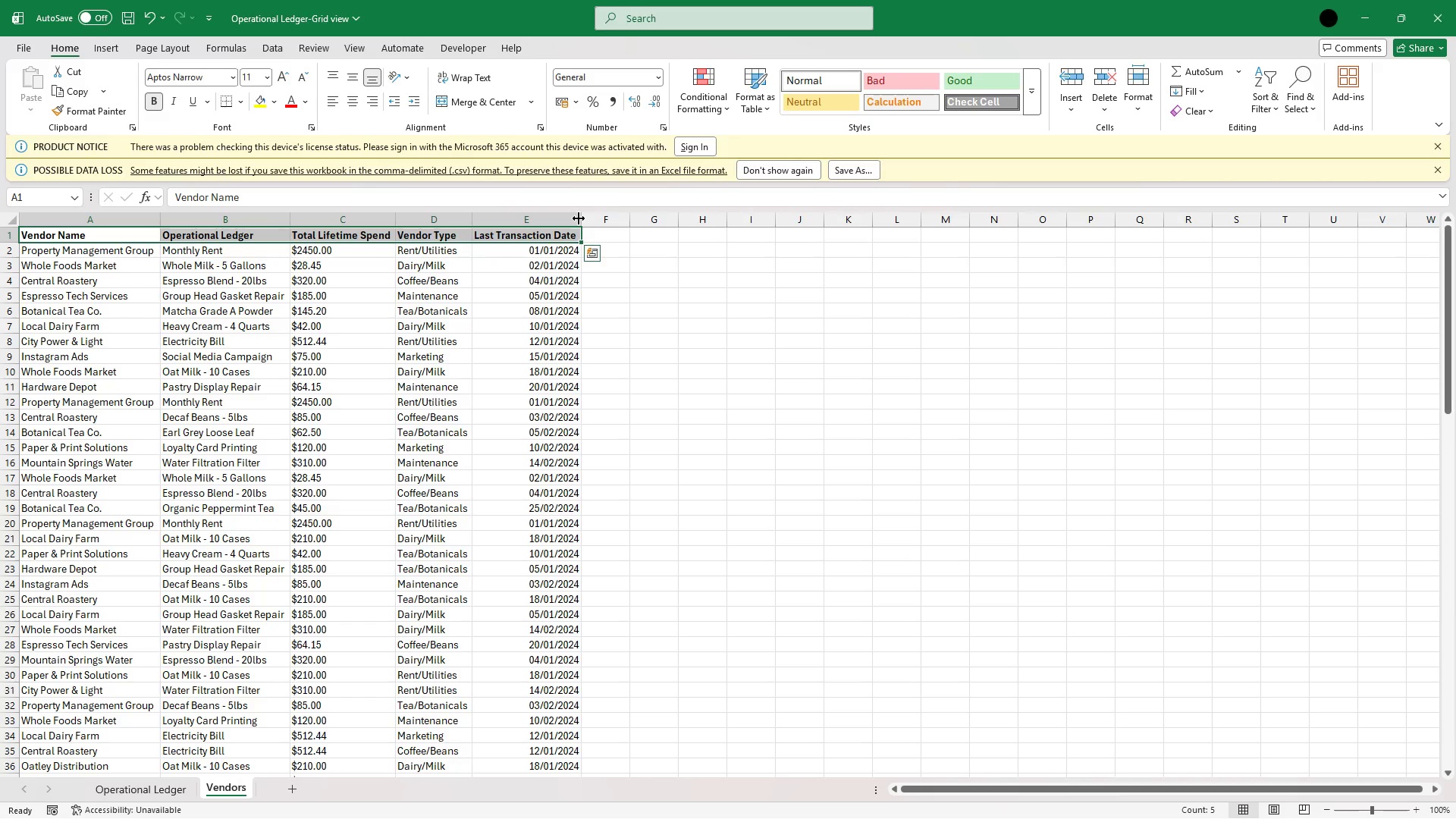 
wait(8.52)
 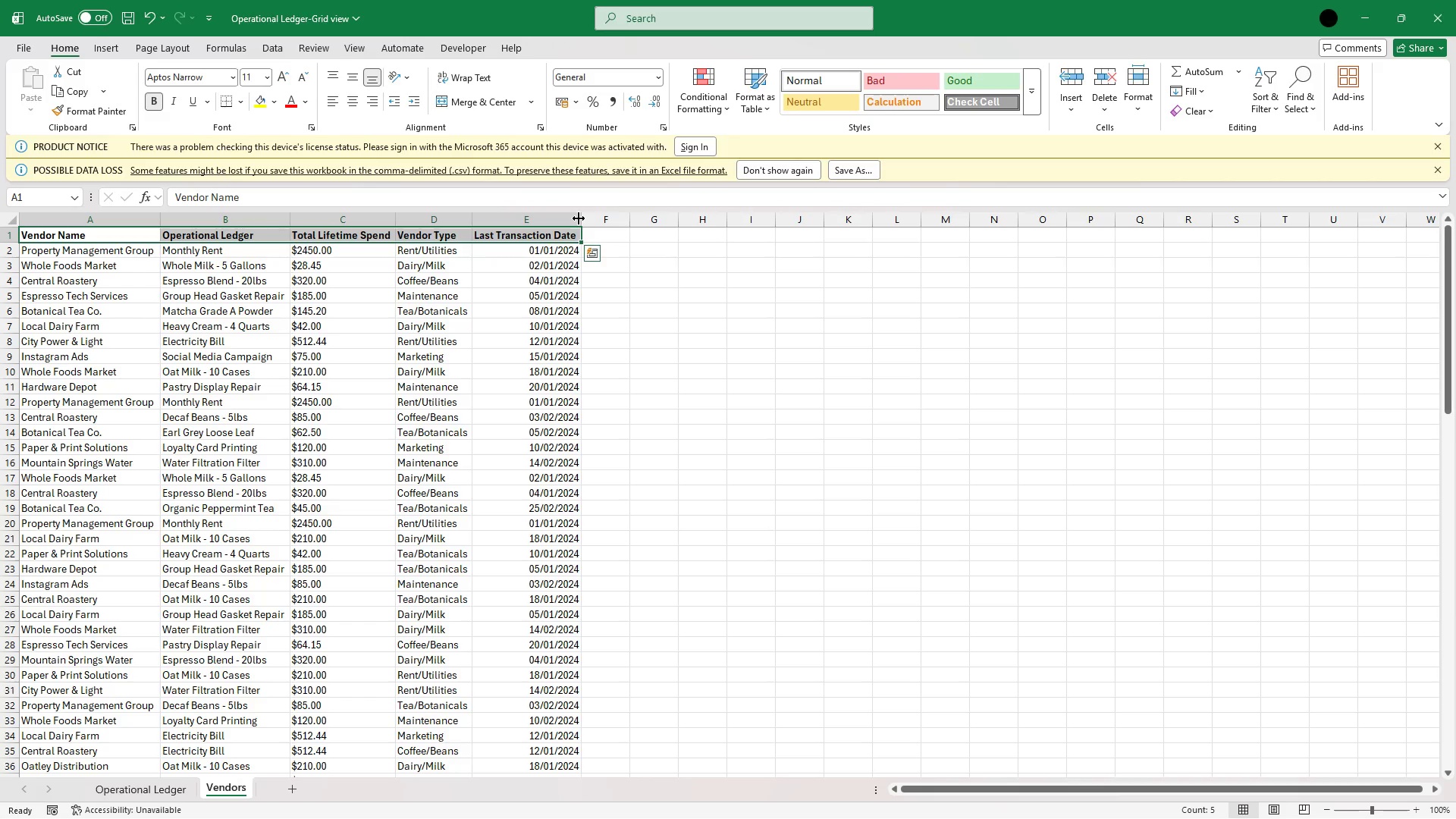 
left_click_drag(start_coordinate=[656, 302], to_coordinate=[156, 792])
 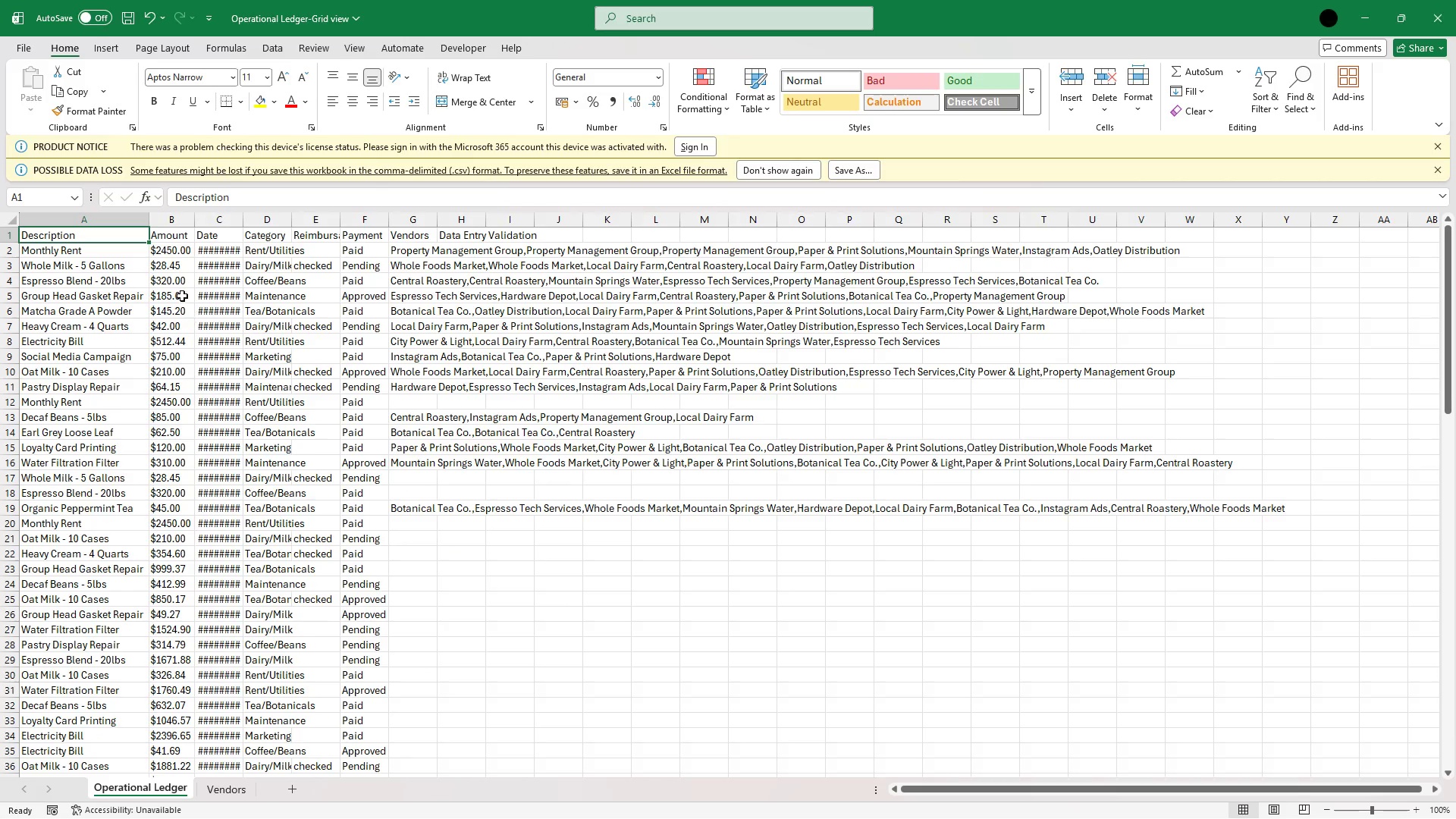 
left_click([156, 792])
 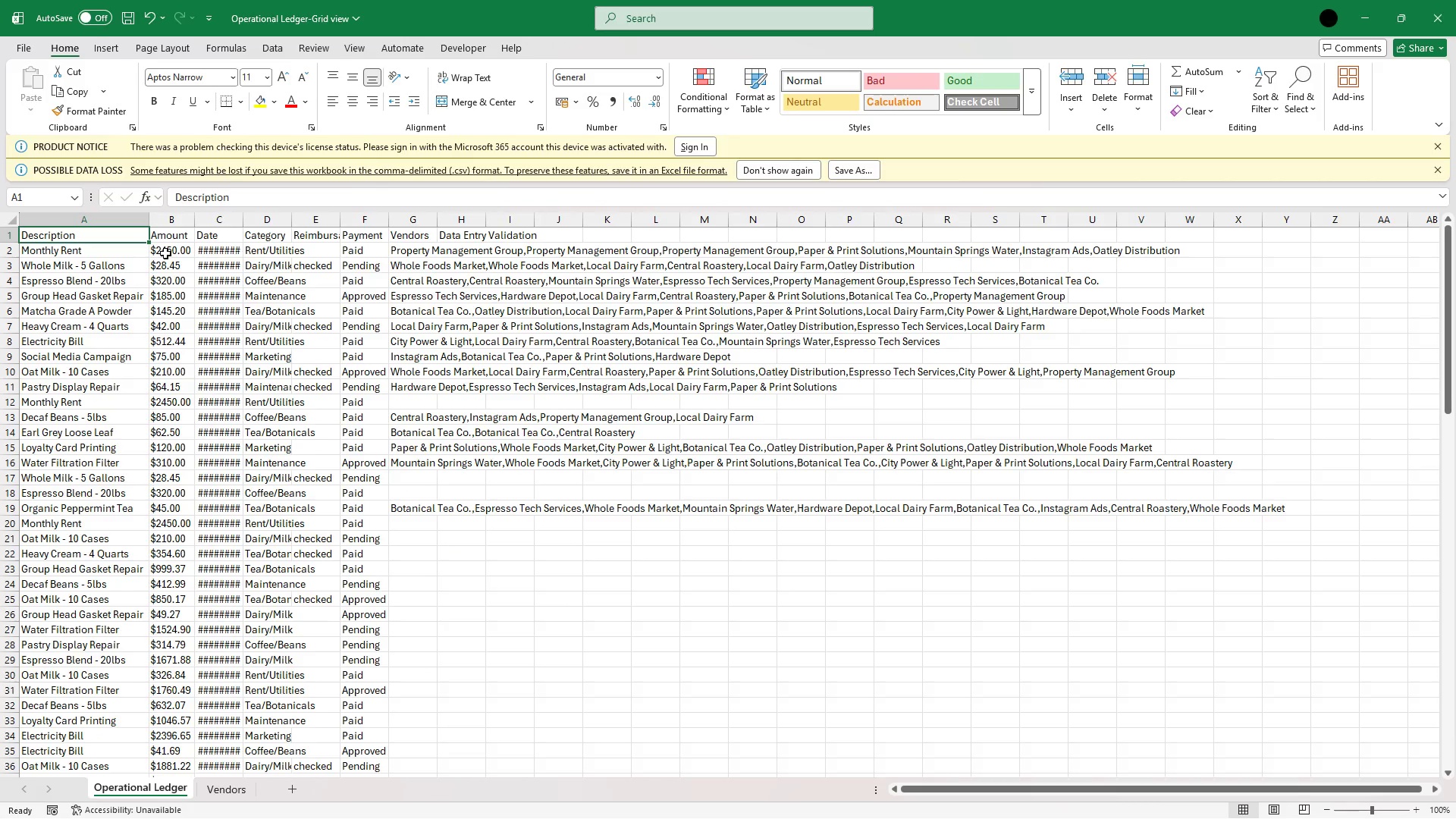 
key(Shift+ArrowRight)
 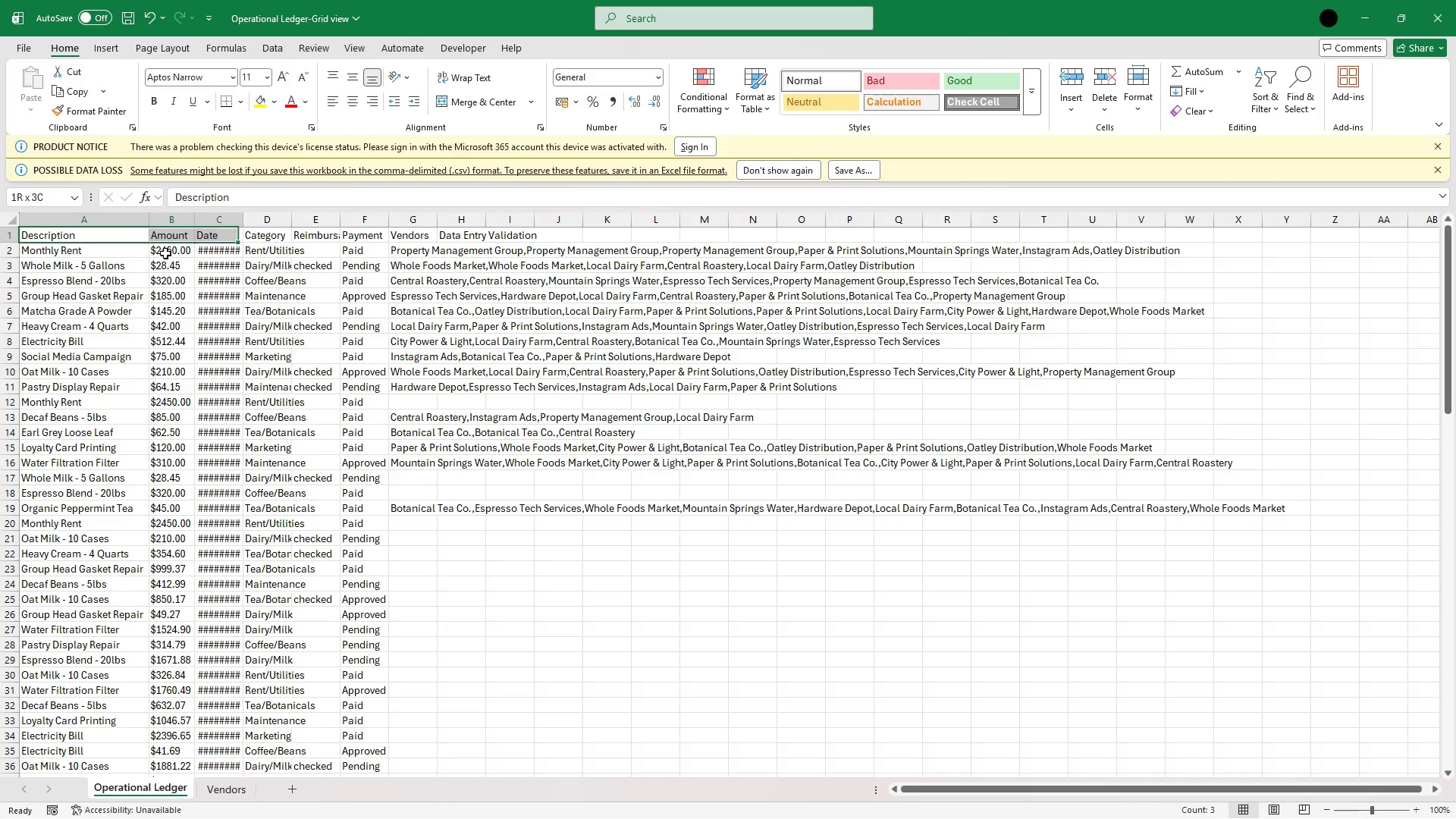 
key(Shift+ArrowRight)
 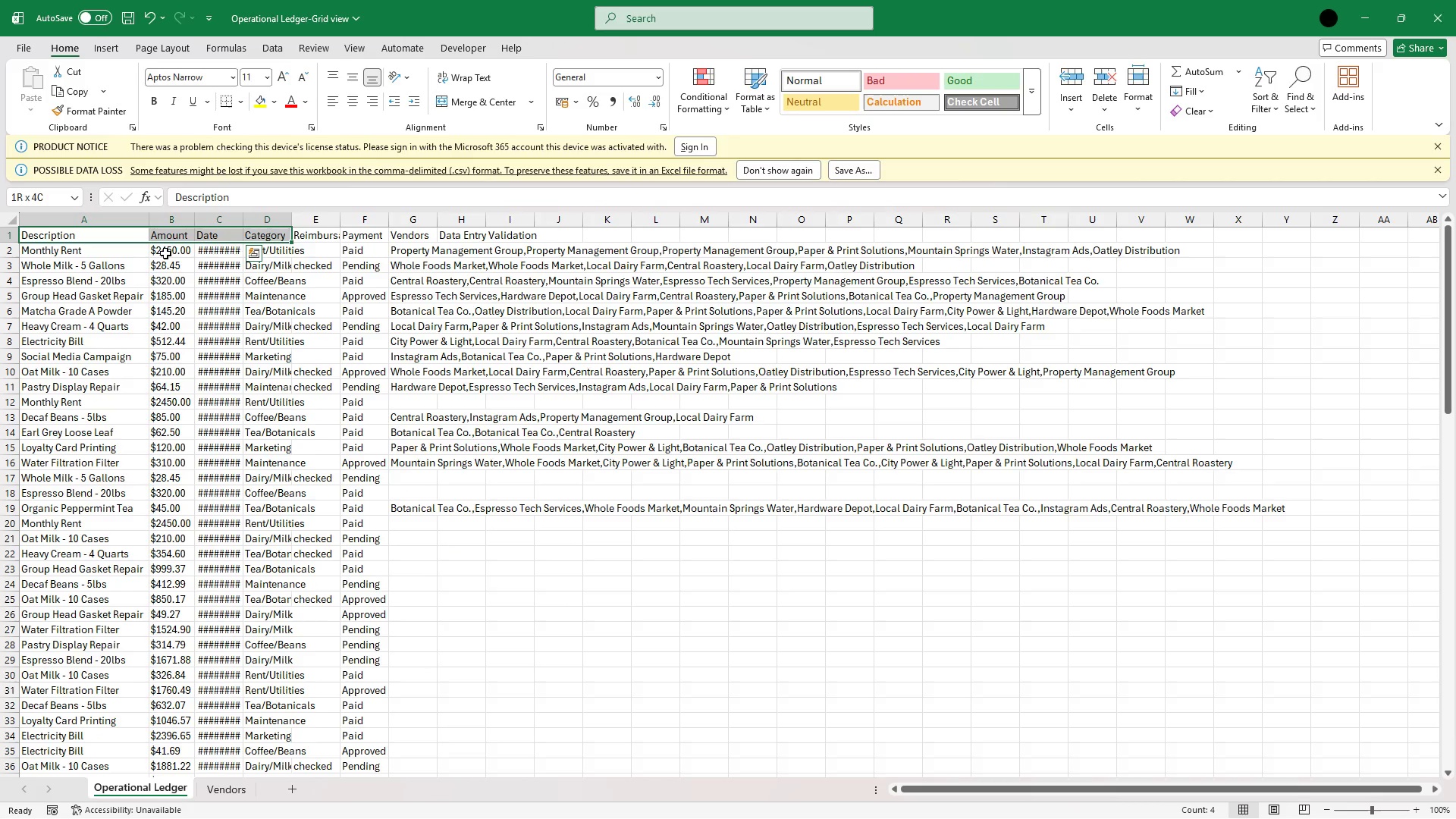 
key(Shift+ArrowRight)
 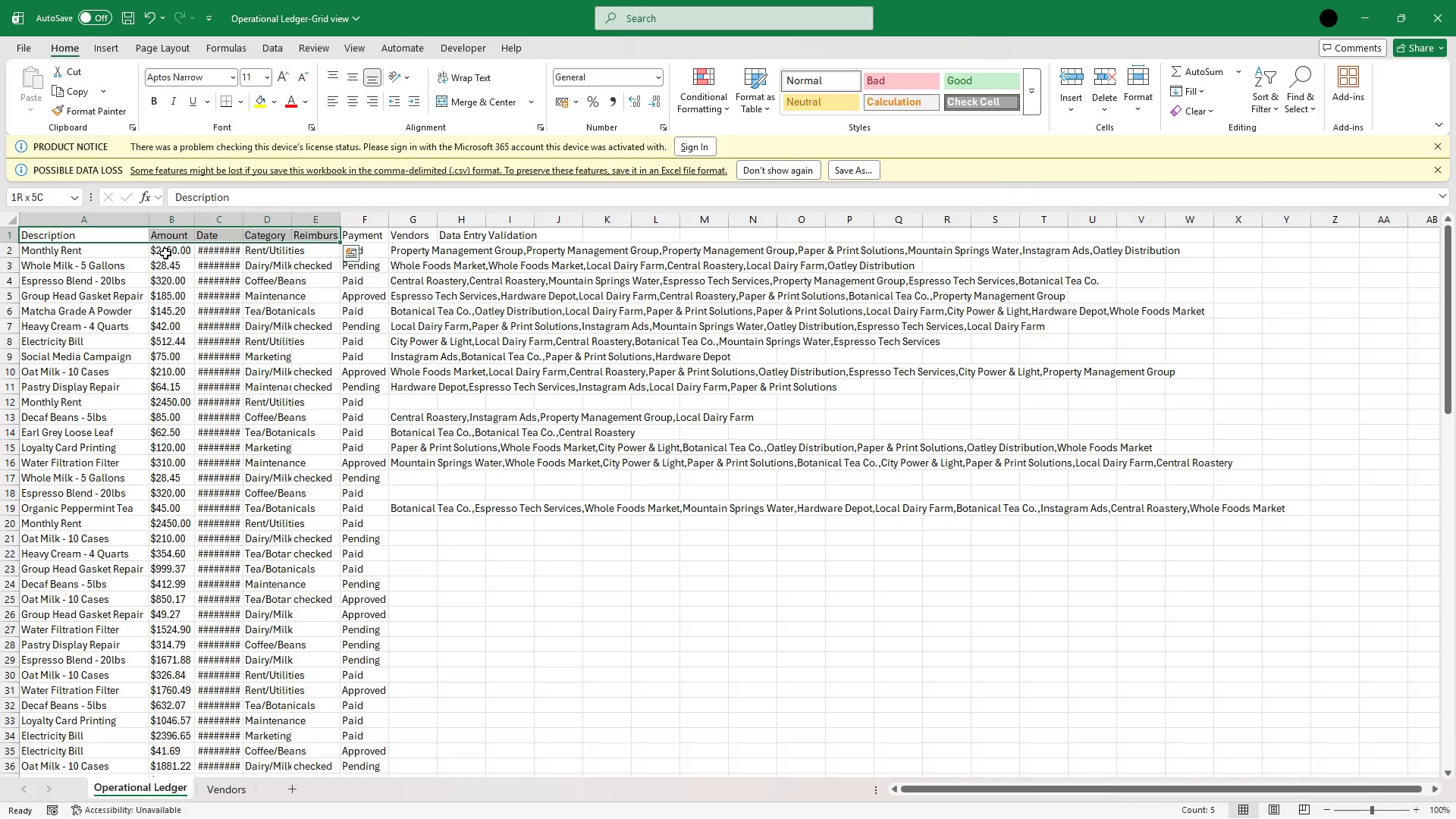 
key(Shift+ArrowRight)
 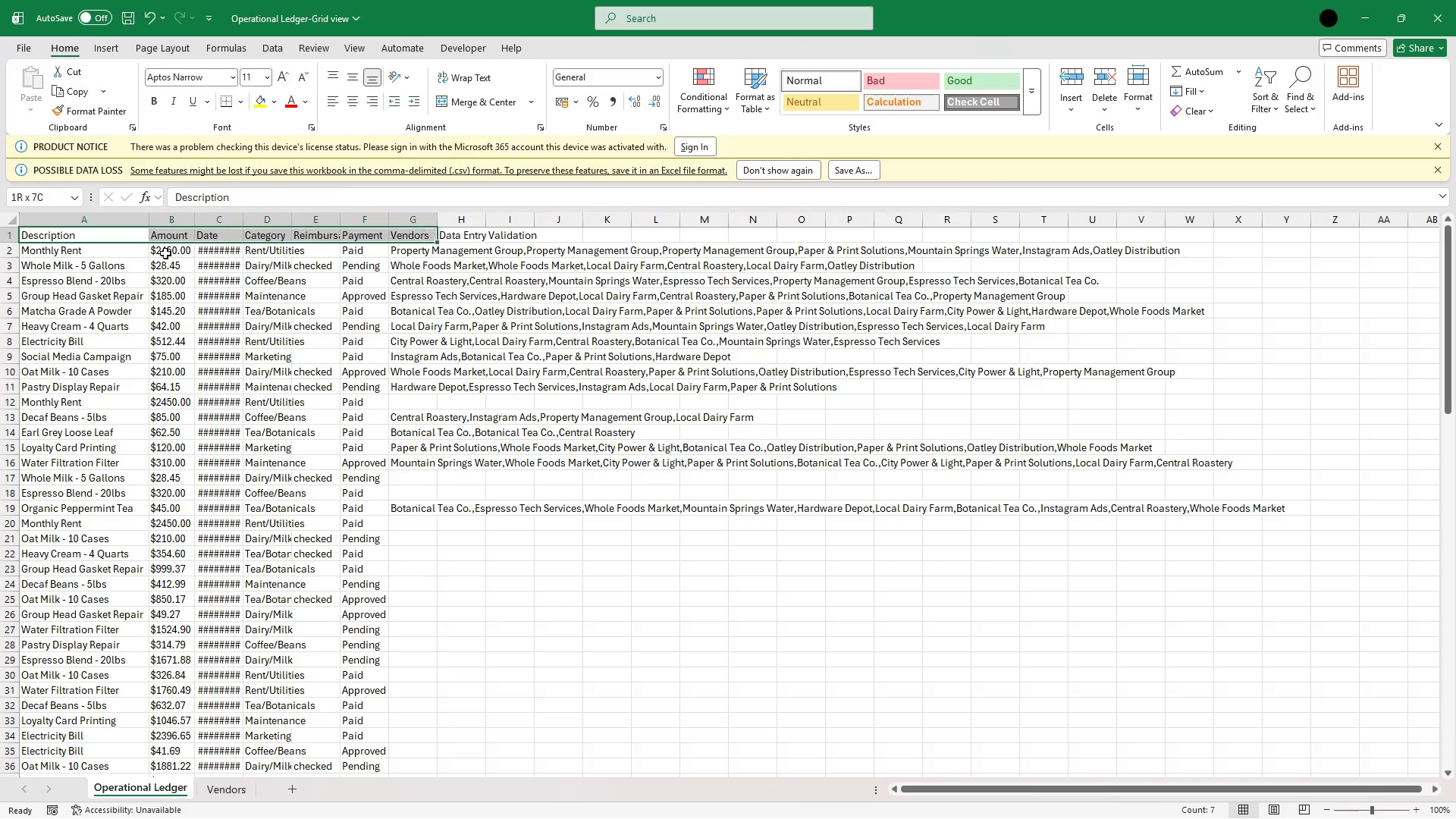 
key(Shift+ArrowRight)
 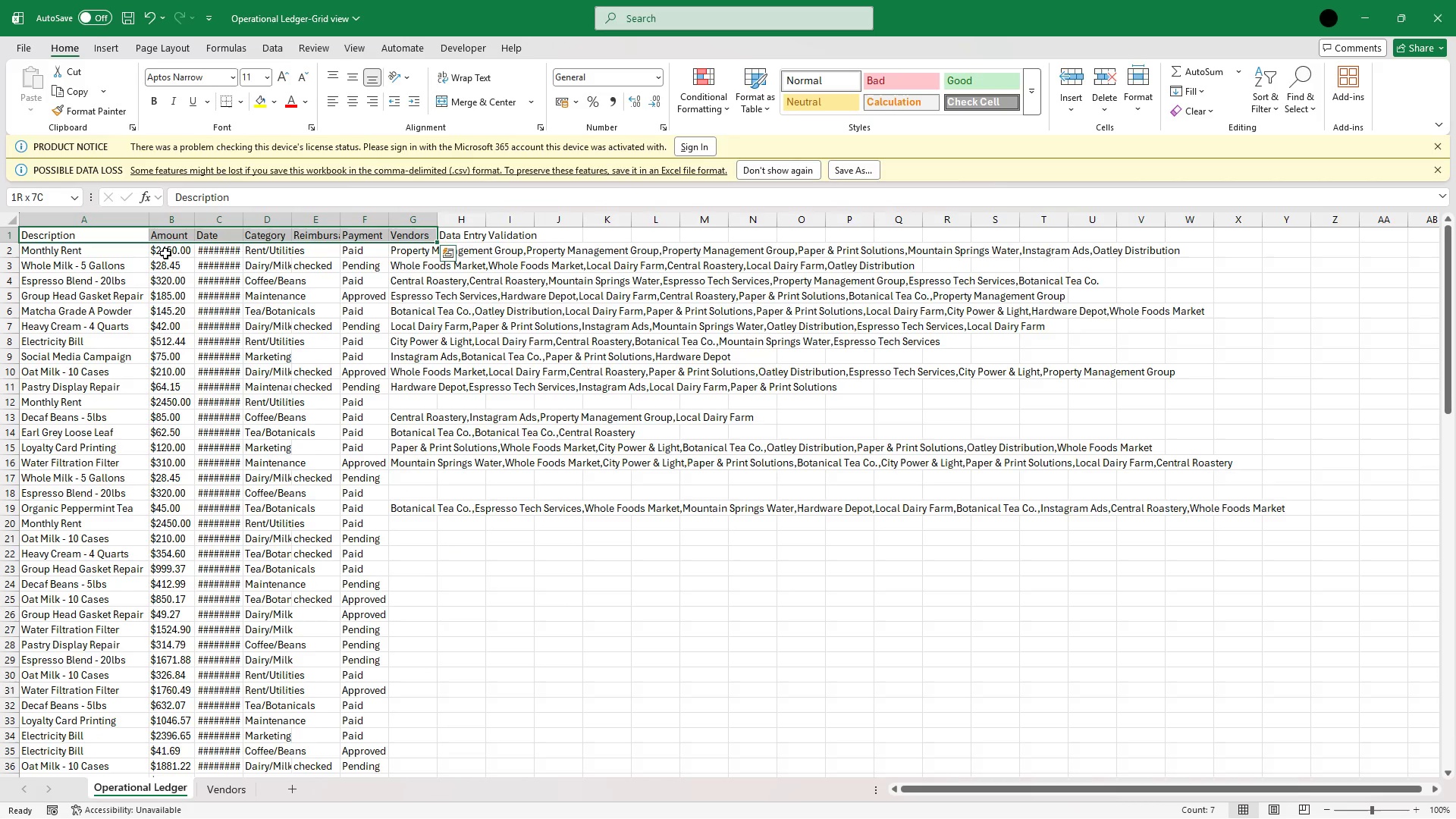 
key(Shift+ArrowRight)
 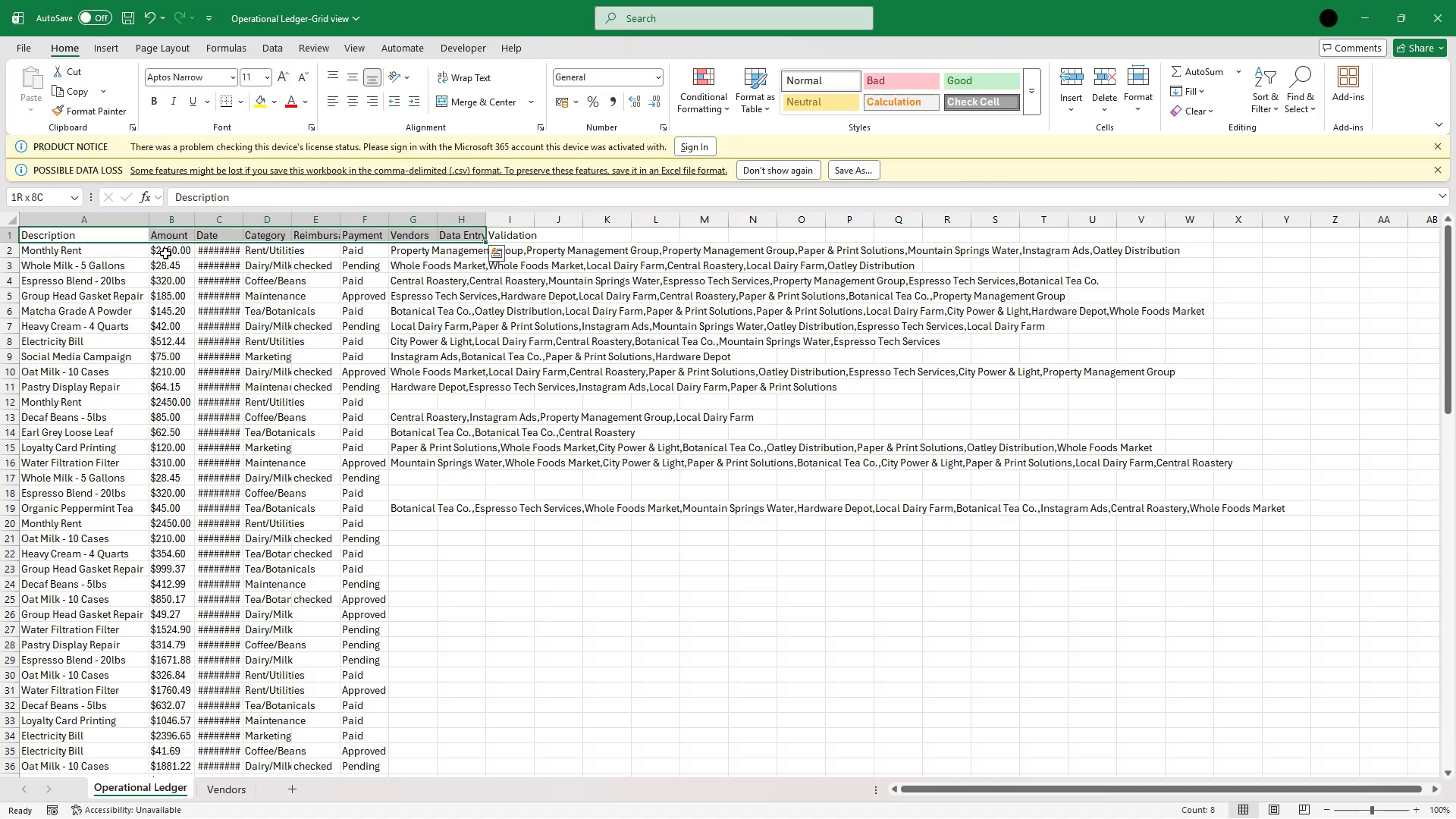 
key(Shift+ArrowRight)
 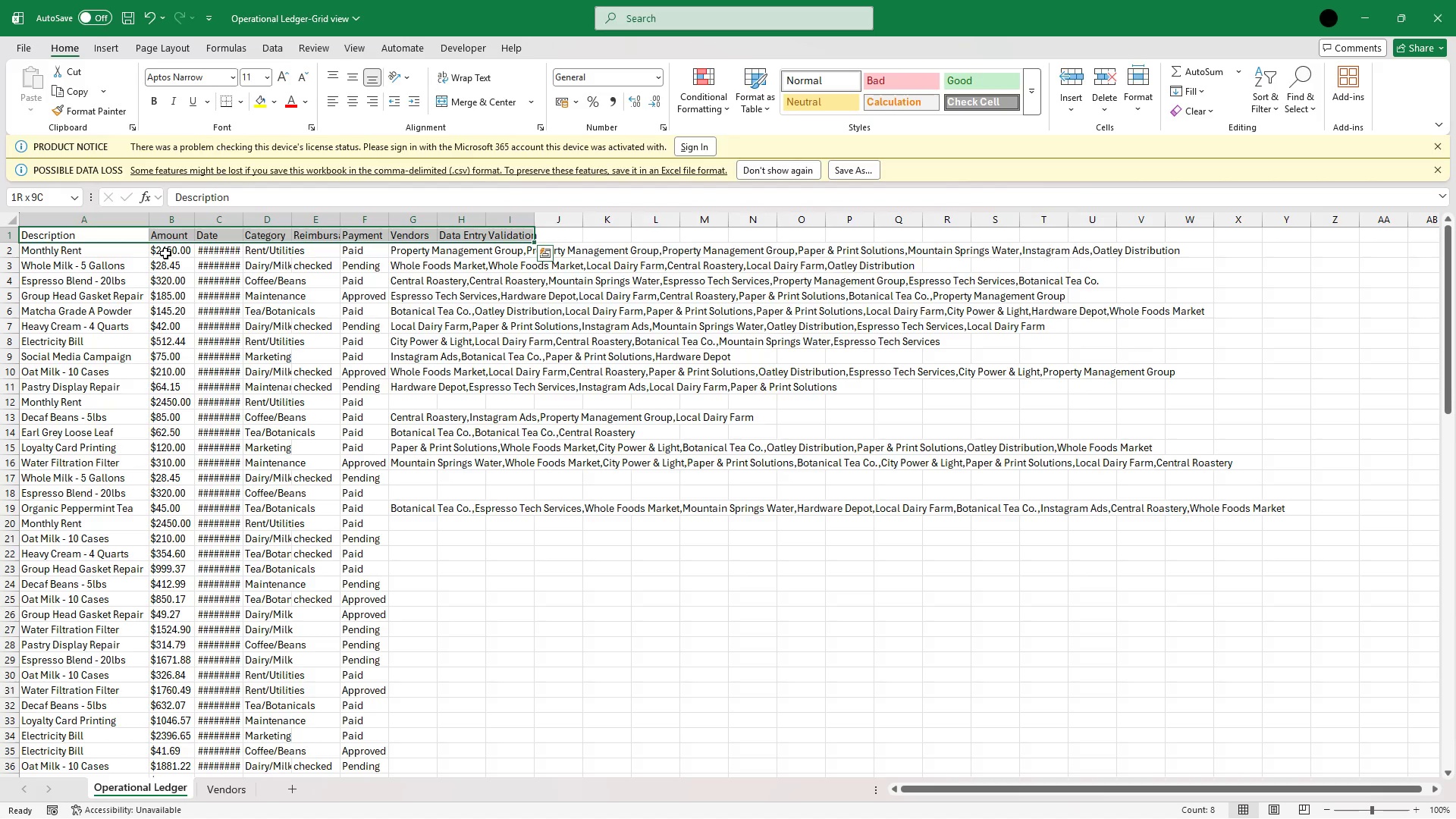 
key(Control+B)
 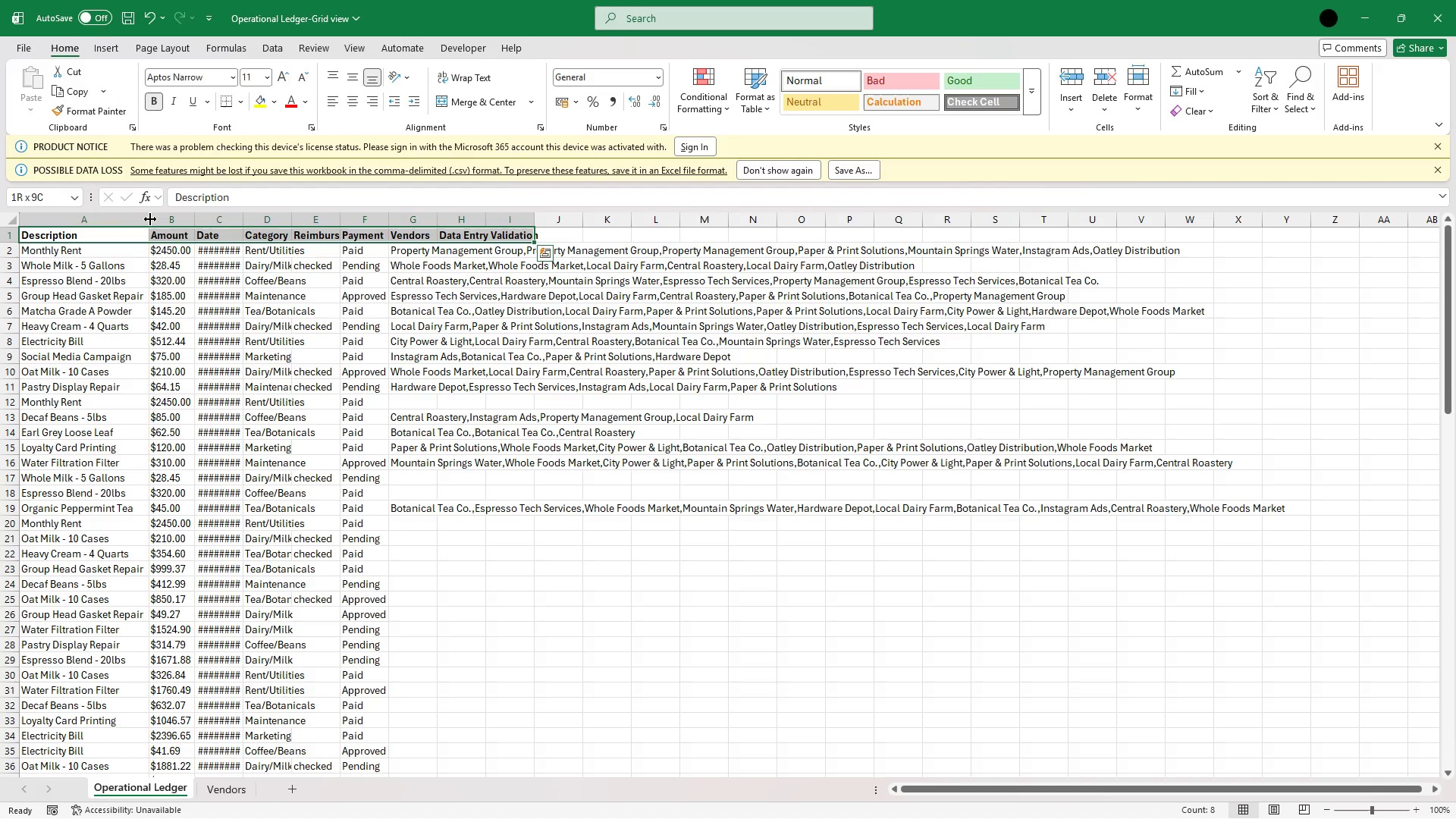 
double_click([149, 218])
 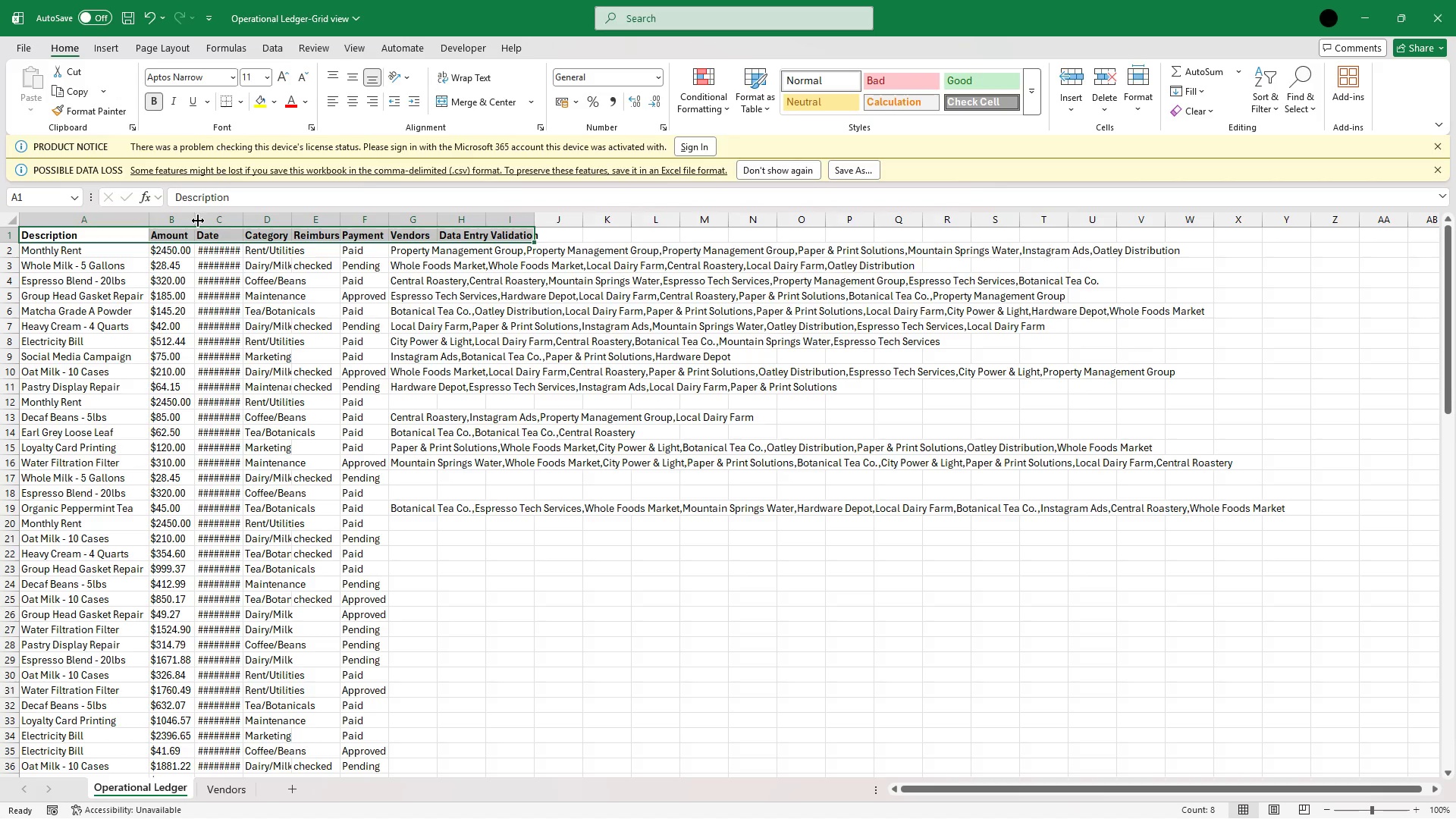 
double_click([198, 221])
 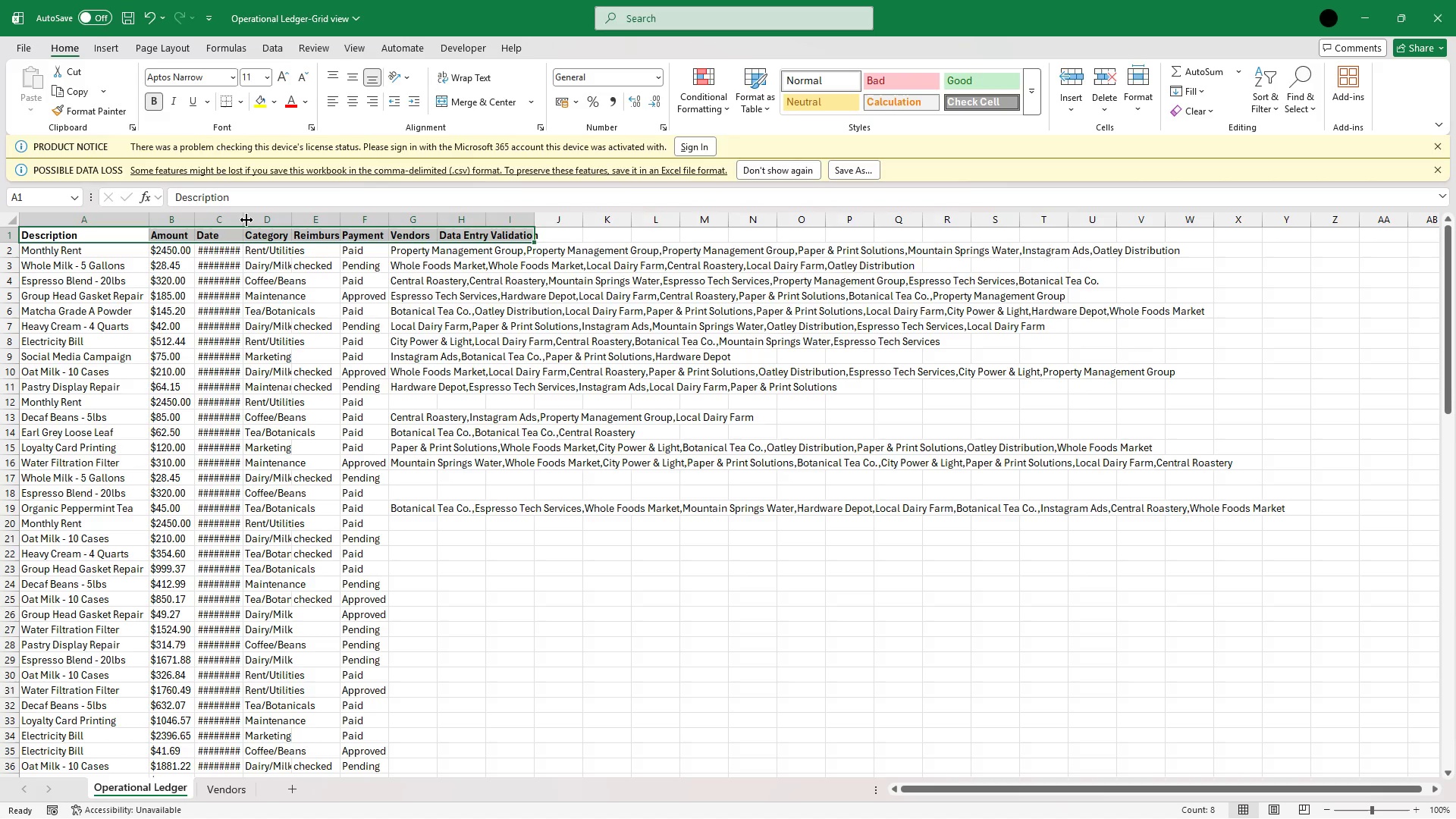 
left_click([246, 220])
 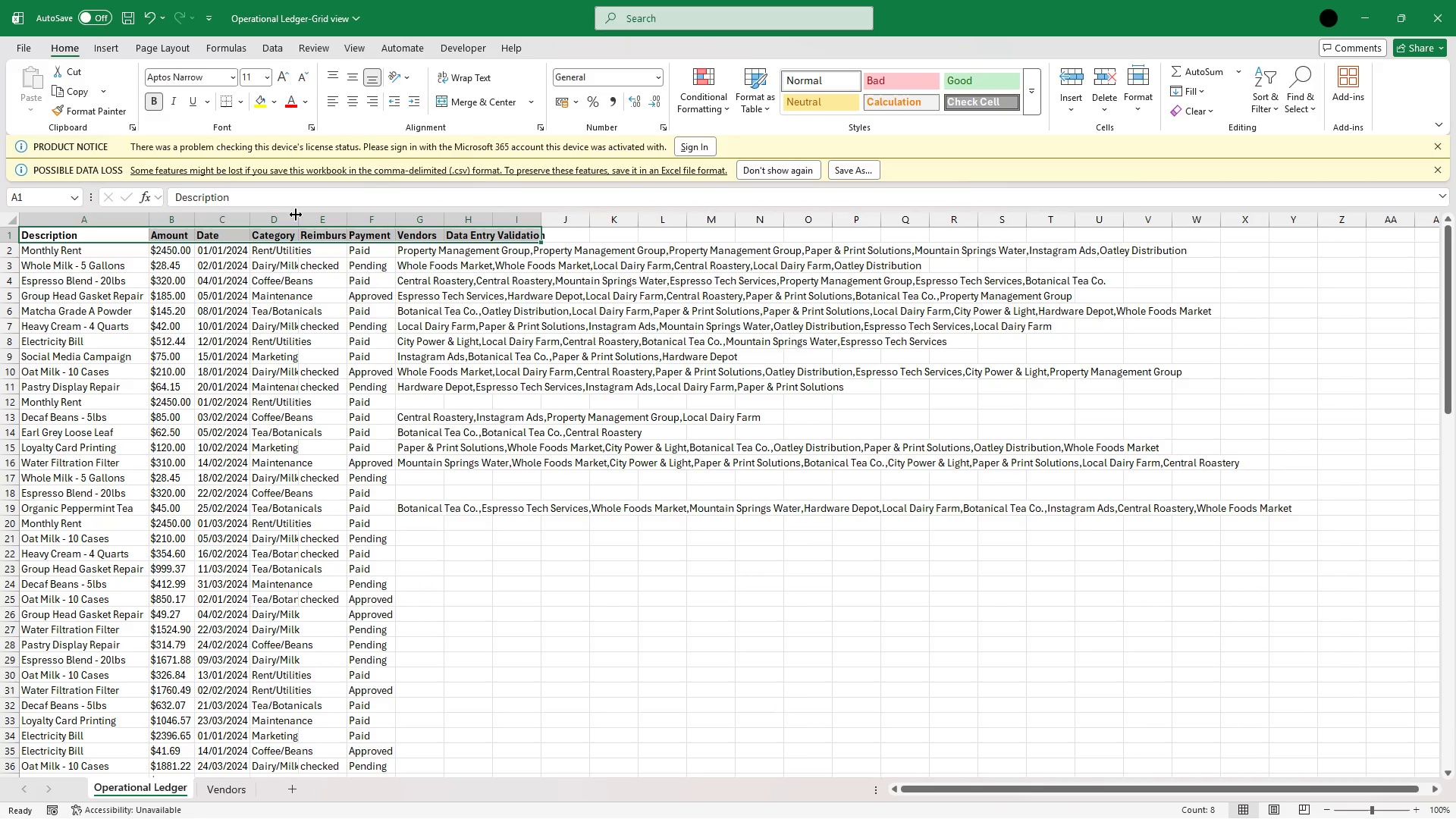 
left_click([297, 216])
 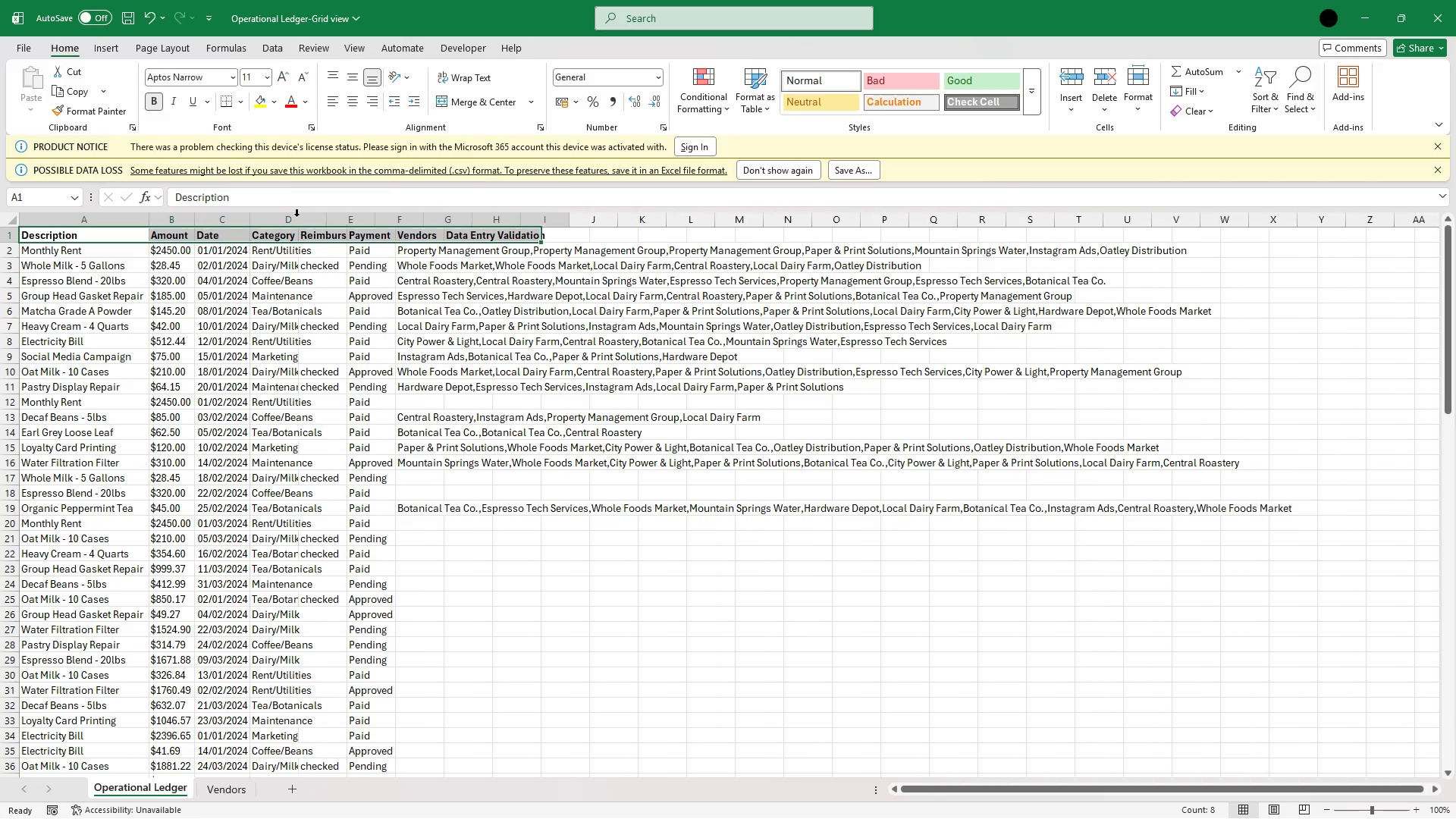 
left_click_drag(start_coordinate=[297, 216], to_coordinate=[375, 218])
 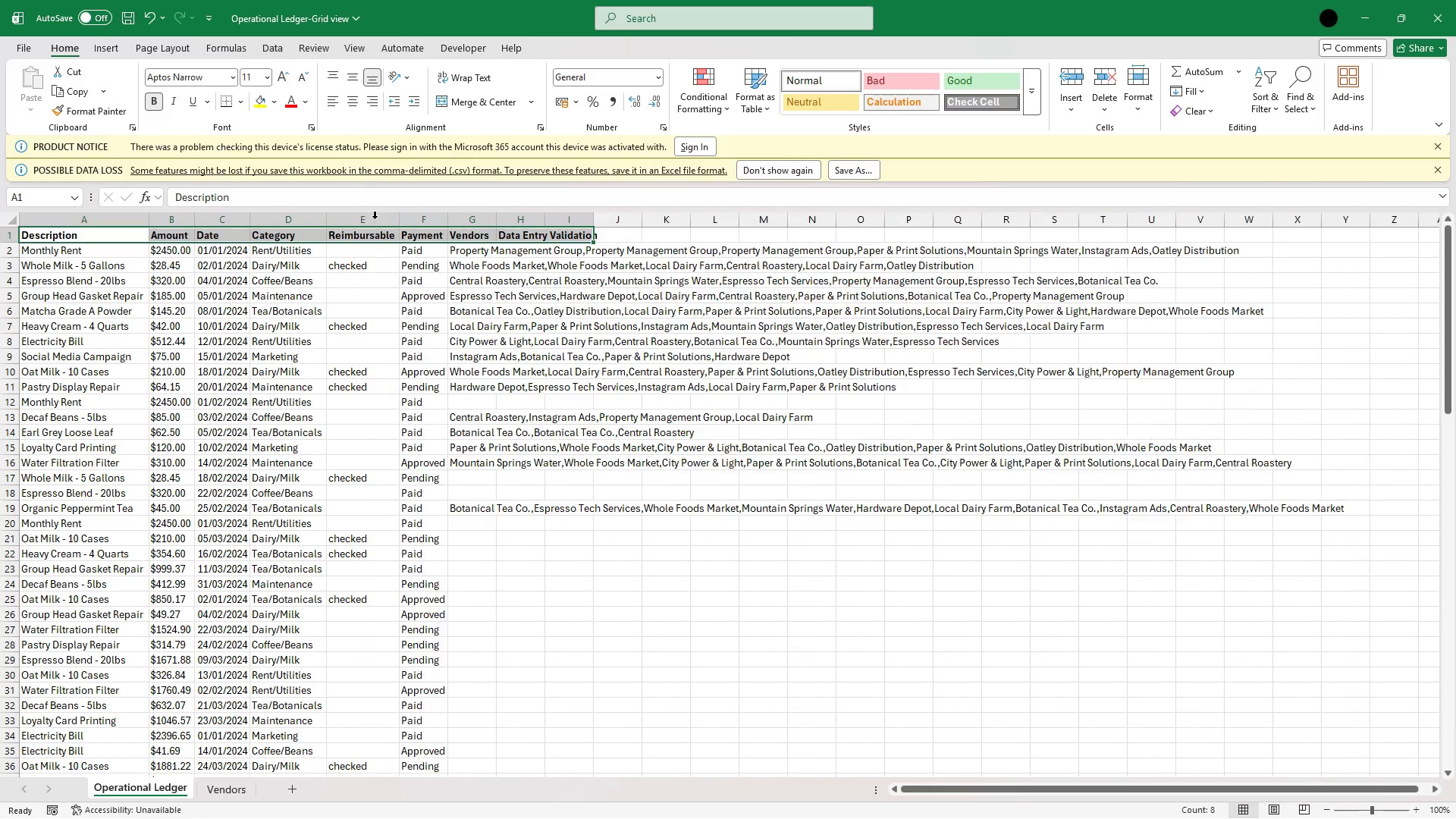 
double_click([375, 218])
 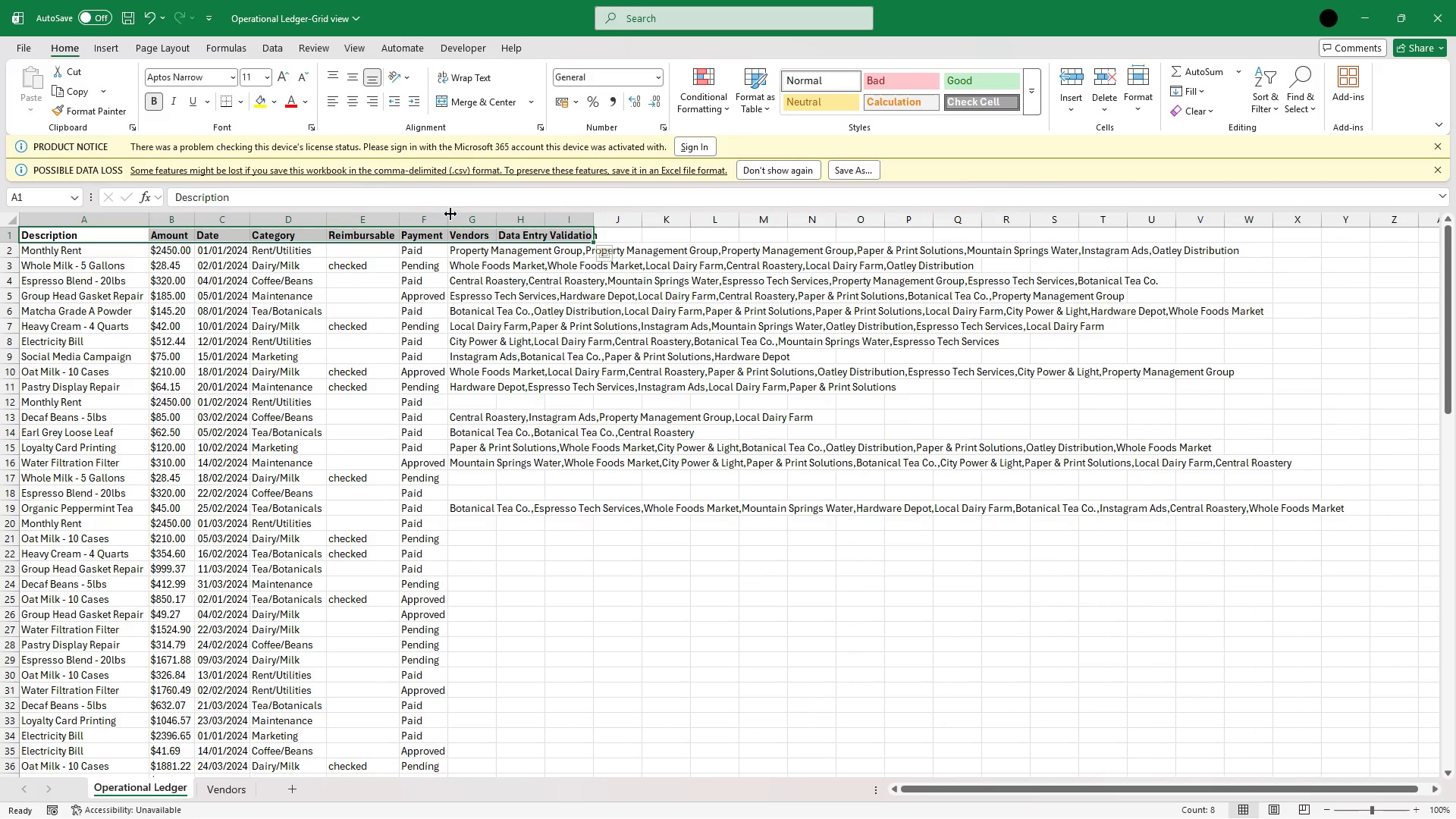 
double_click([450, 215])
 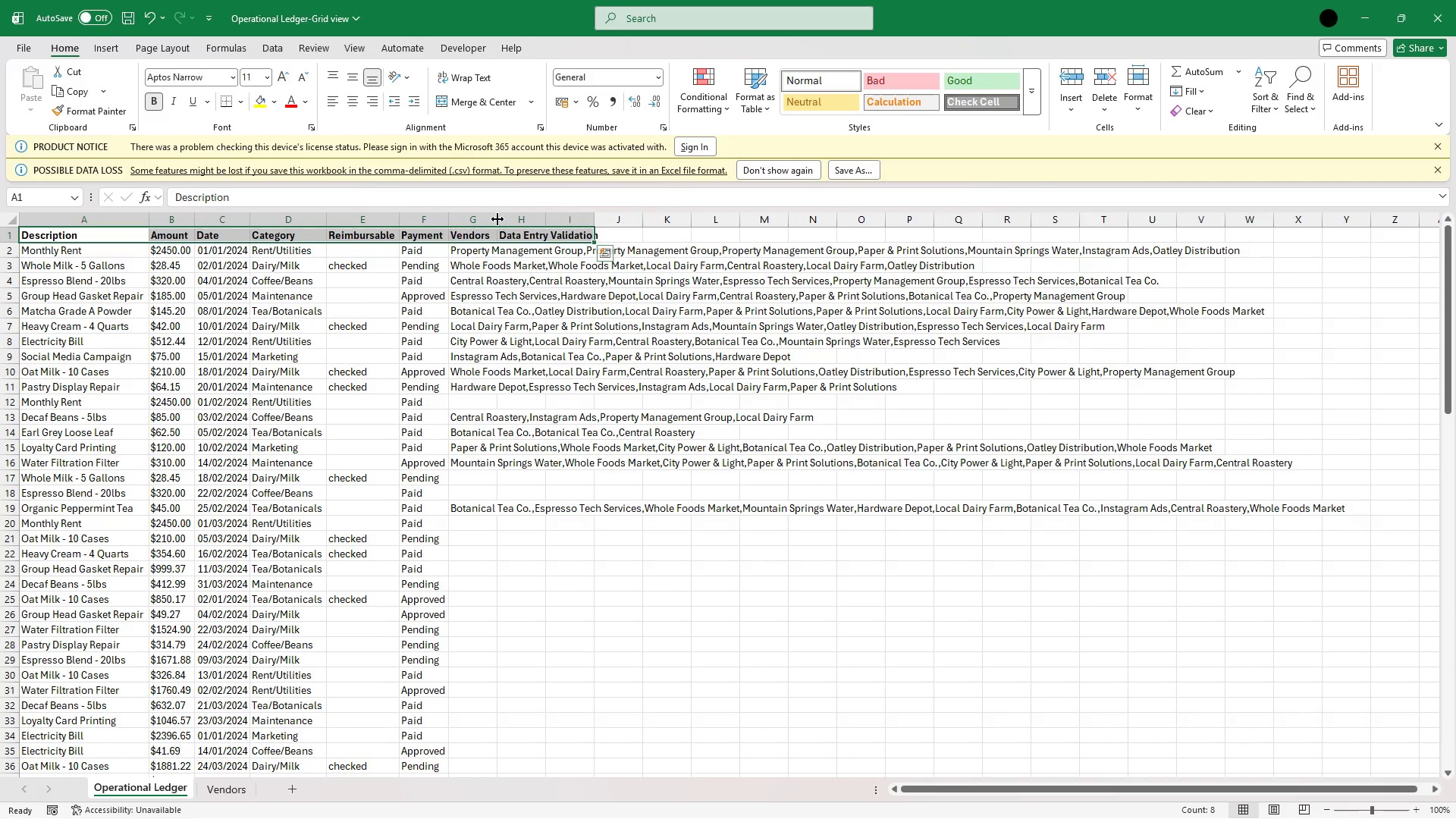 
wait(8.59)
 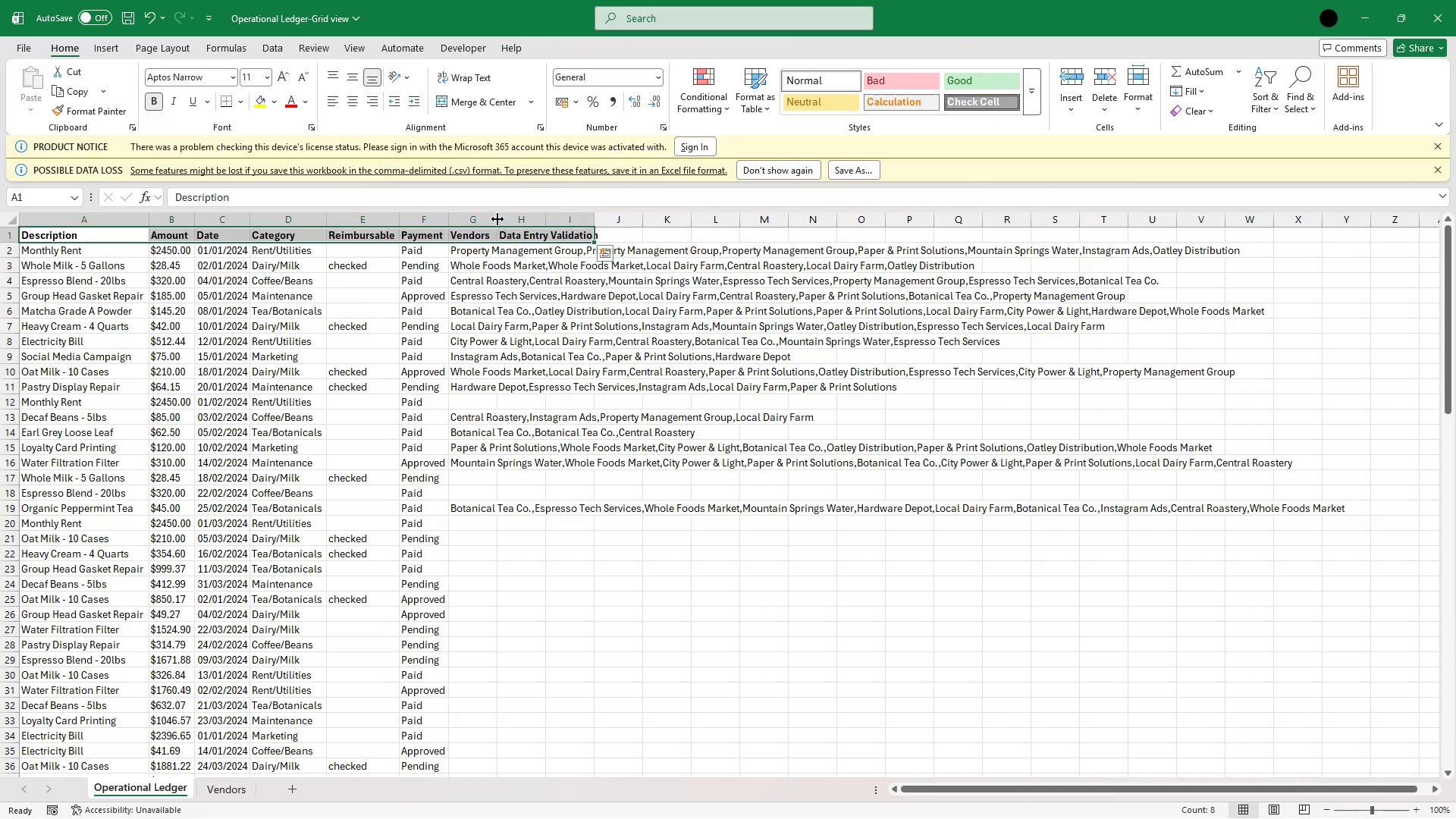 
double_click([497, 221])
 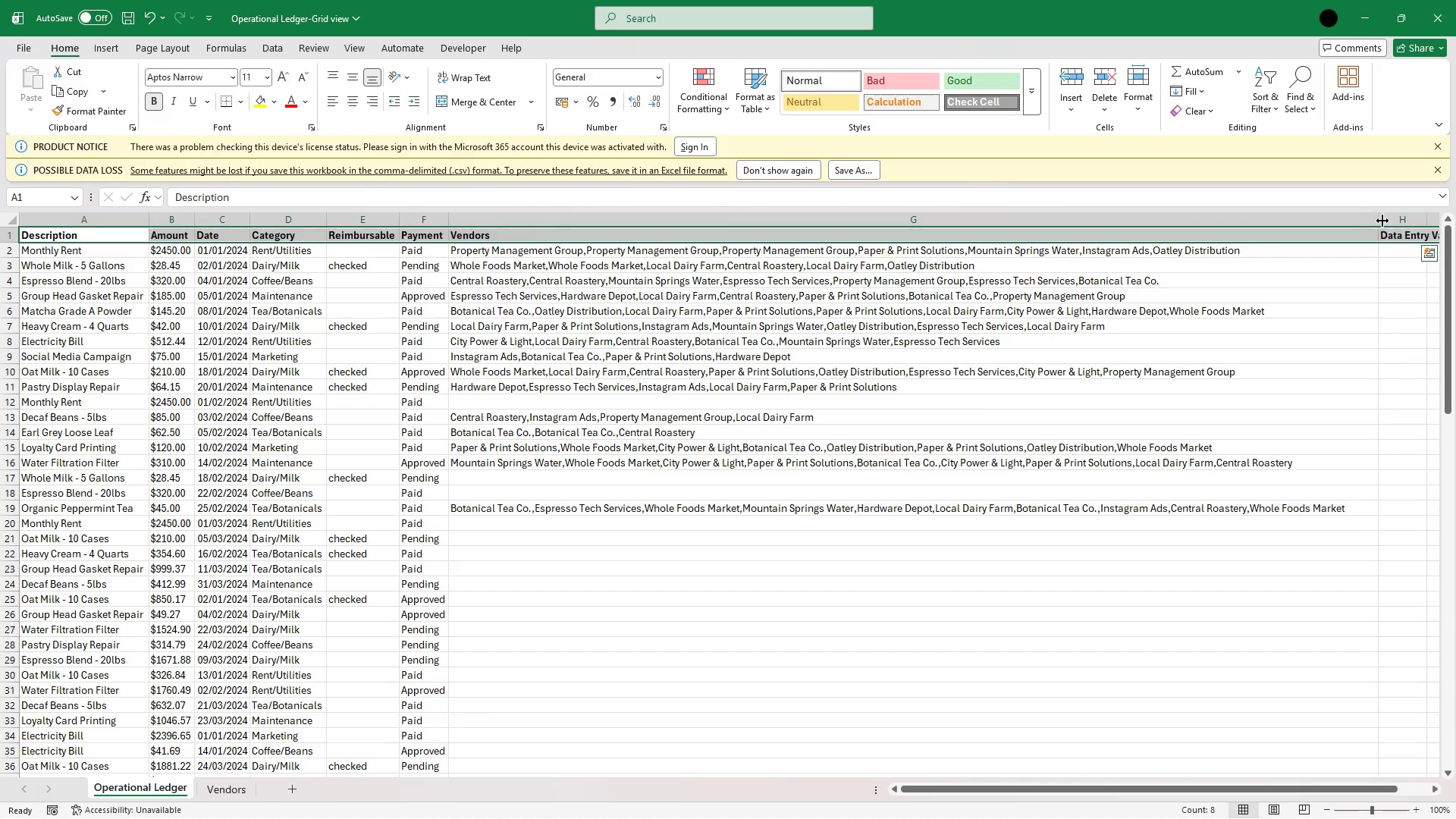 
wait(5.72)
 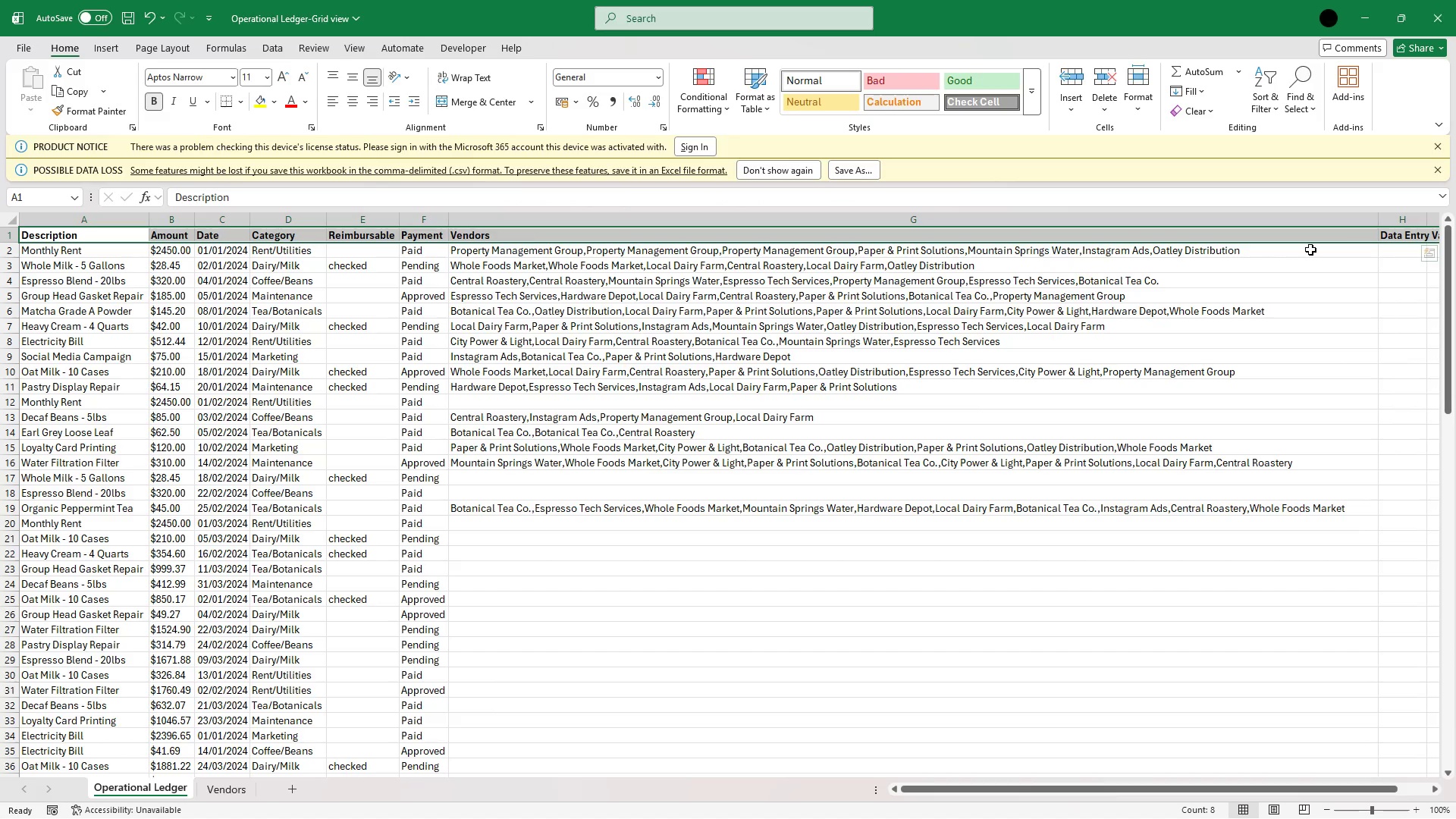 
left_click_drag(start_coordinate=[1381, 221], to_coordinate=[553, 275])
 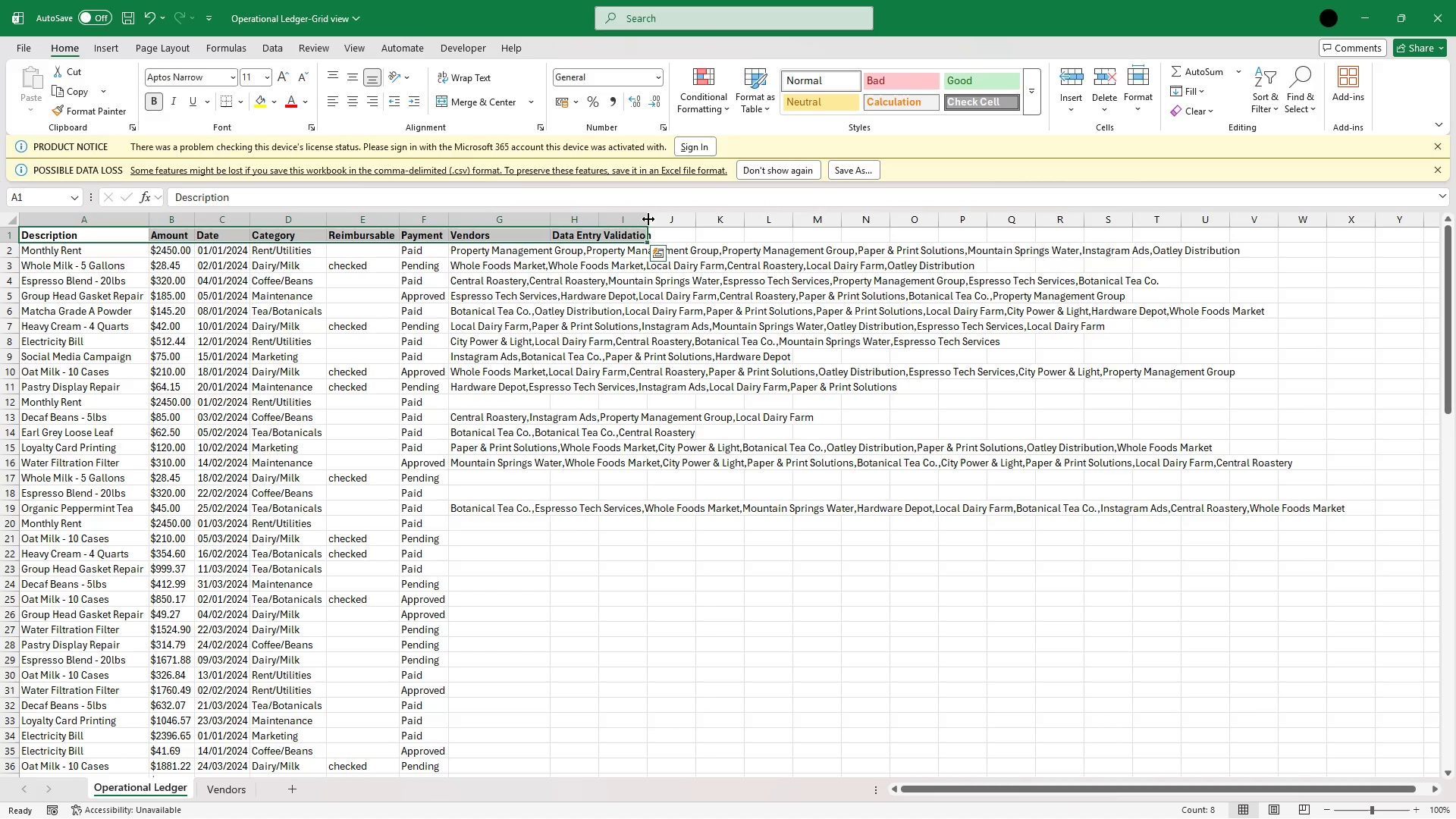 
double_click([648, 219])
 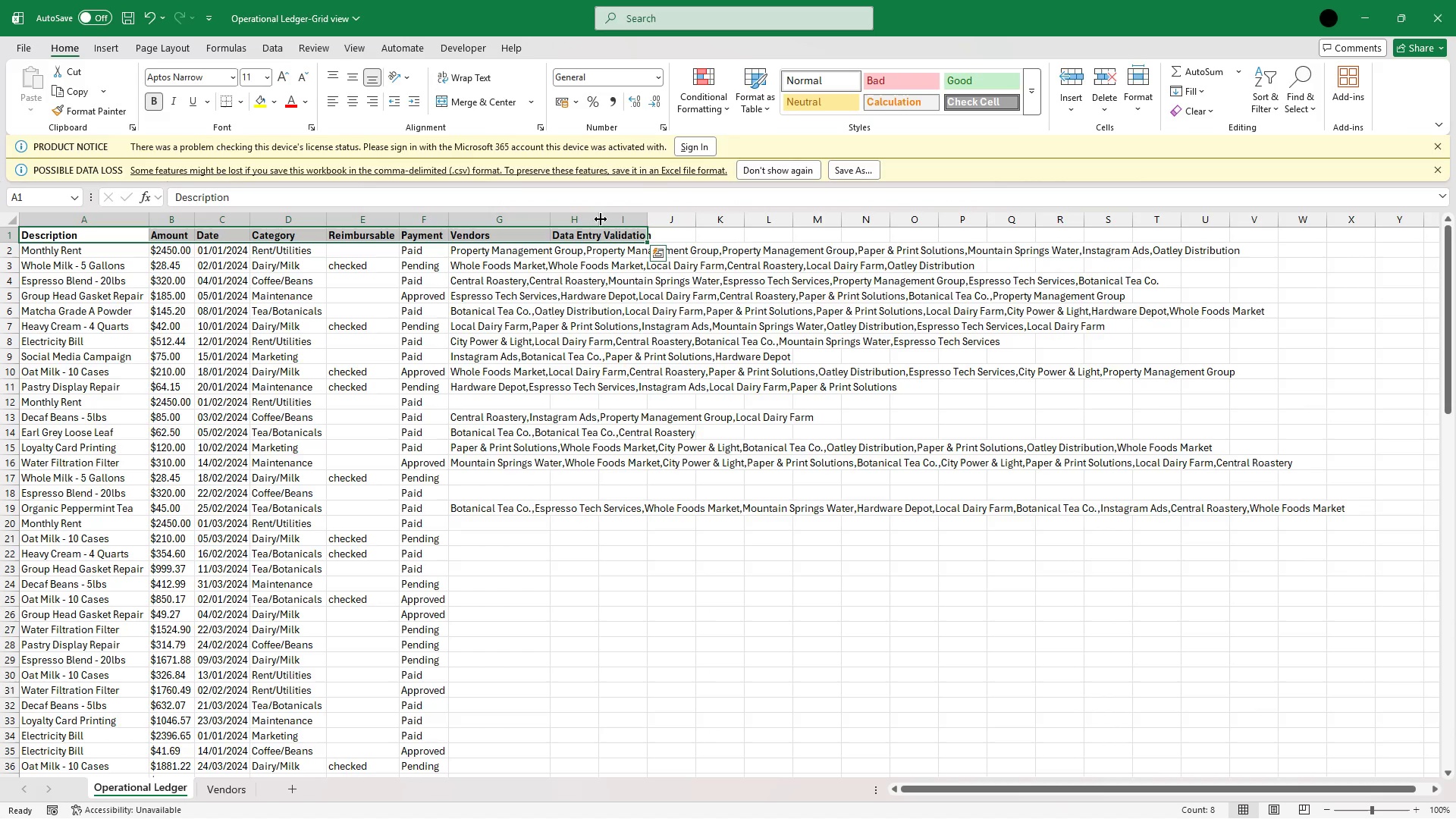 
double_click([601, 218])
 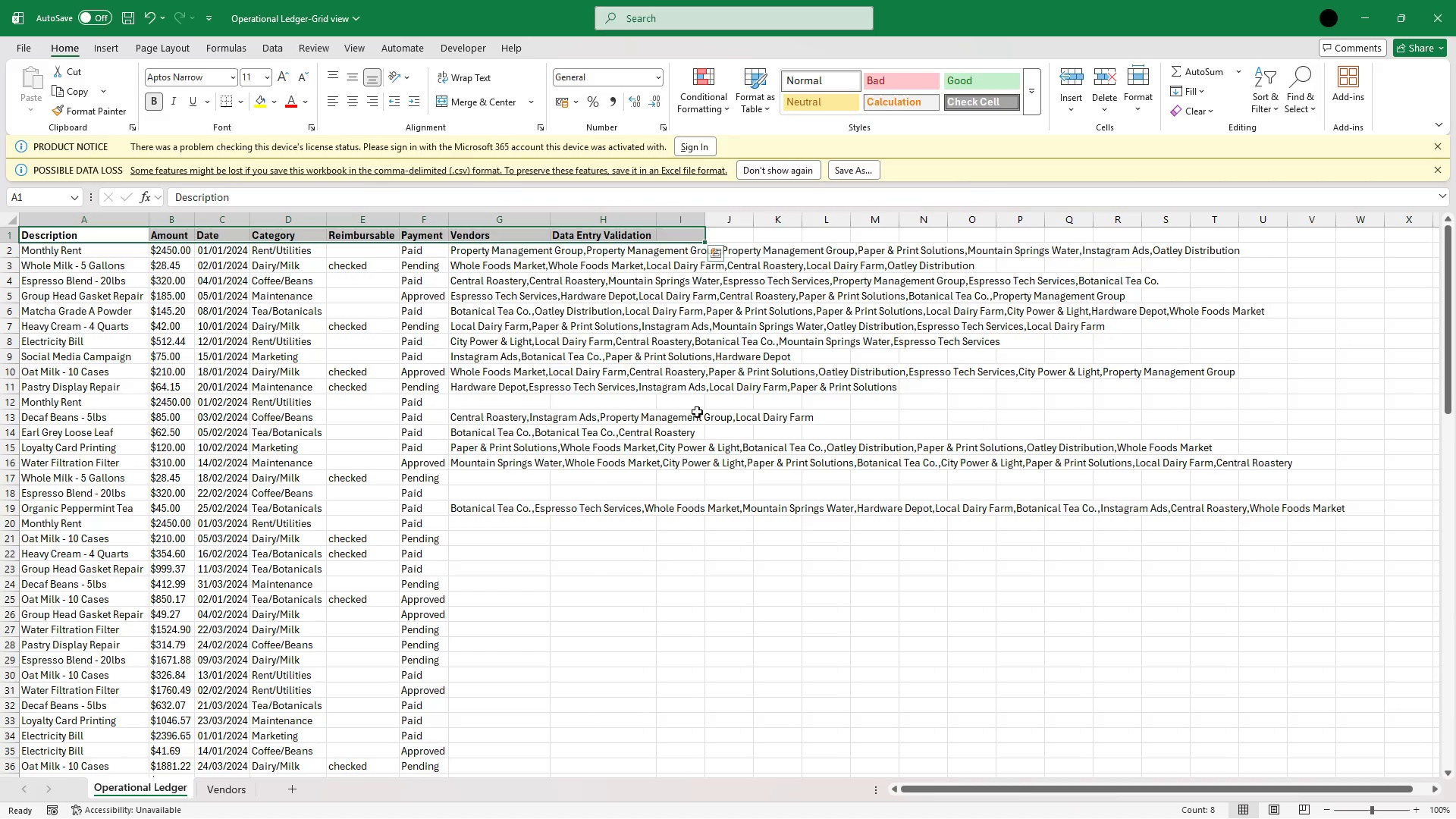 
left_click([679, 523])
 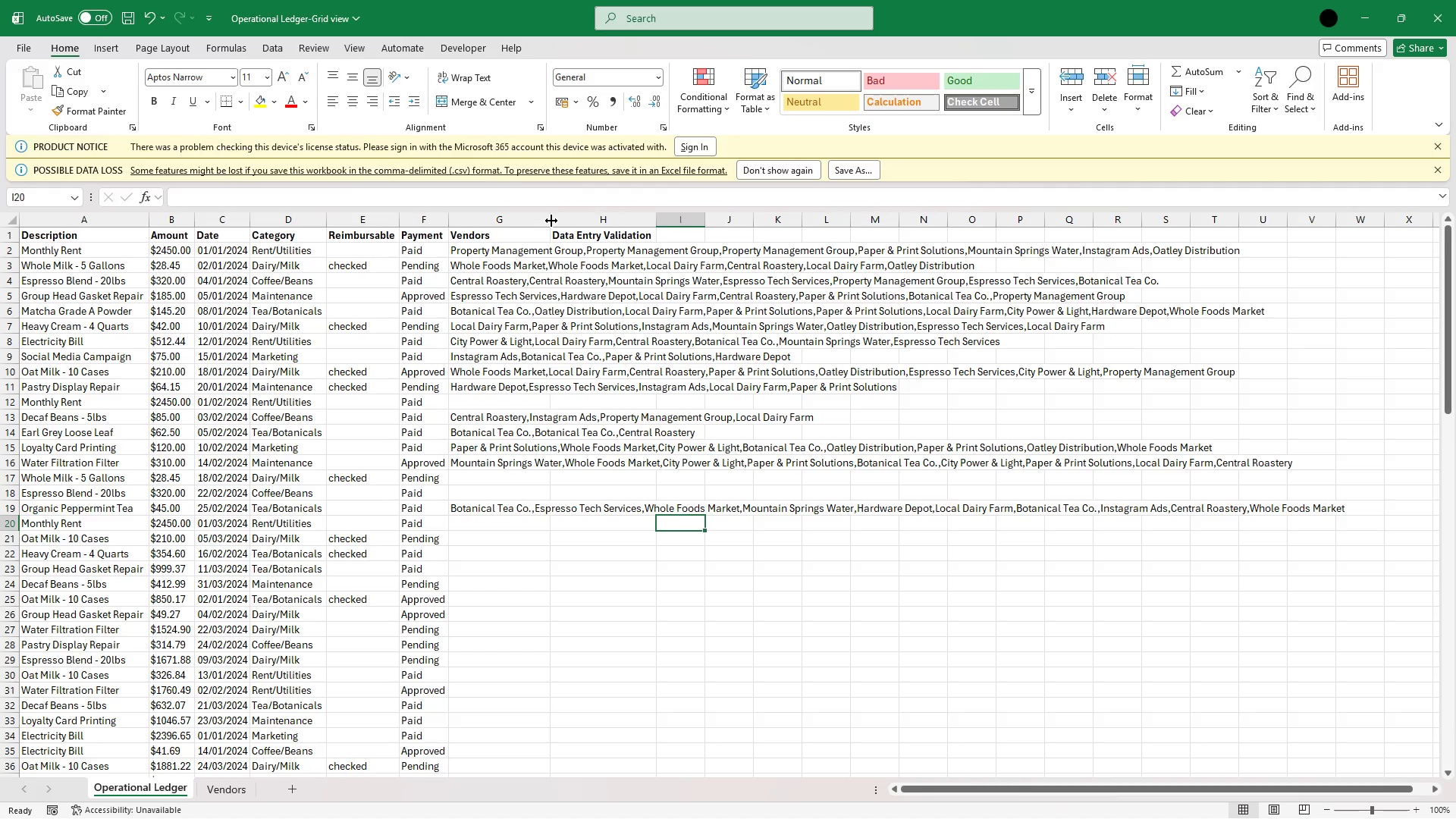 
wait(42.14)
 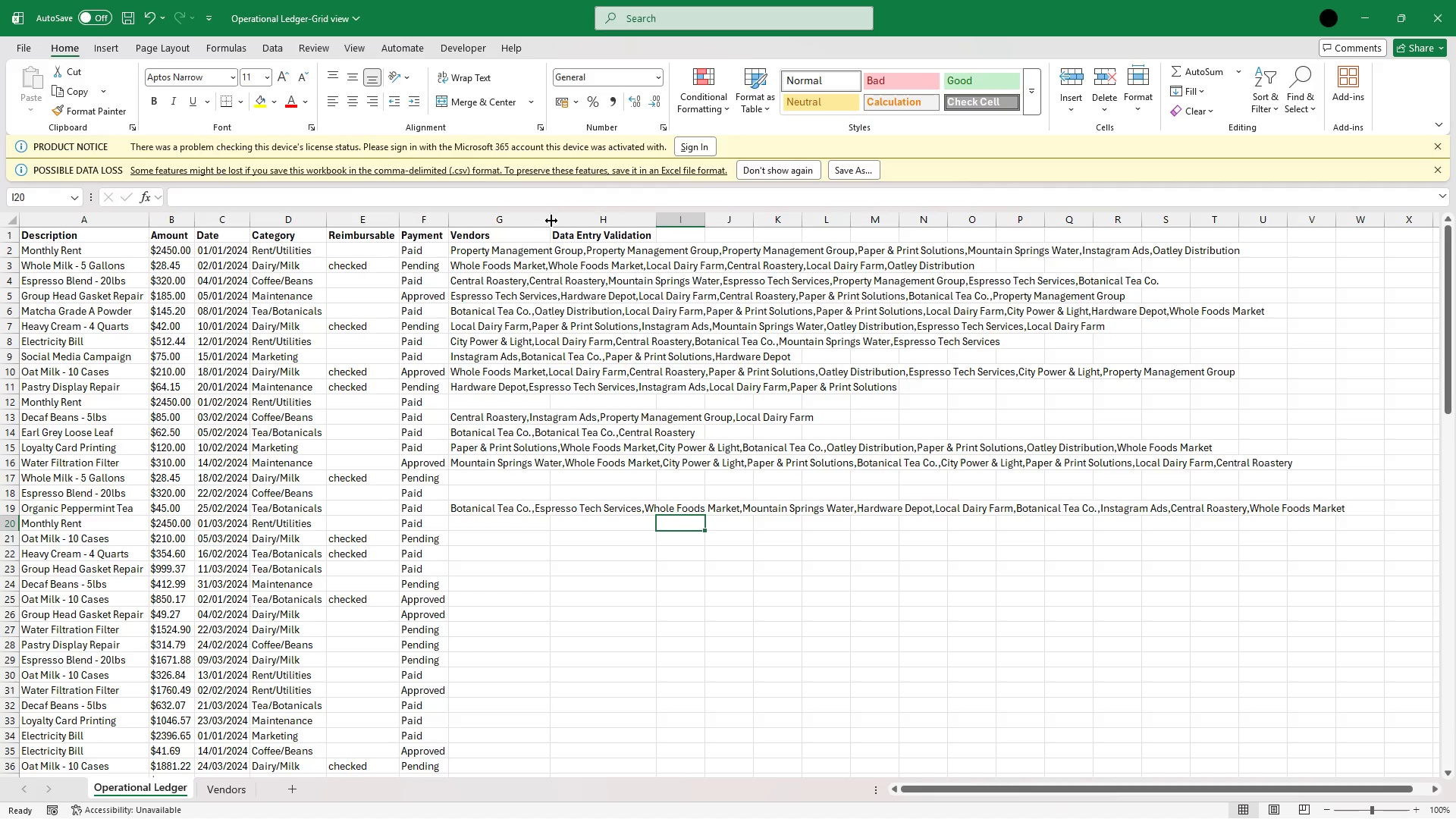 
left_click([551, 221])
 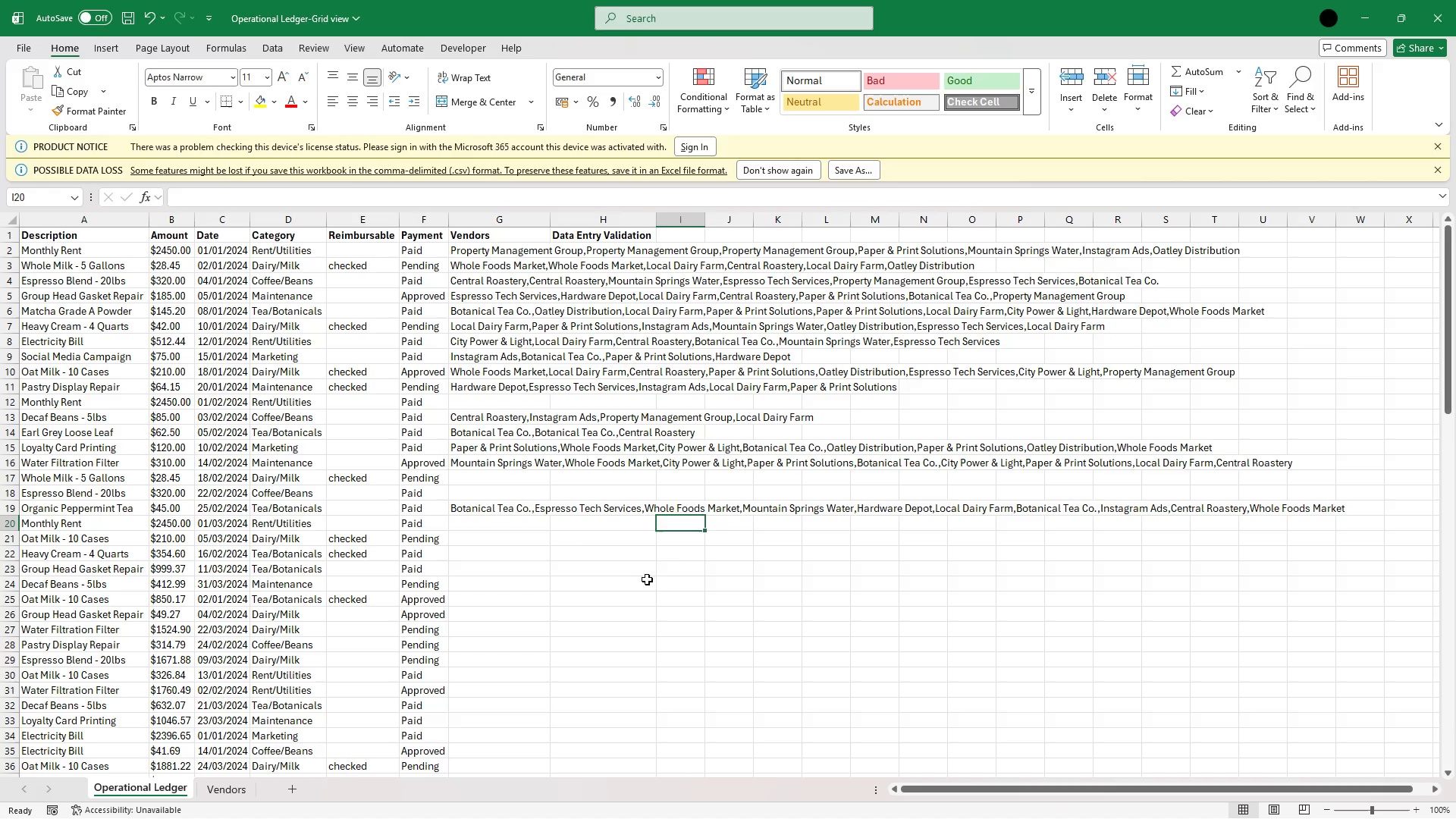 
left_click([652, 582])
 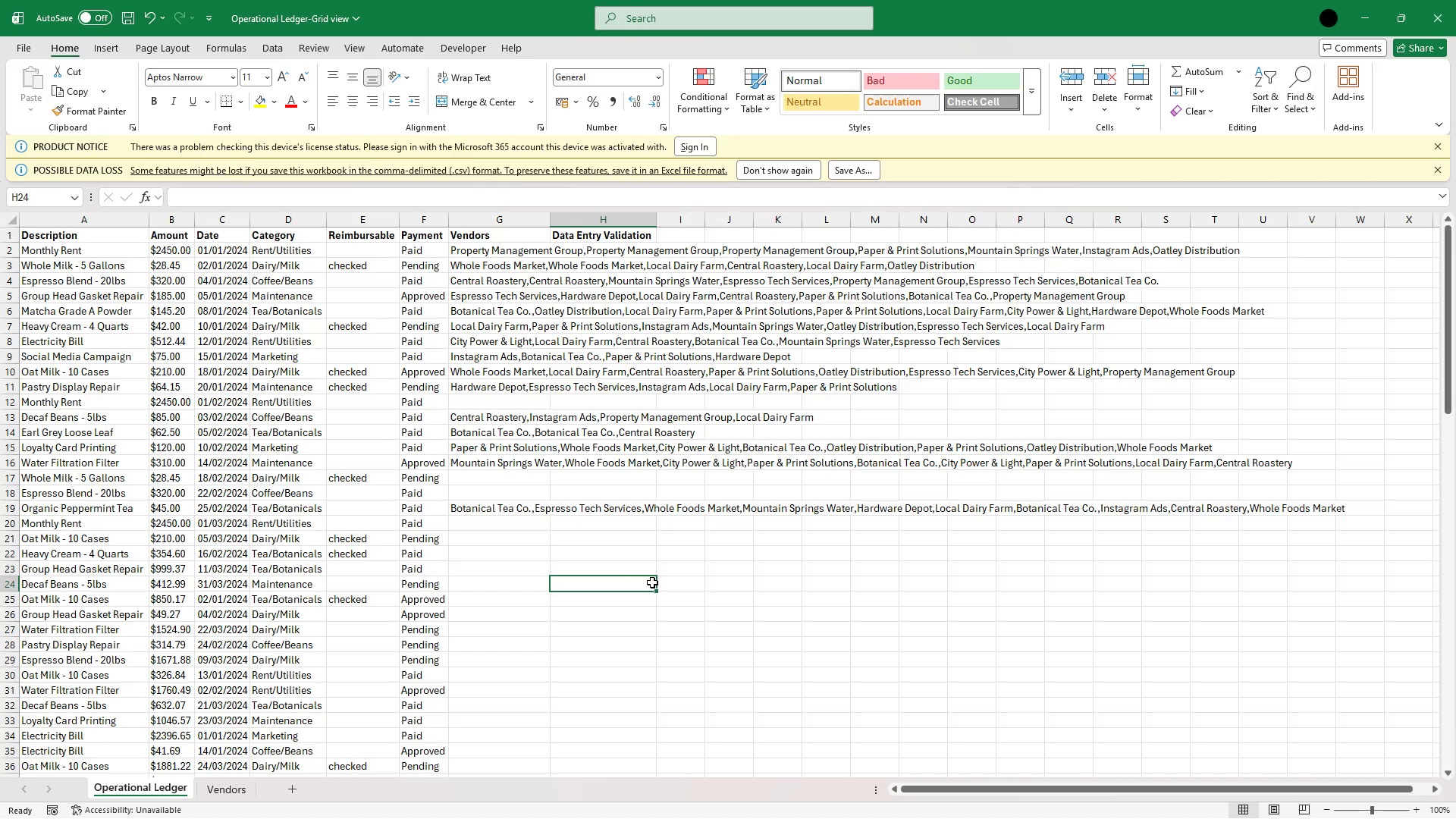 
wait(14.48)
 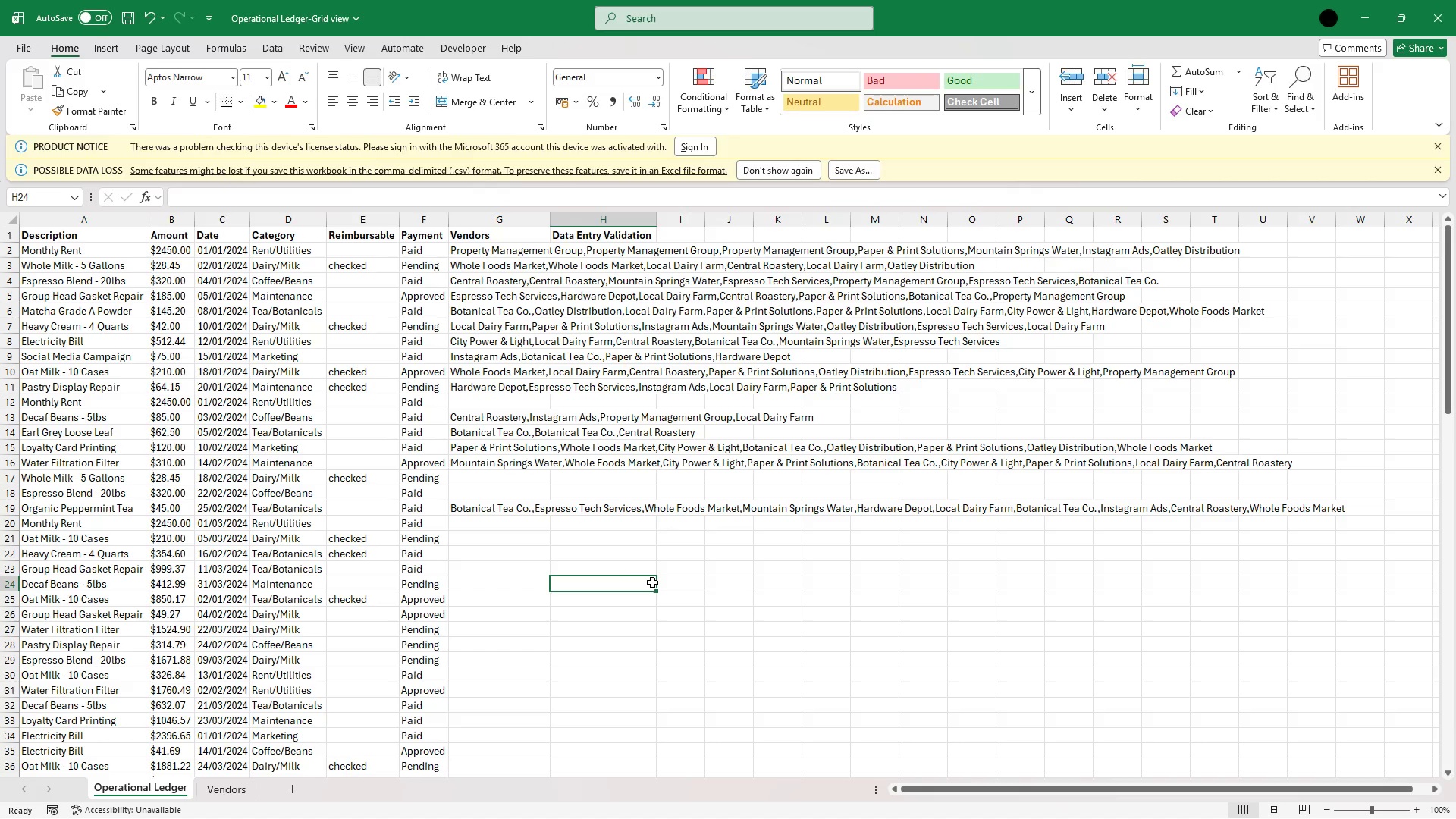 
left_click([187, 448])
 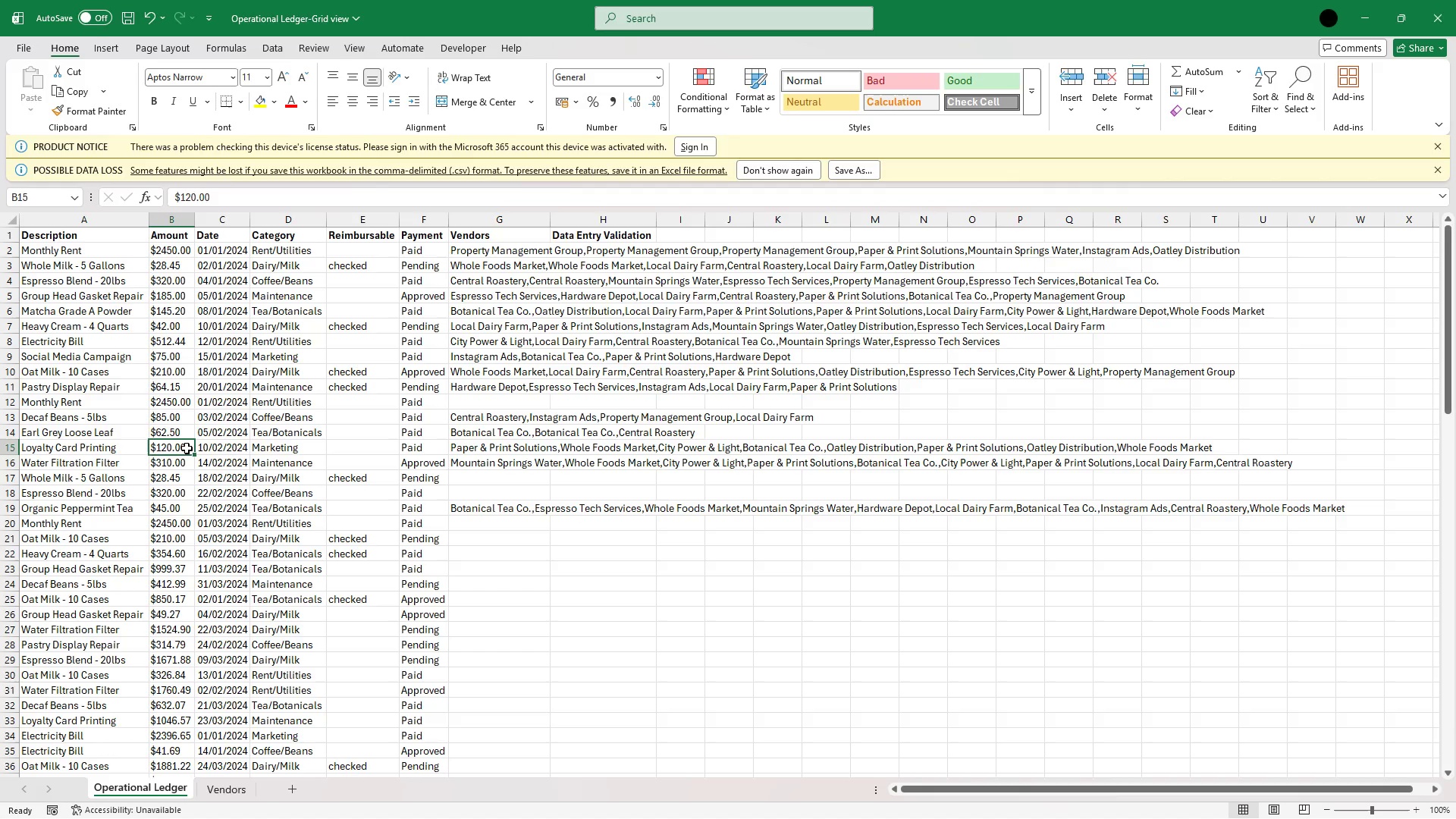 
key(ArrowUp)
 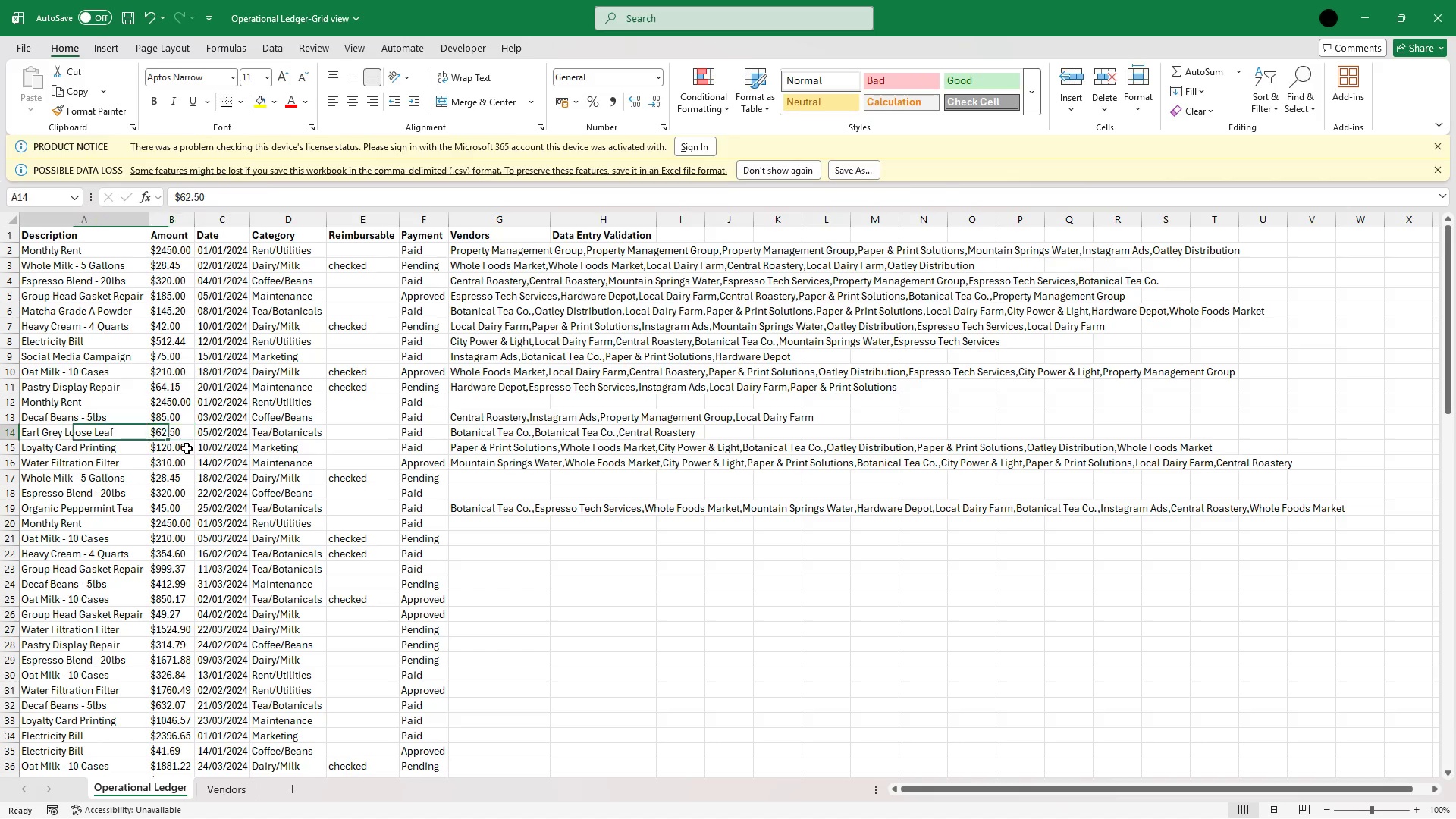 
key(ArrowLeft)
 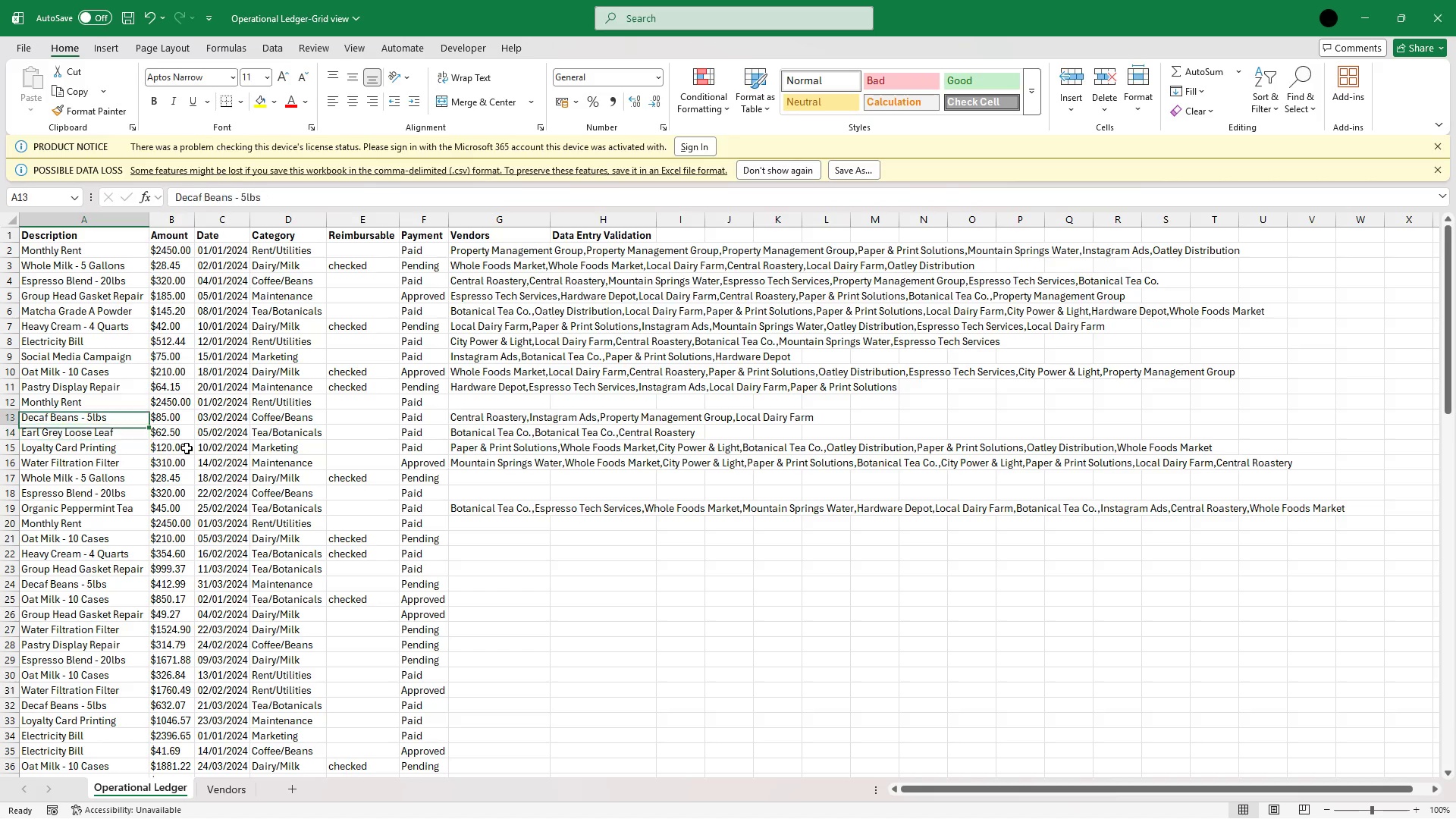 
key(ArrowUp)
 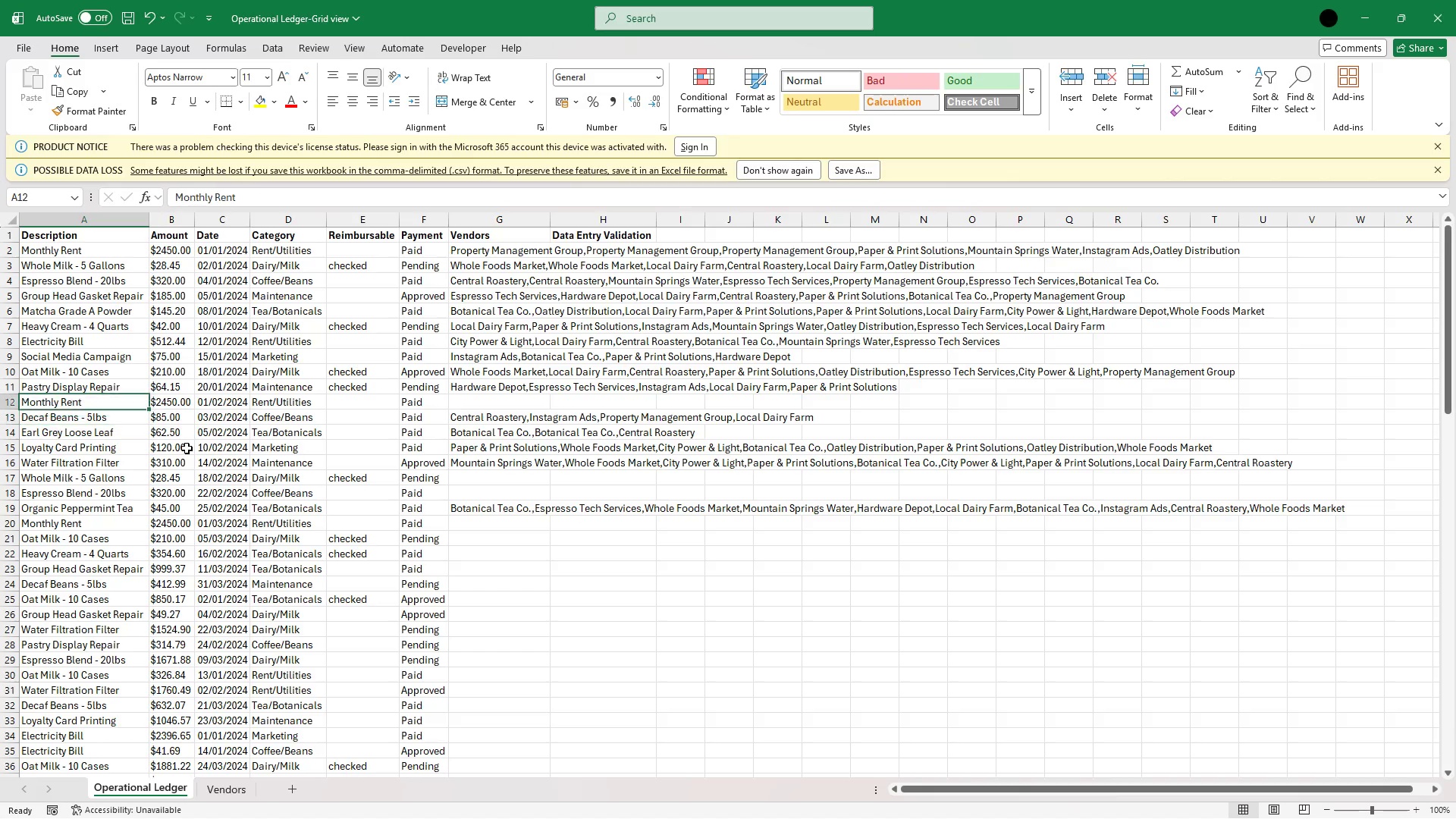 
key(ArrowUp)
 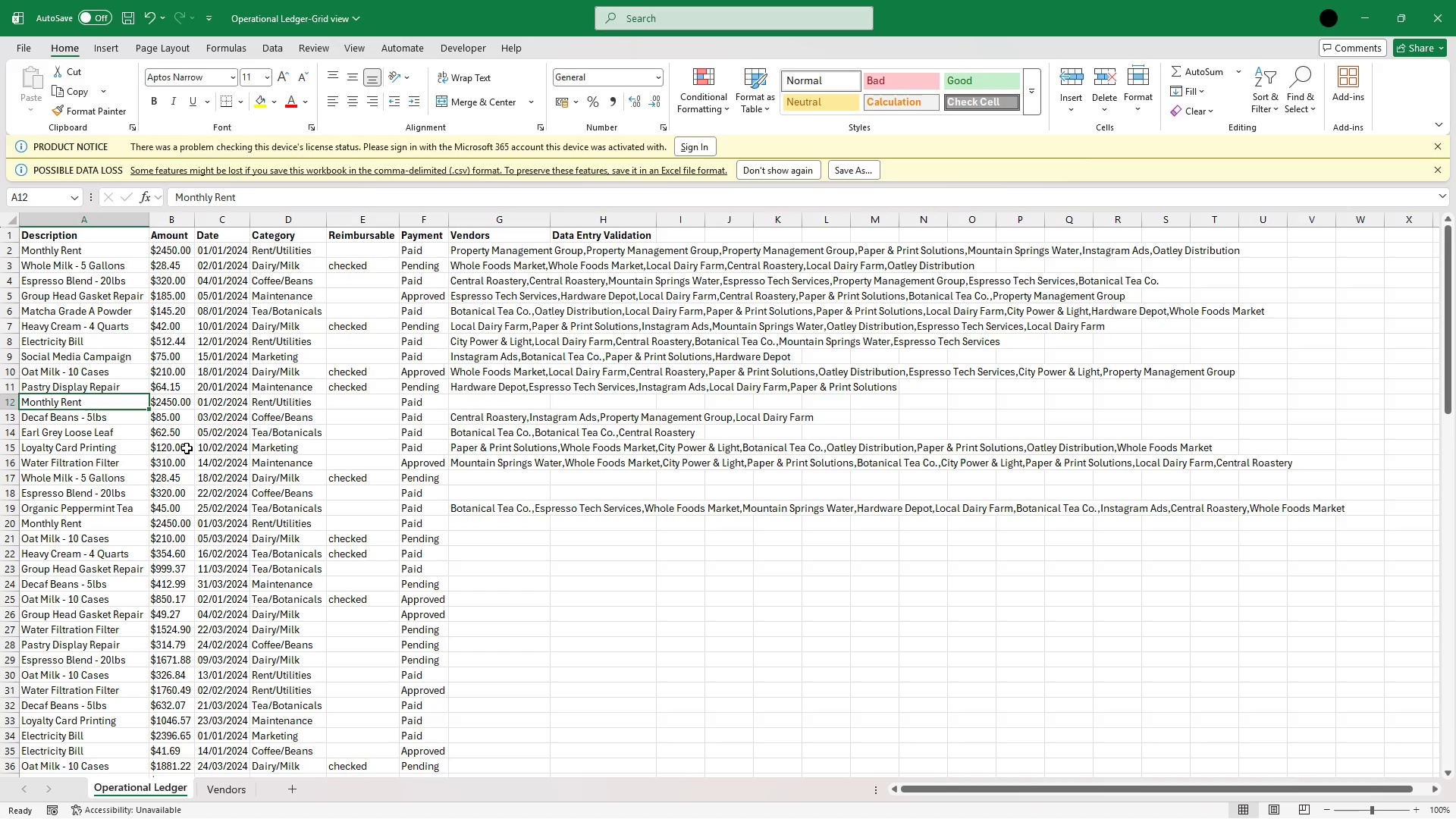 
wait(21.27)
 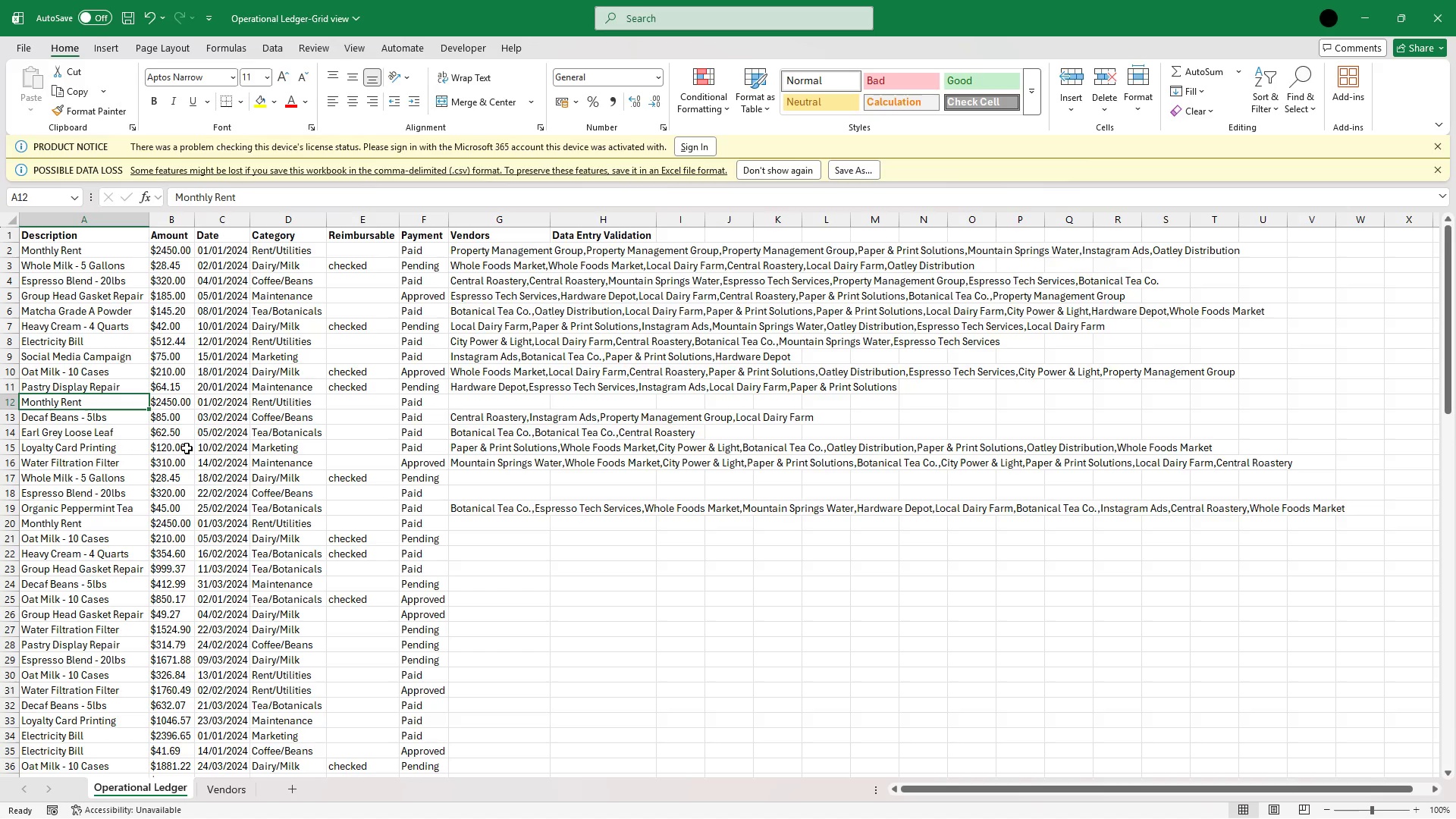 
key(ArrowRight)
 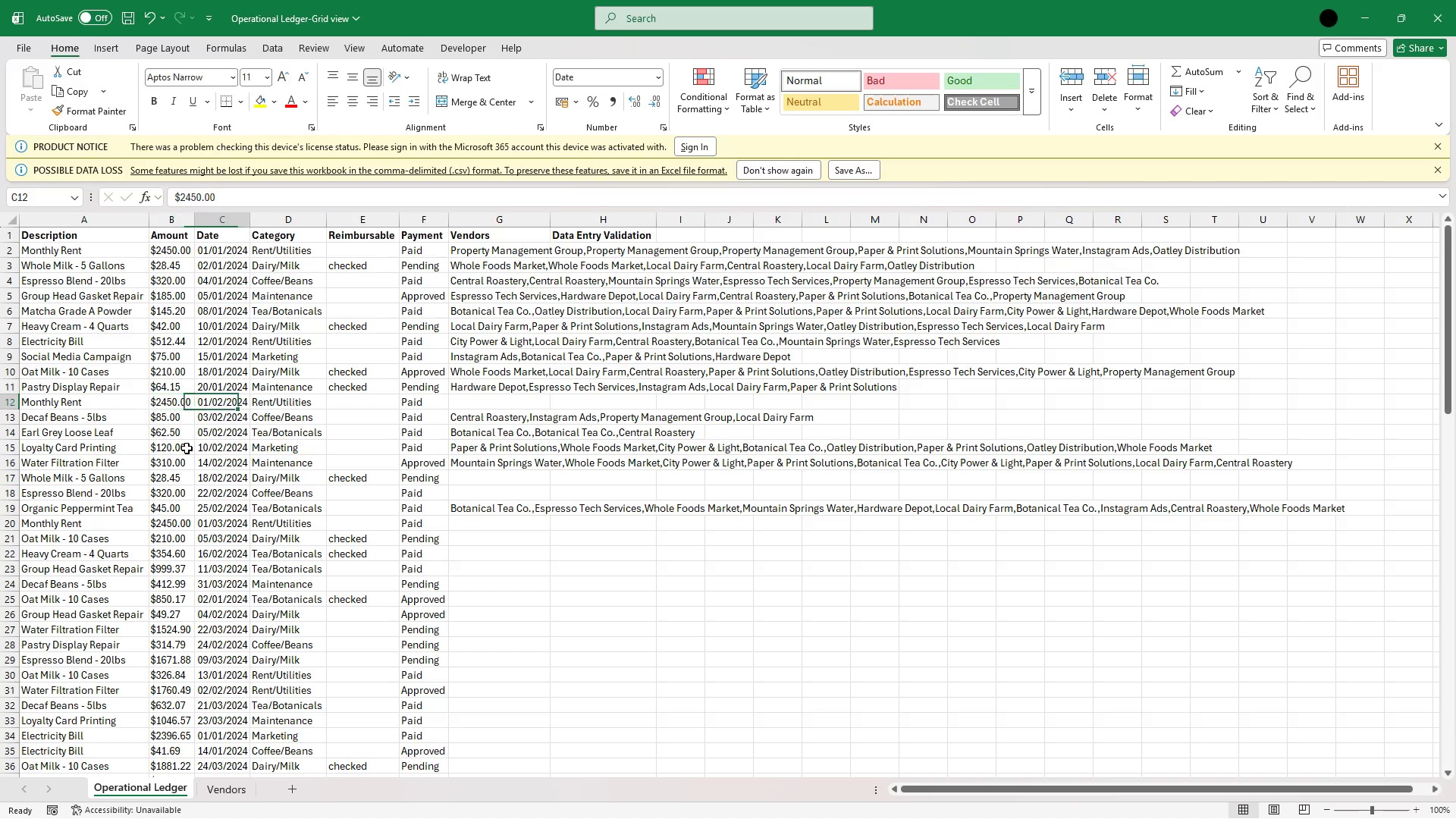 
key(ArrowRight)
 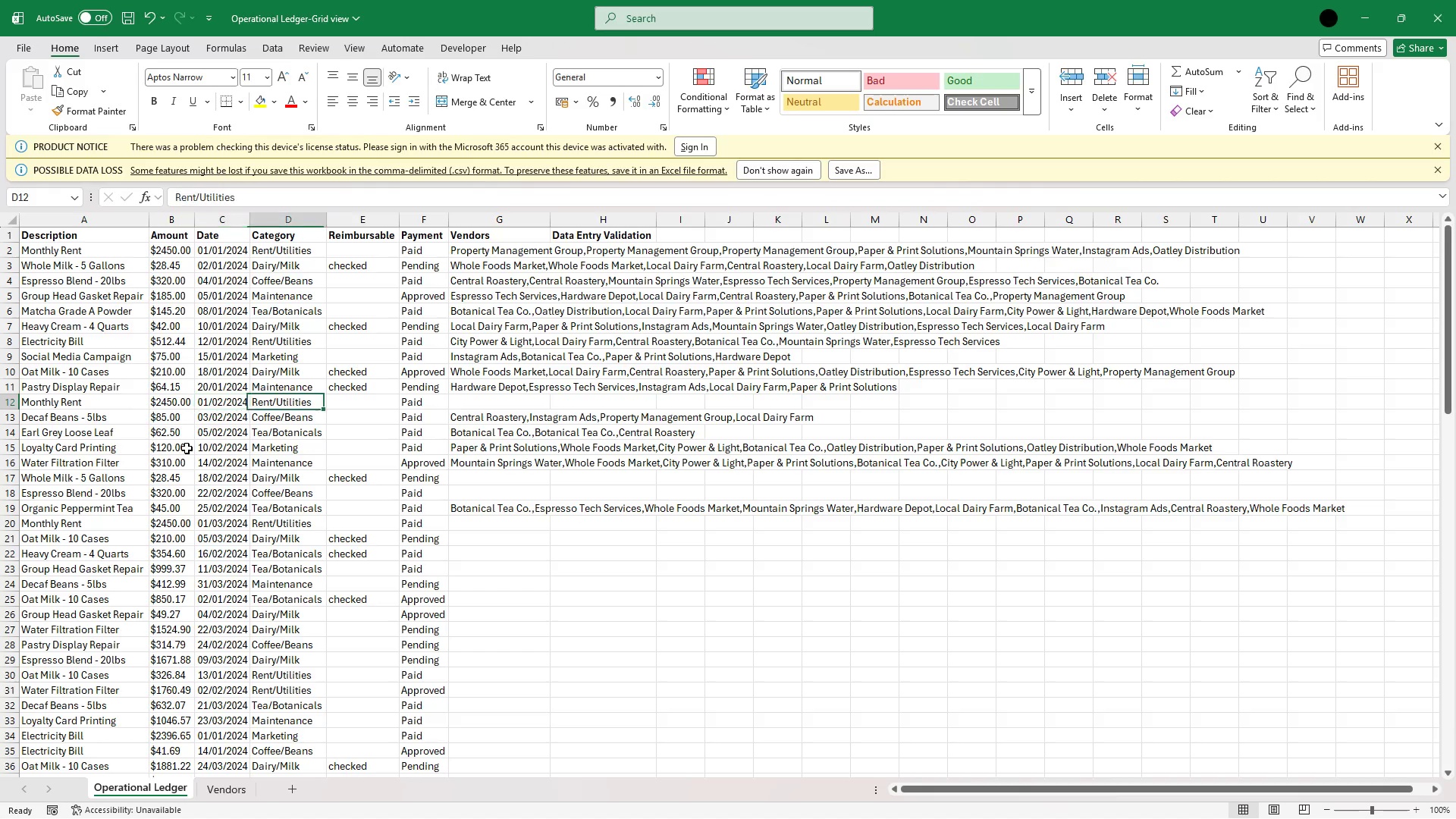 
key(ArrowRight)
 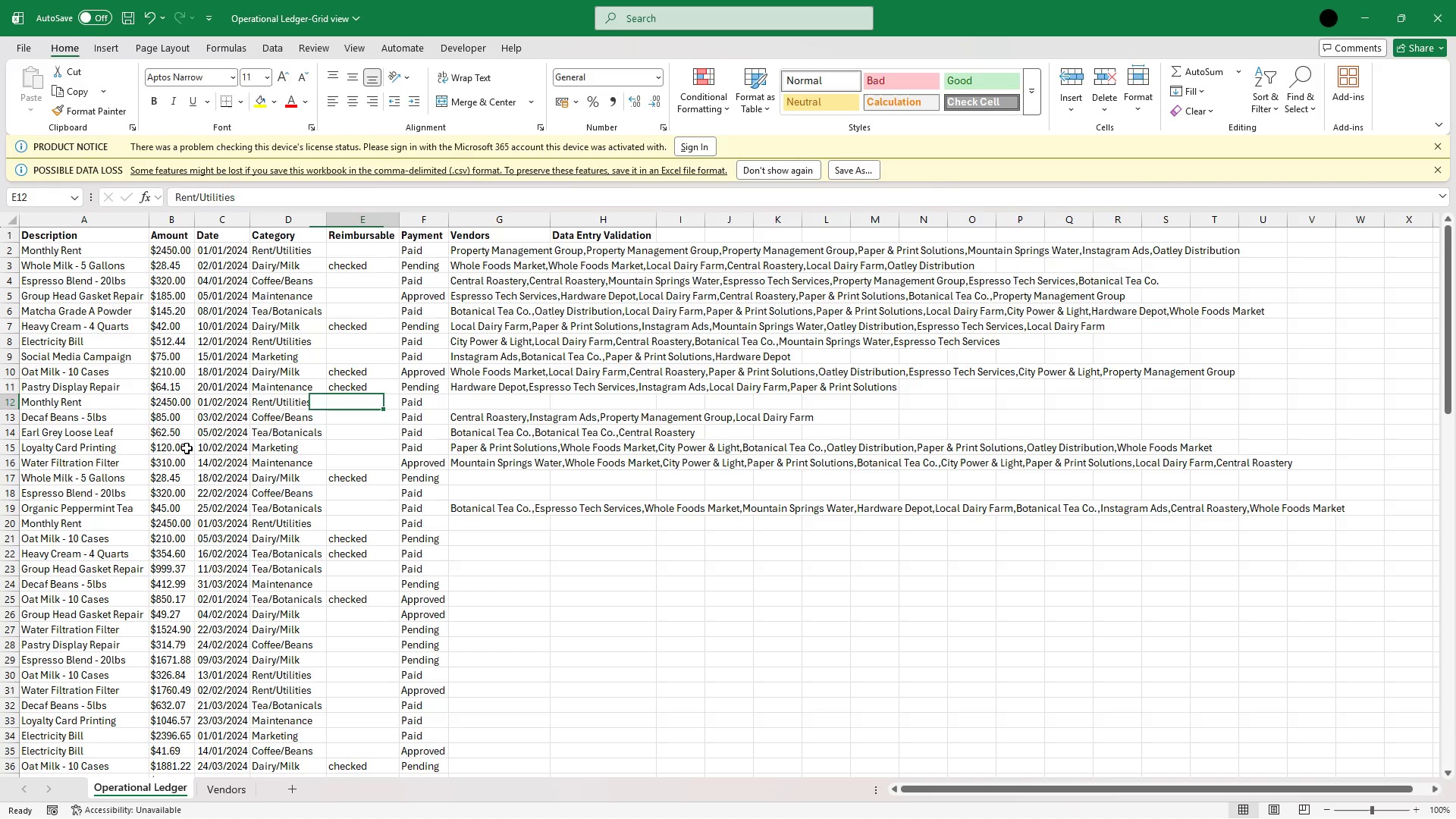 
key(ArrowRight)
 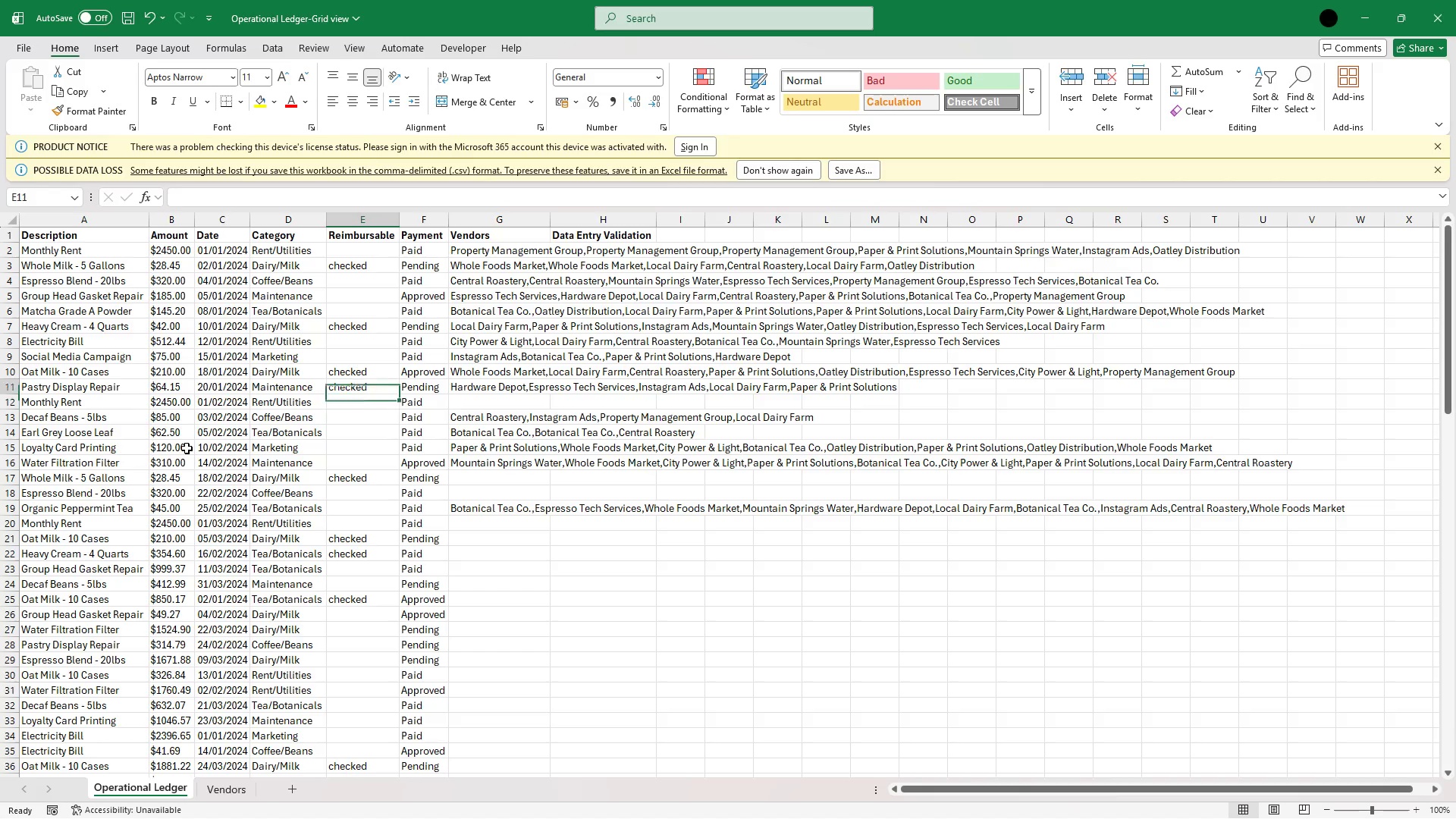 
key(ArrowUp)
 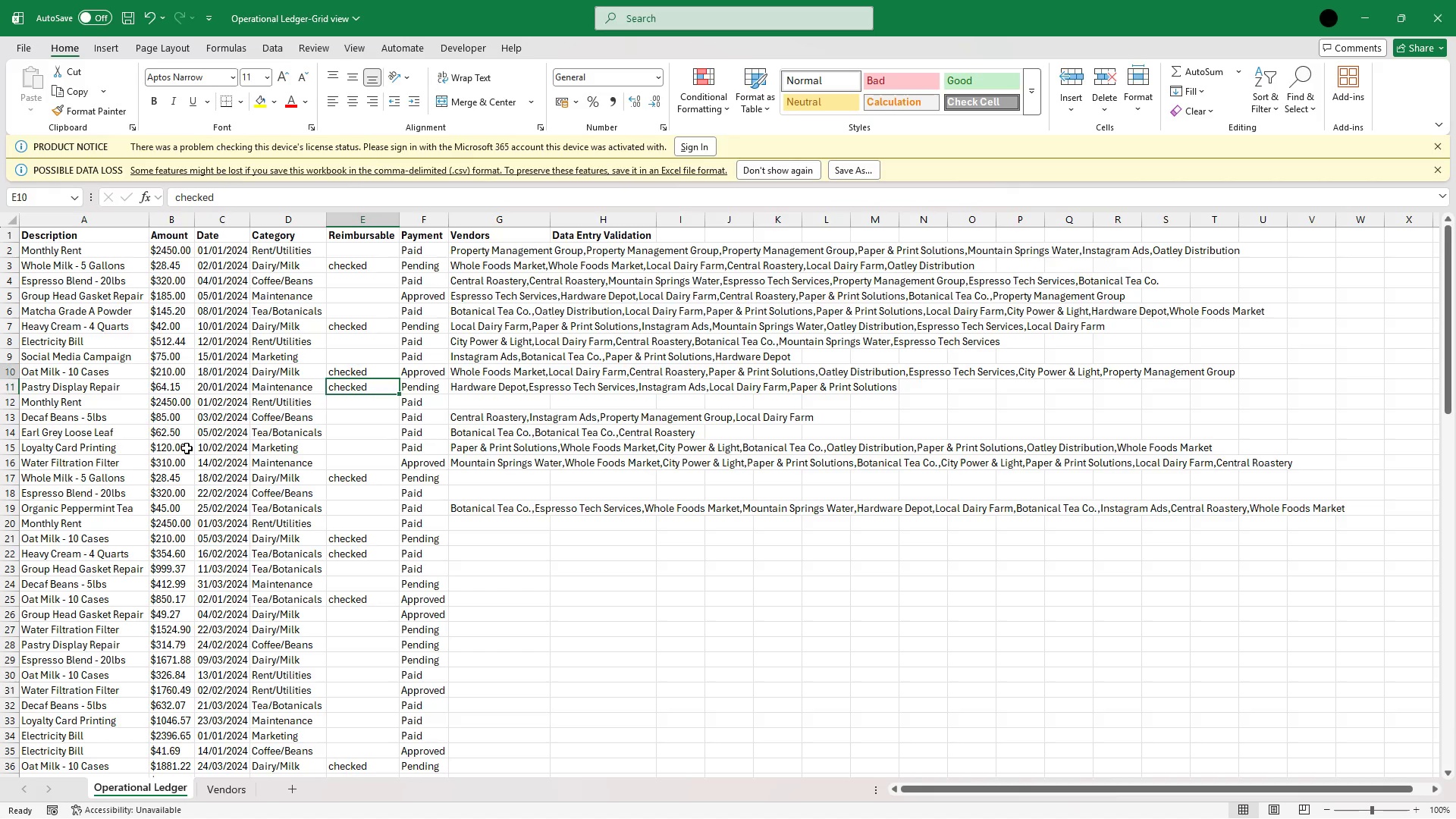 
key(ArrowUp)
 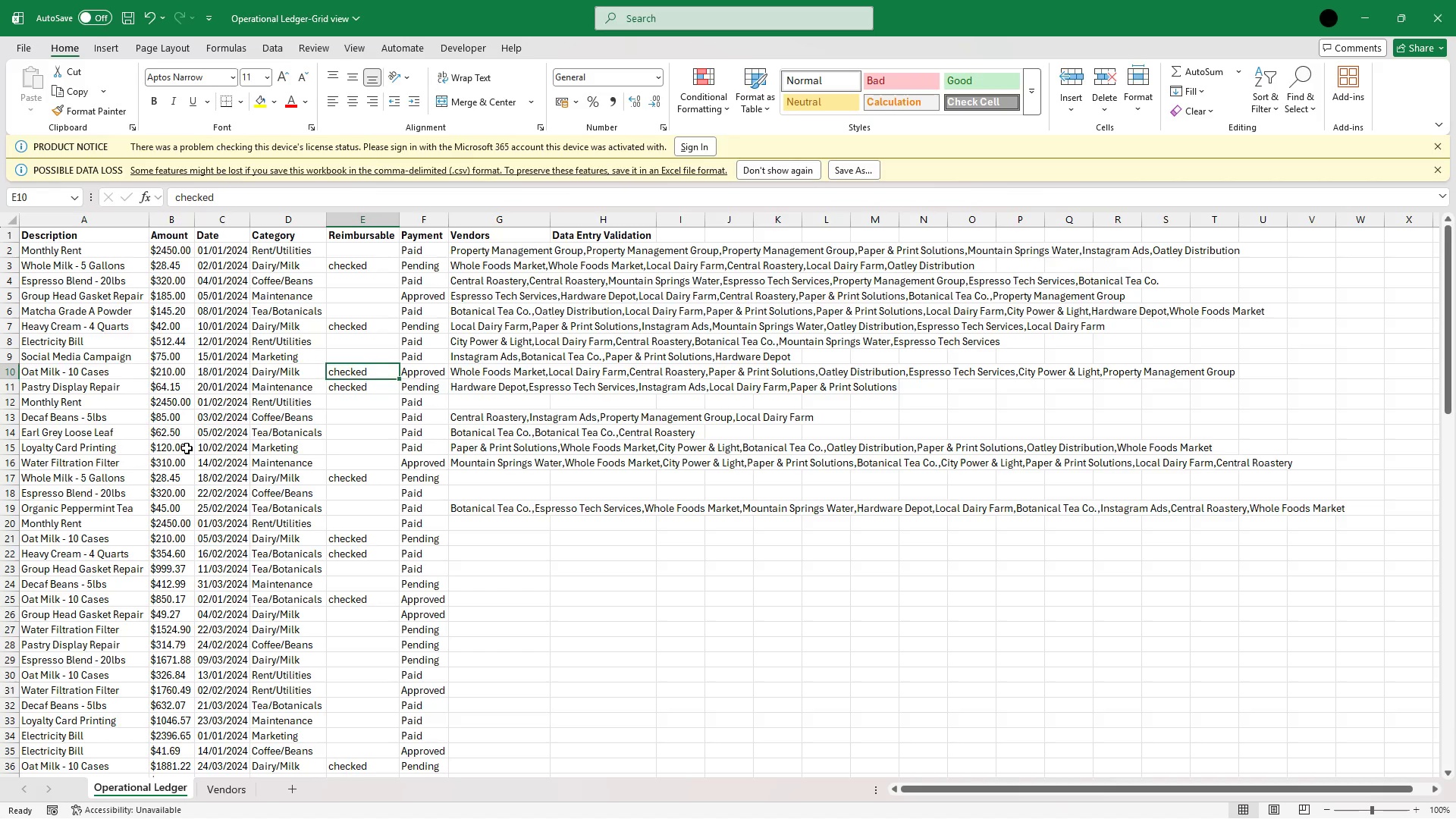 
key(ArrowUp)
 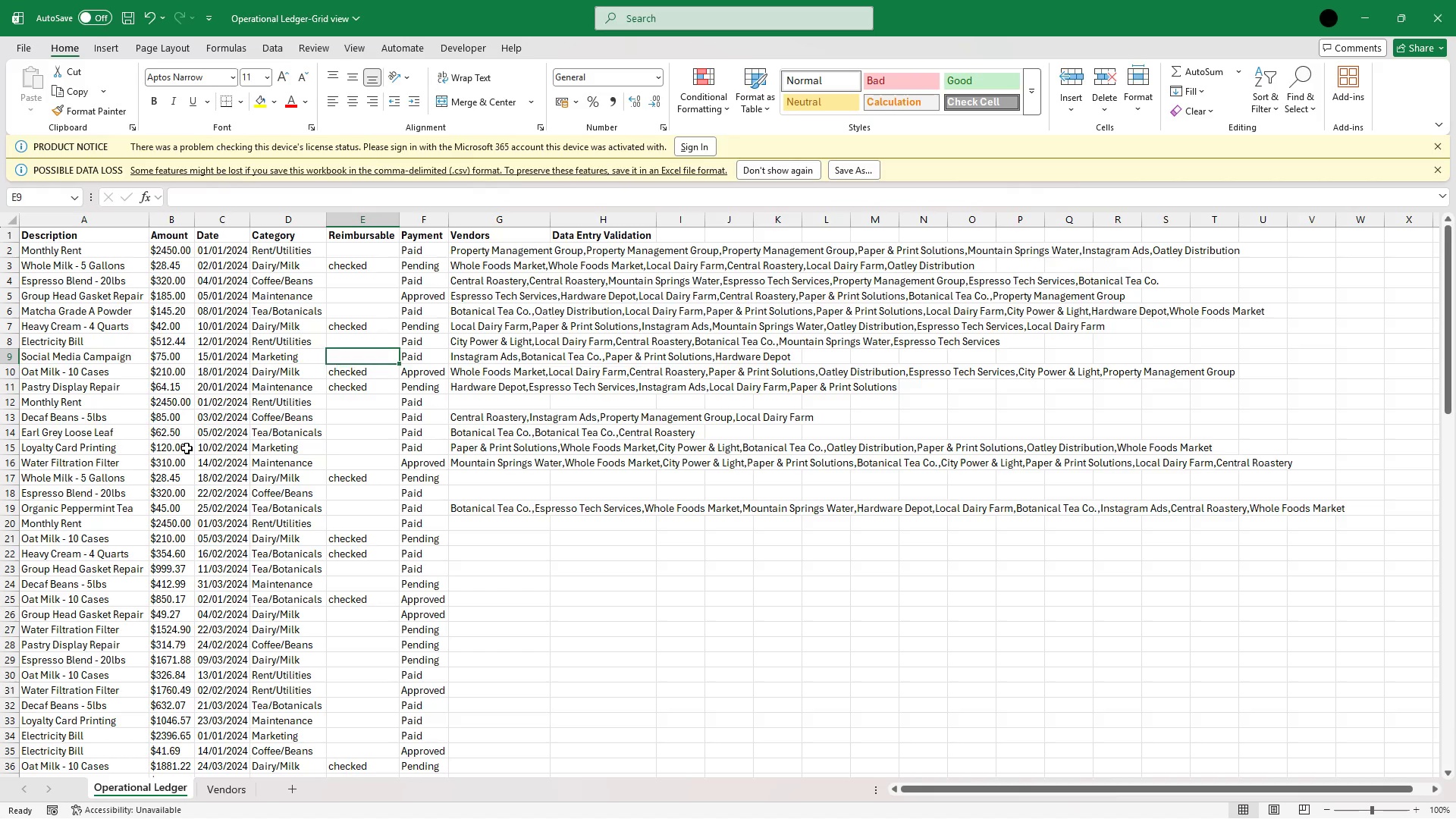 
key(ArrowUp)
 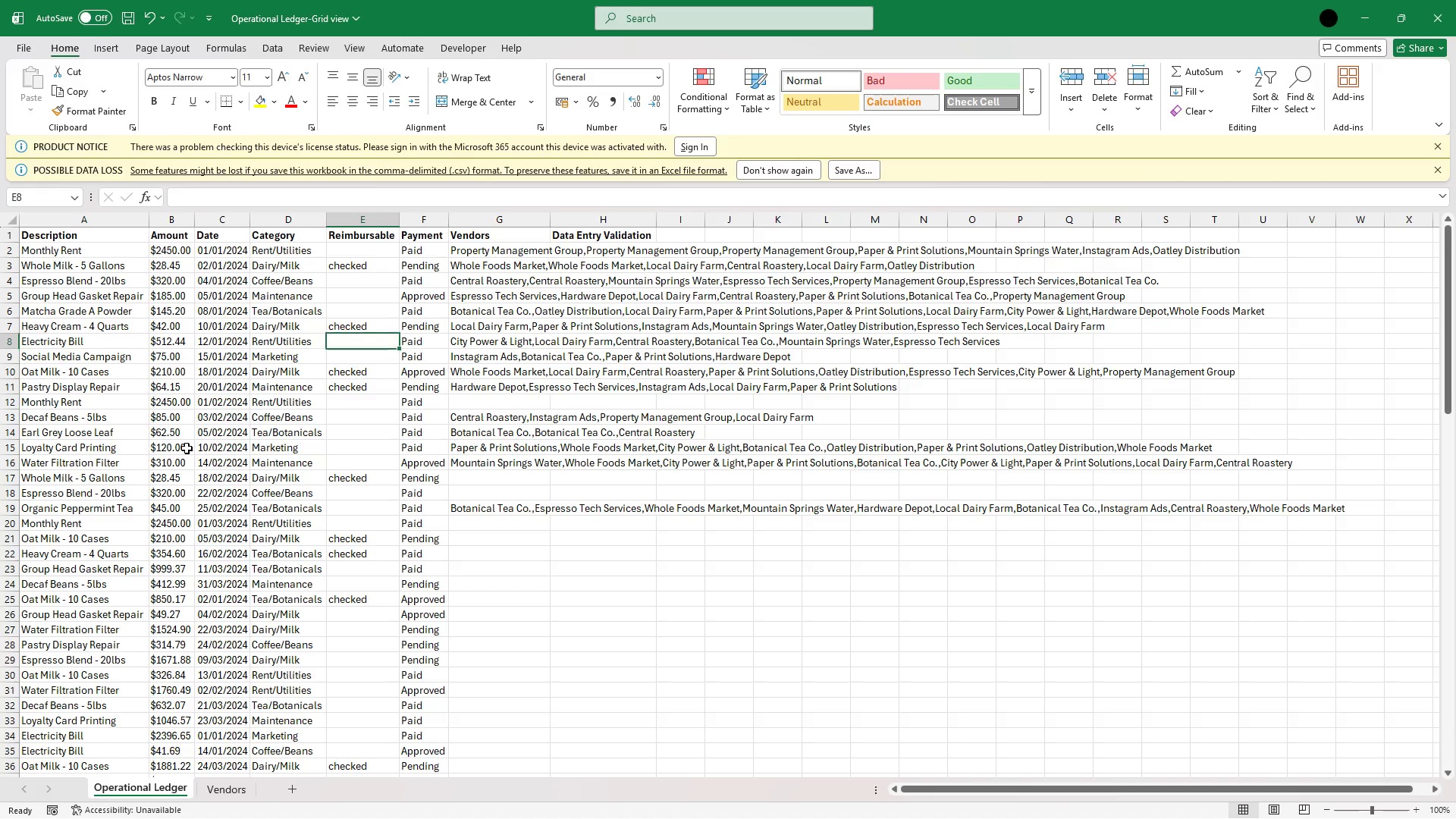 
hold_key(key=ArrowUp, duration=0.41)
 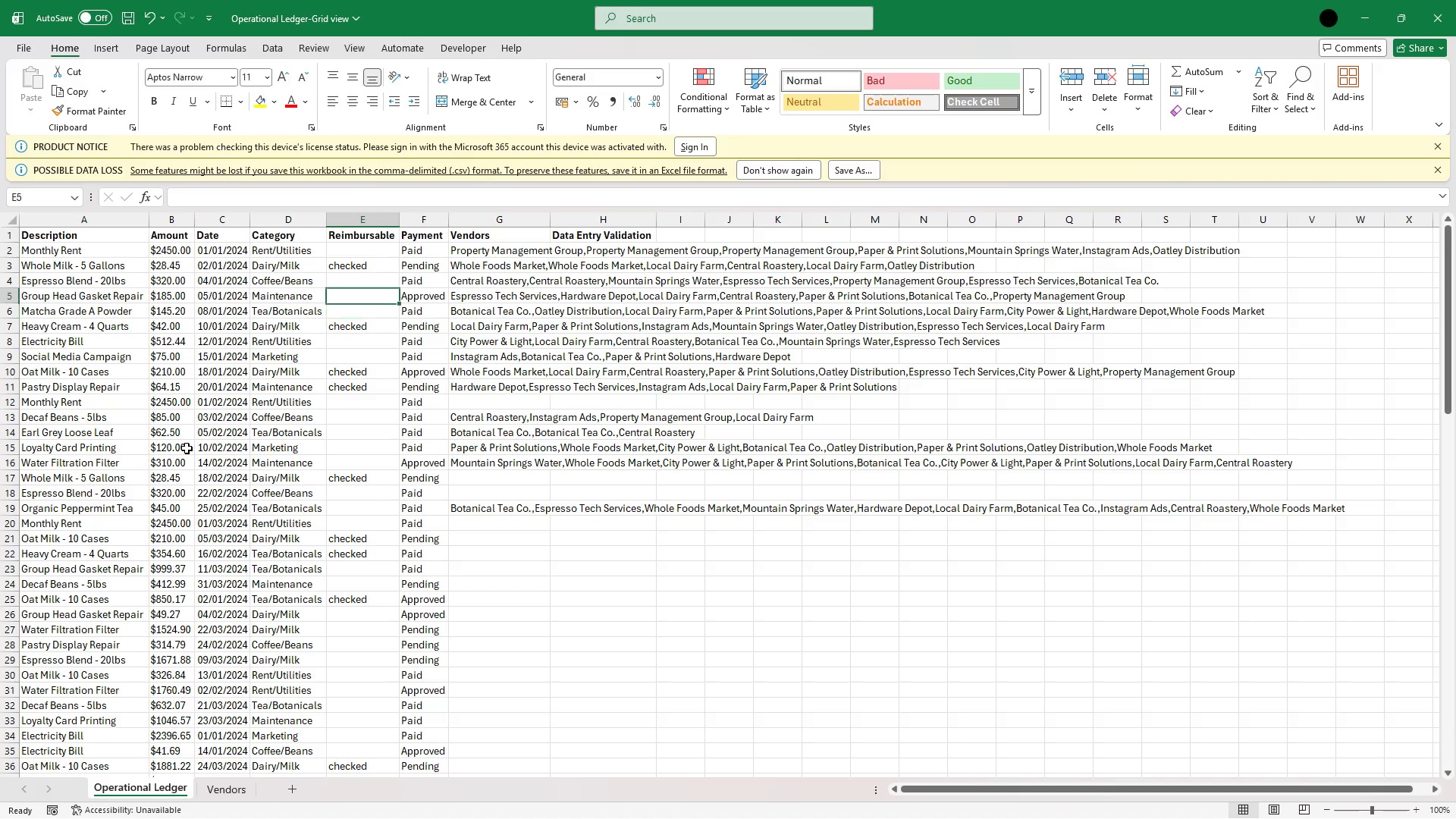 
key(ArrowUp)
 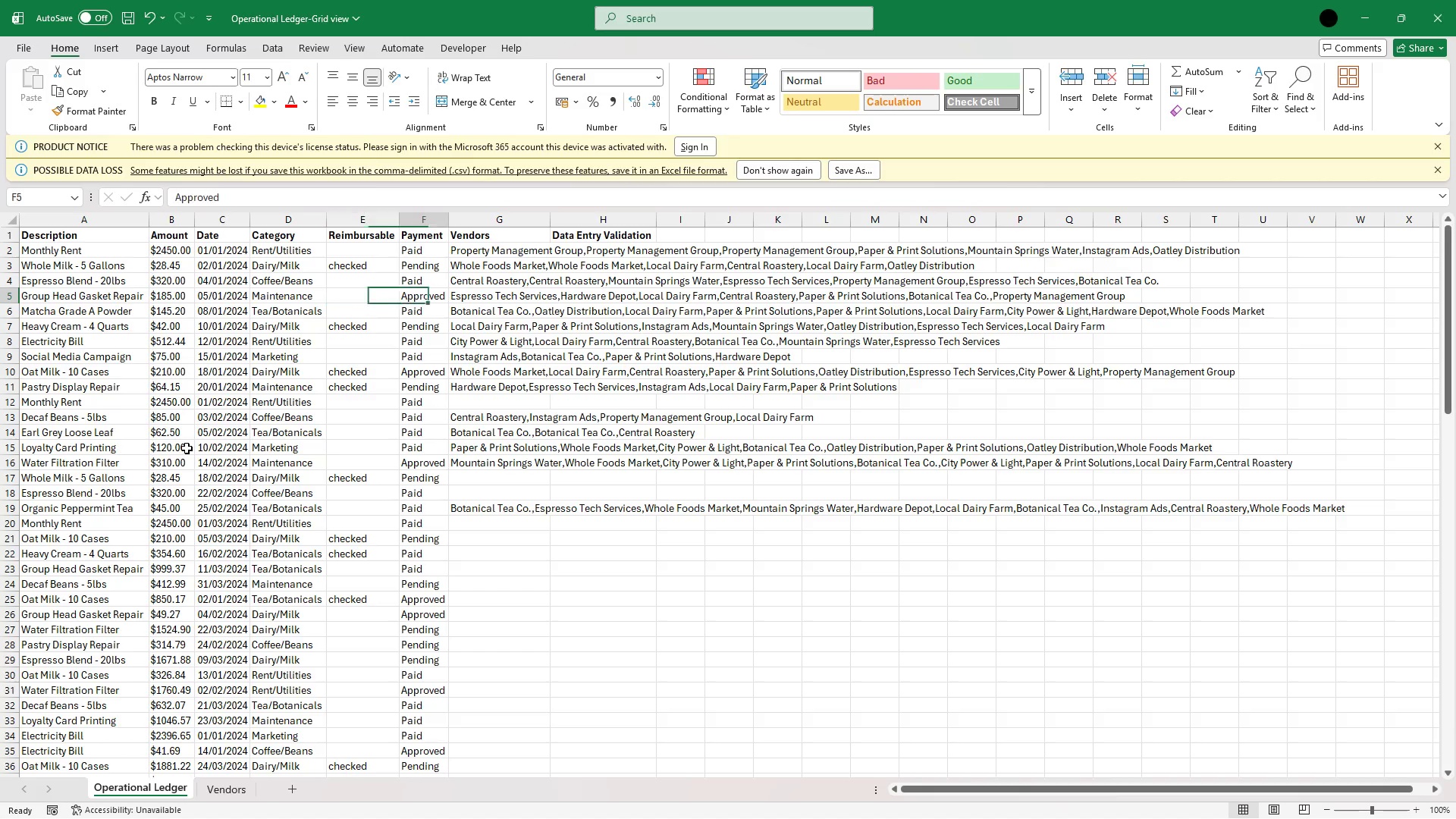 
key(ArrowRight)
 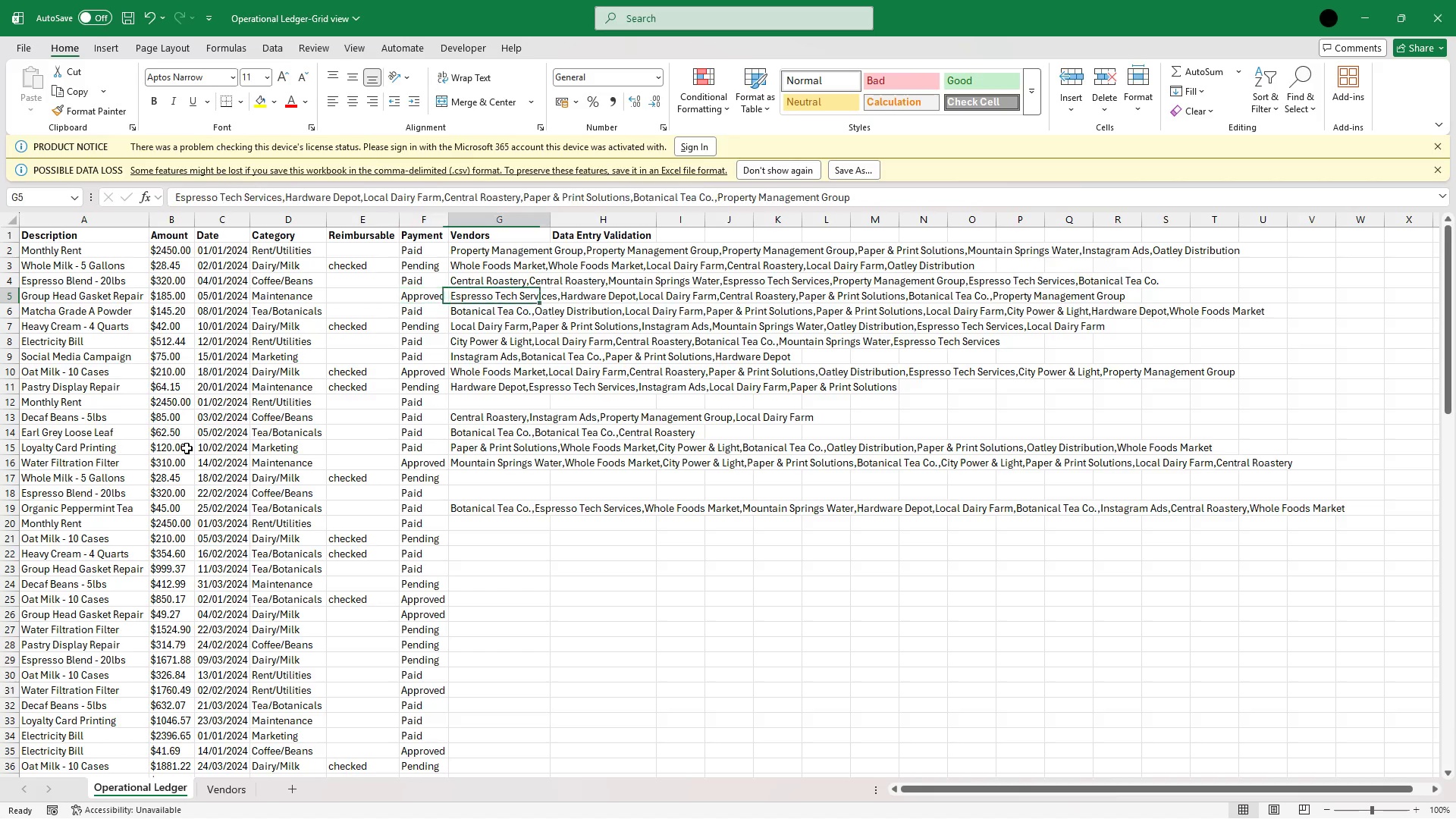 
key(ArrowRight)
 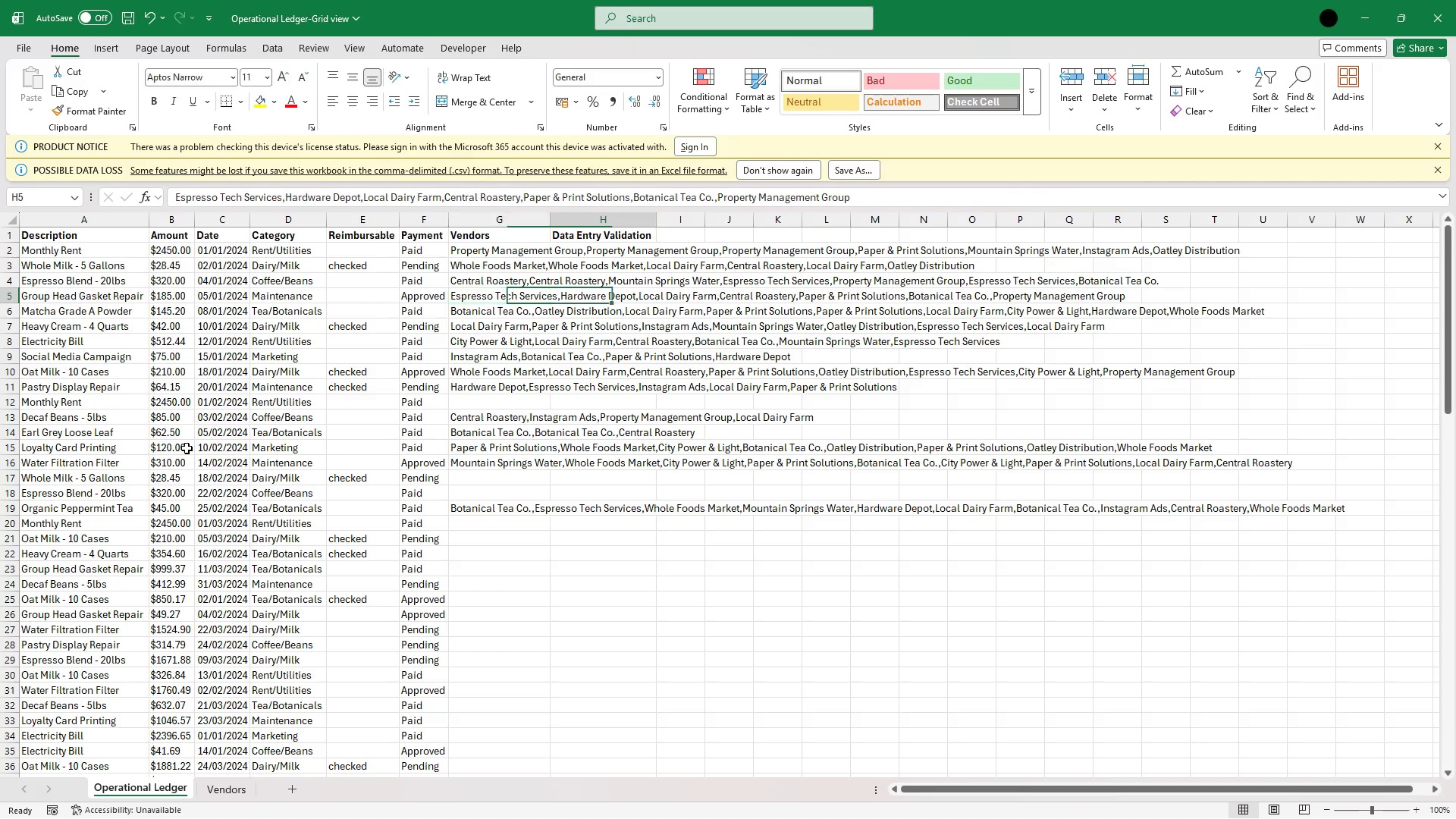 
key(ArrowRight)
 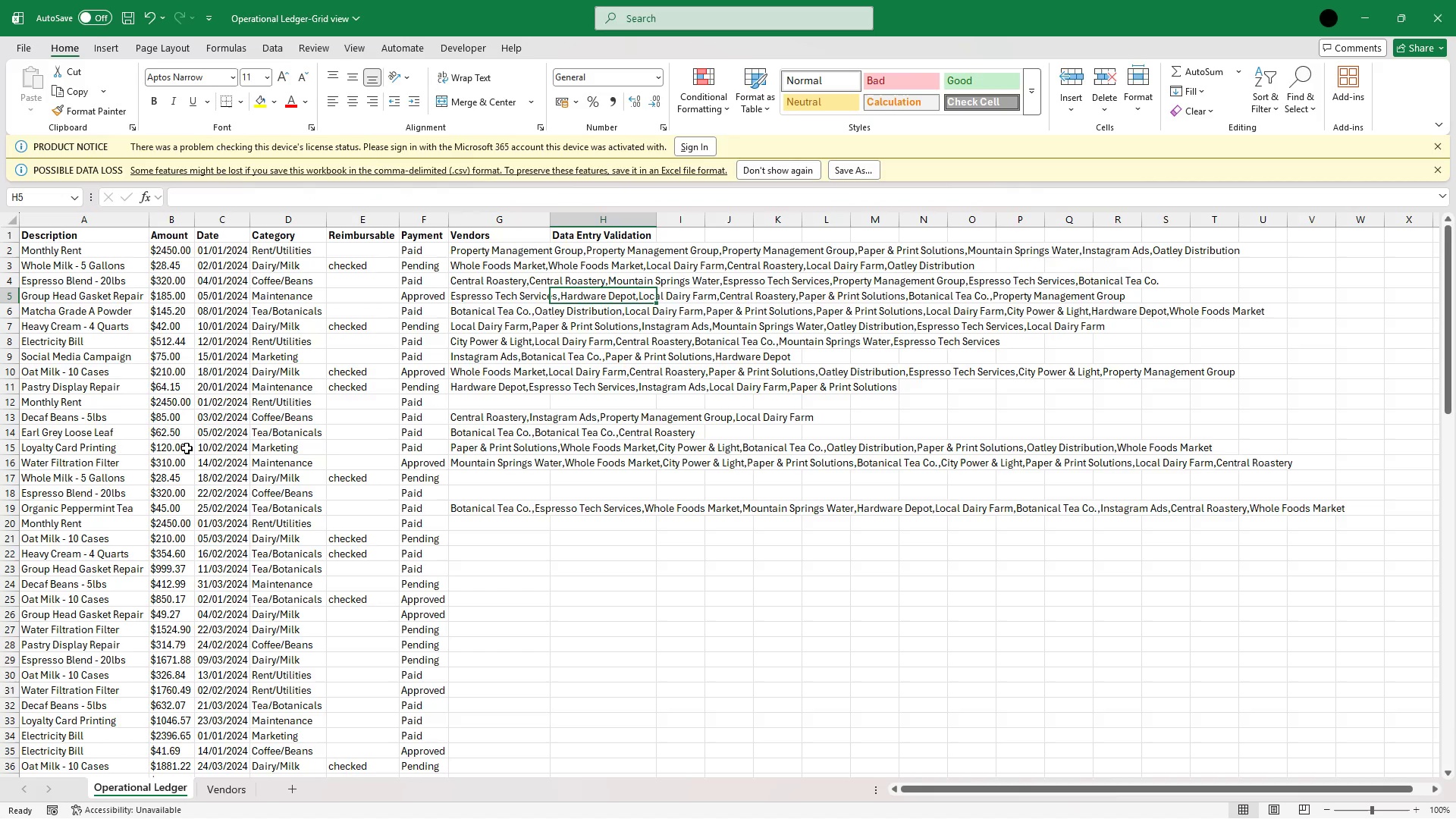 
wait(13.45)
 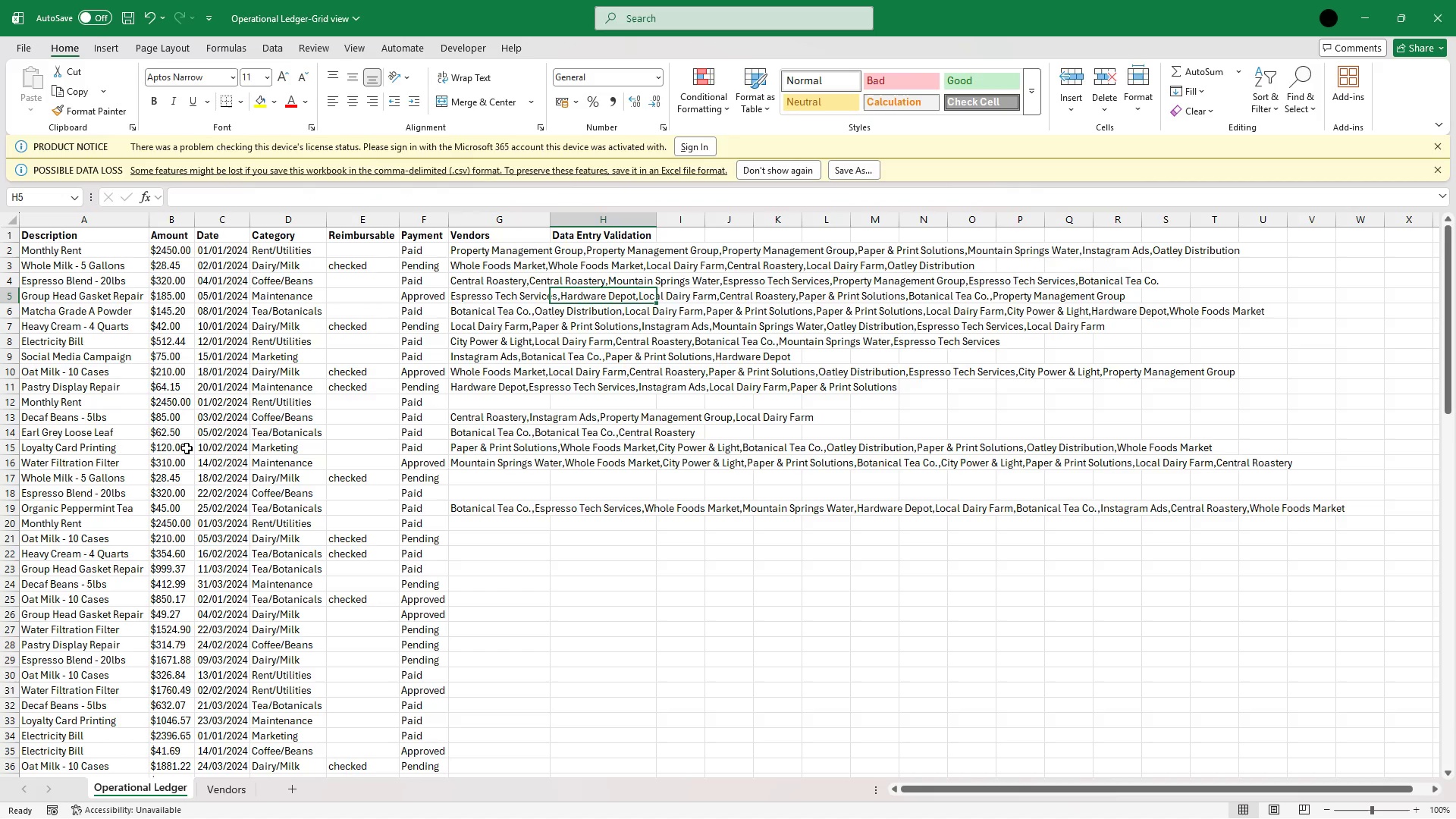 
key(ArrowRight)
 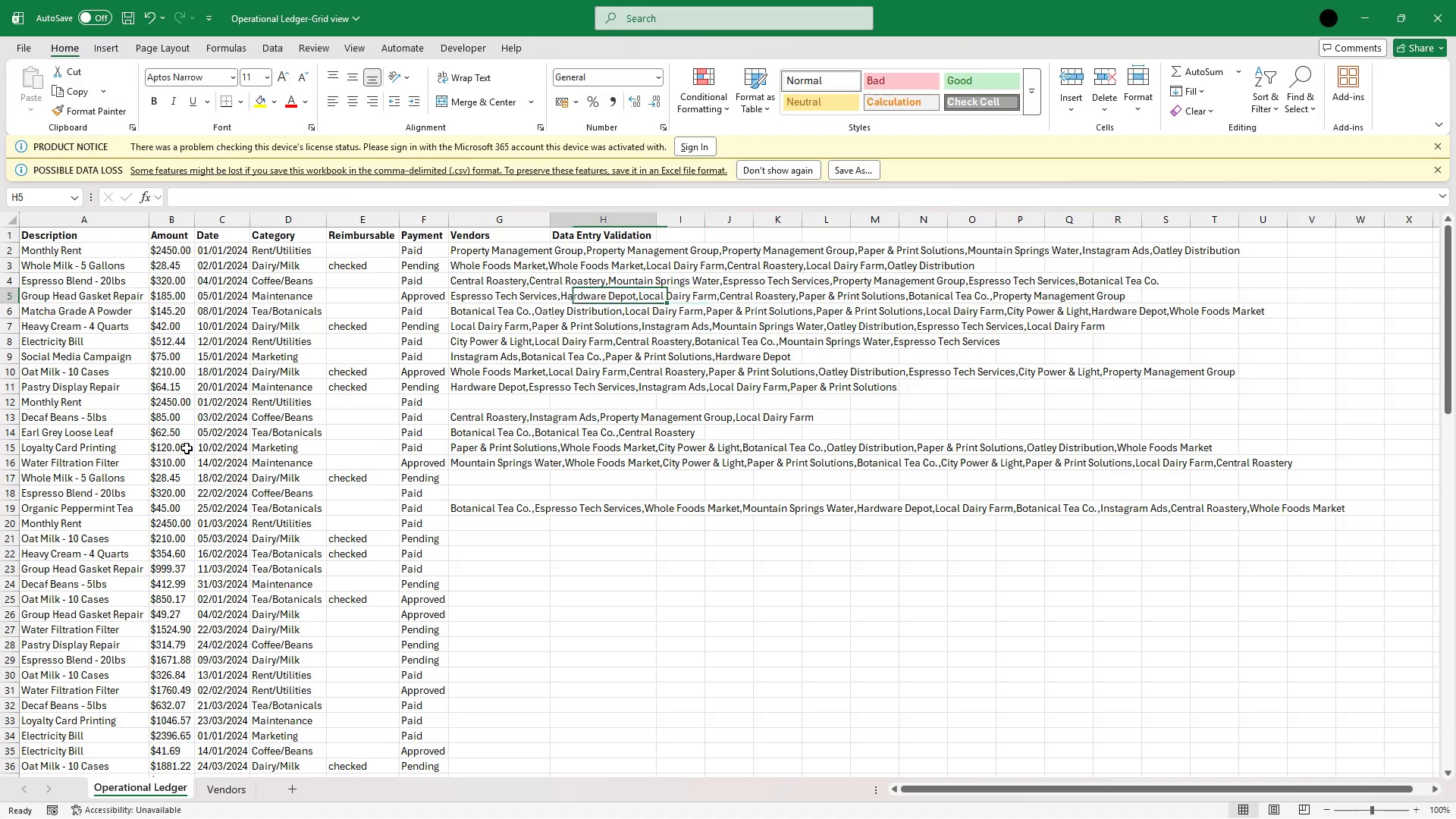 
key(ArrowLeft)
 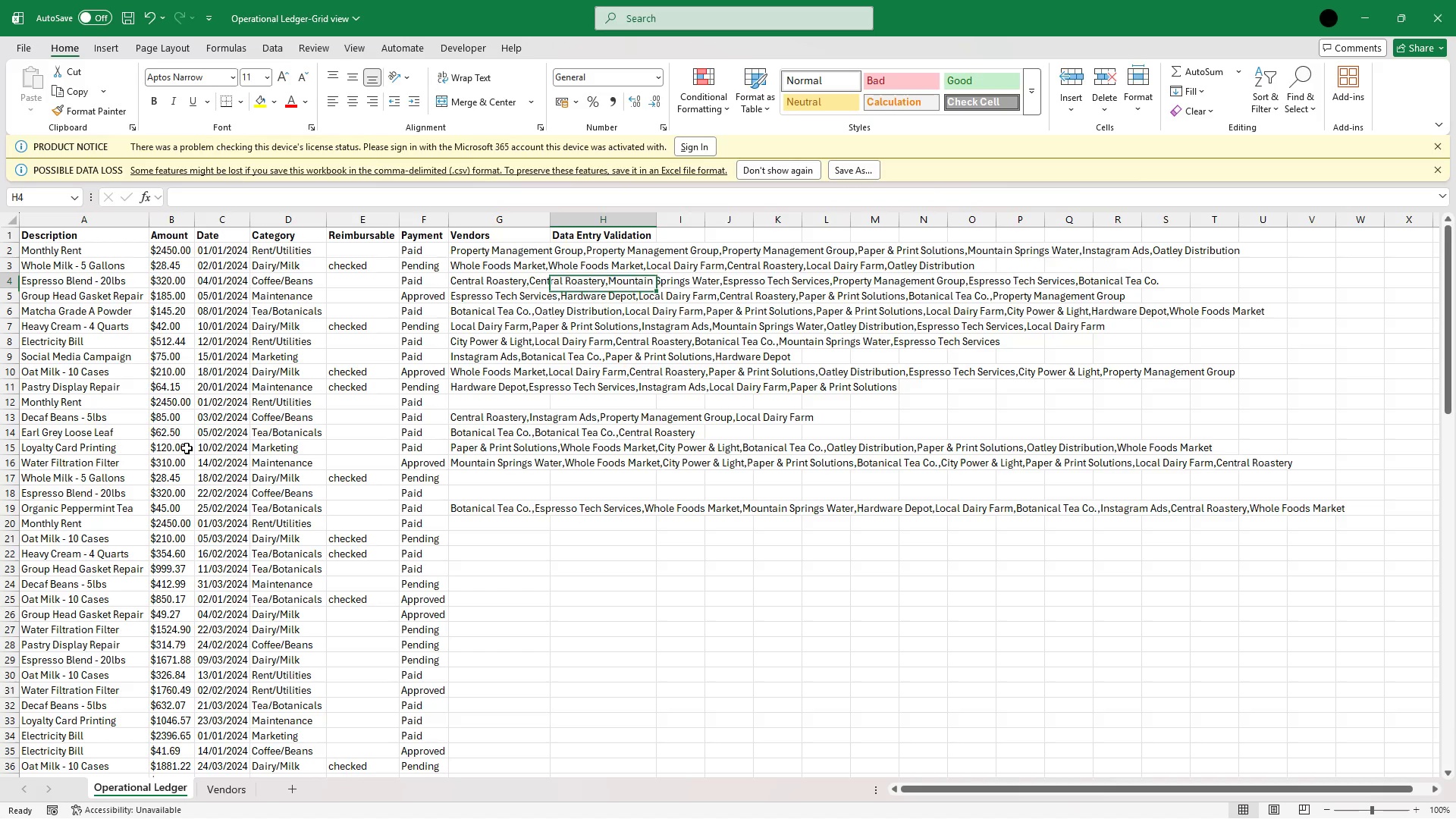 
key(ArrowUp)
 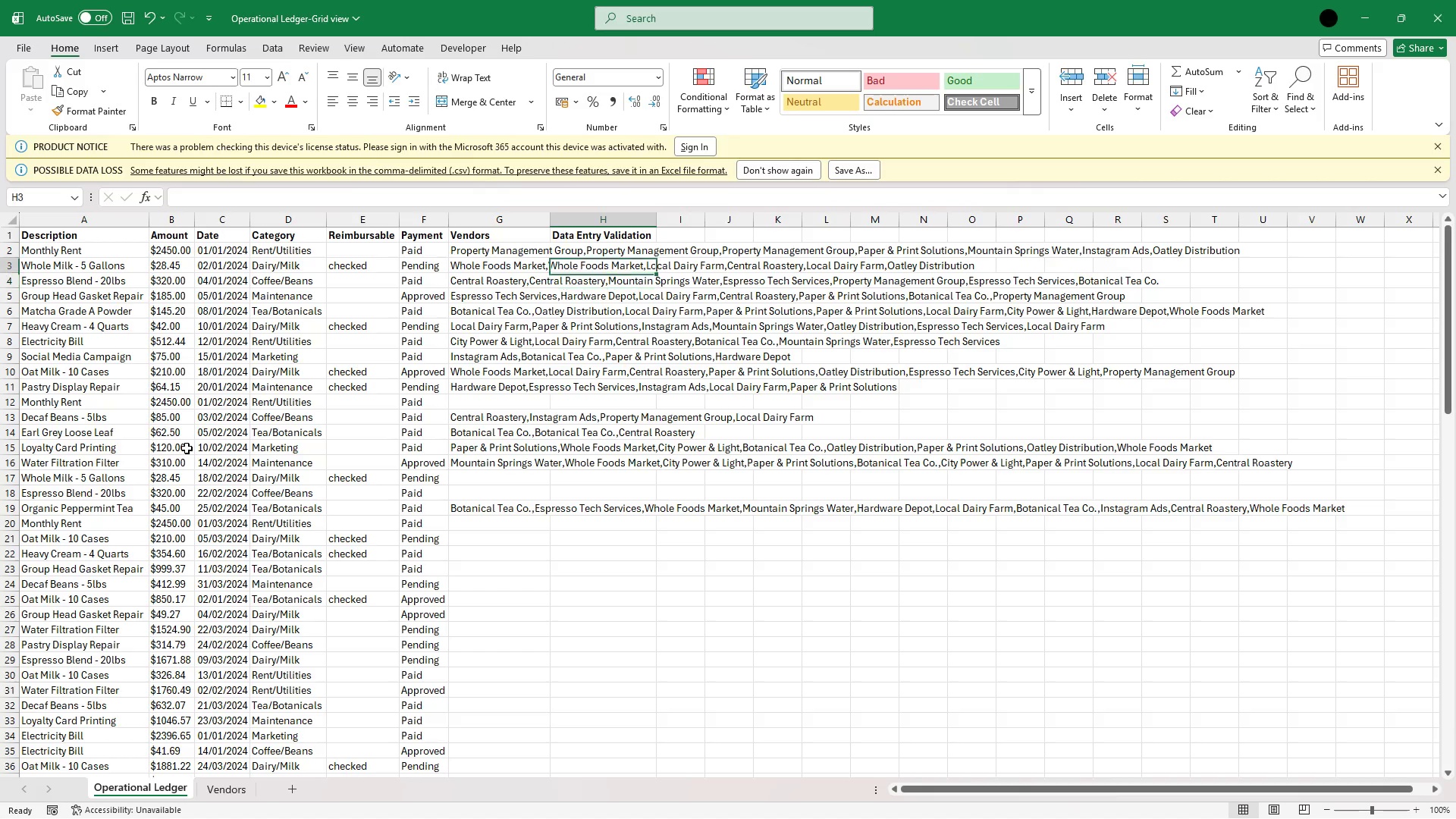 
key(ArrowUp)
 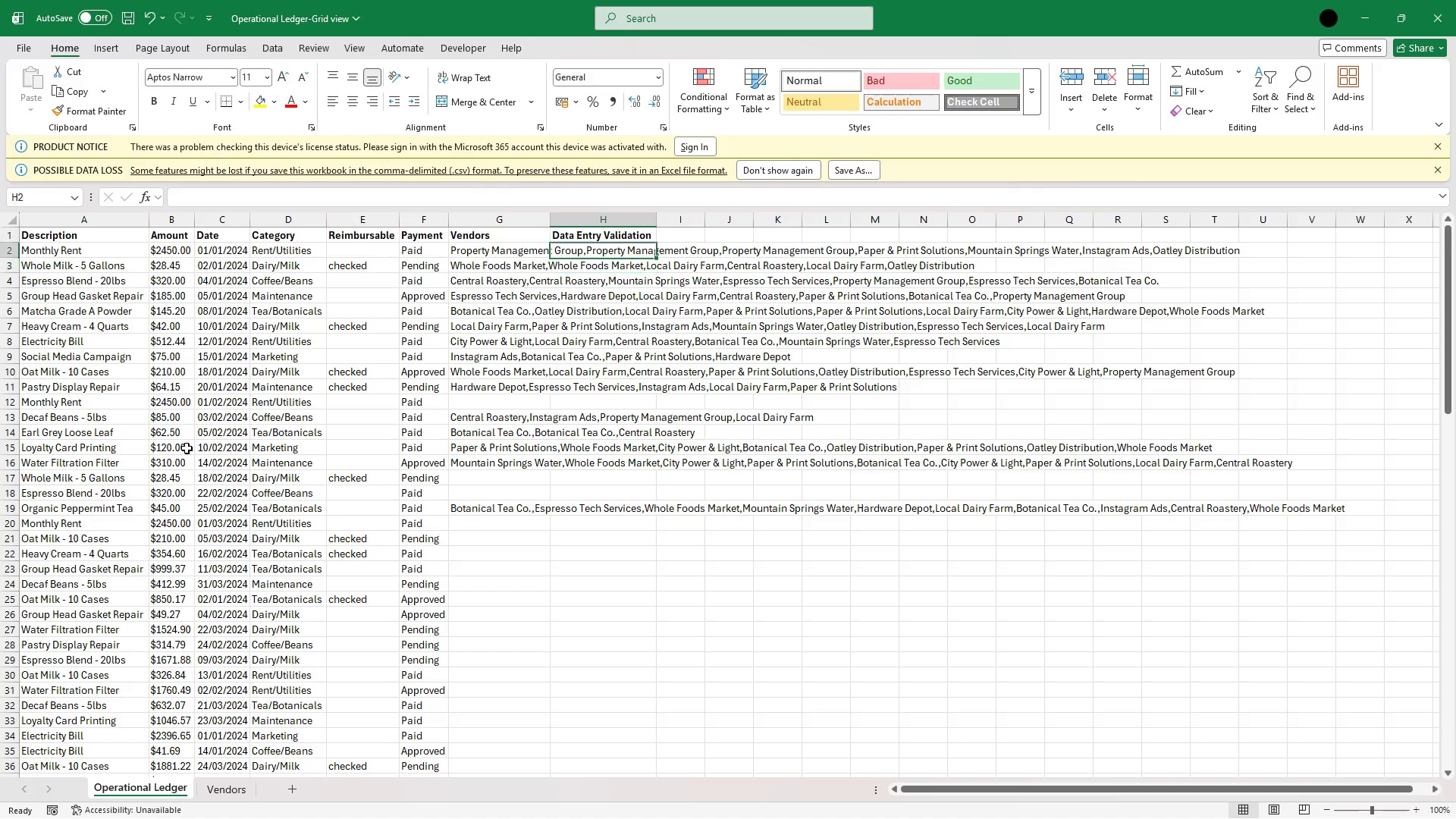 
key(ArrowUp)
 